 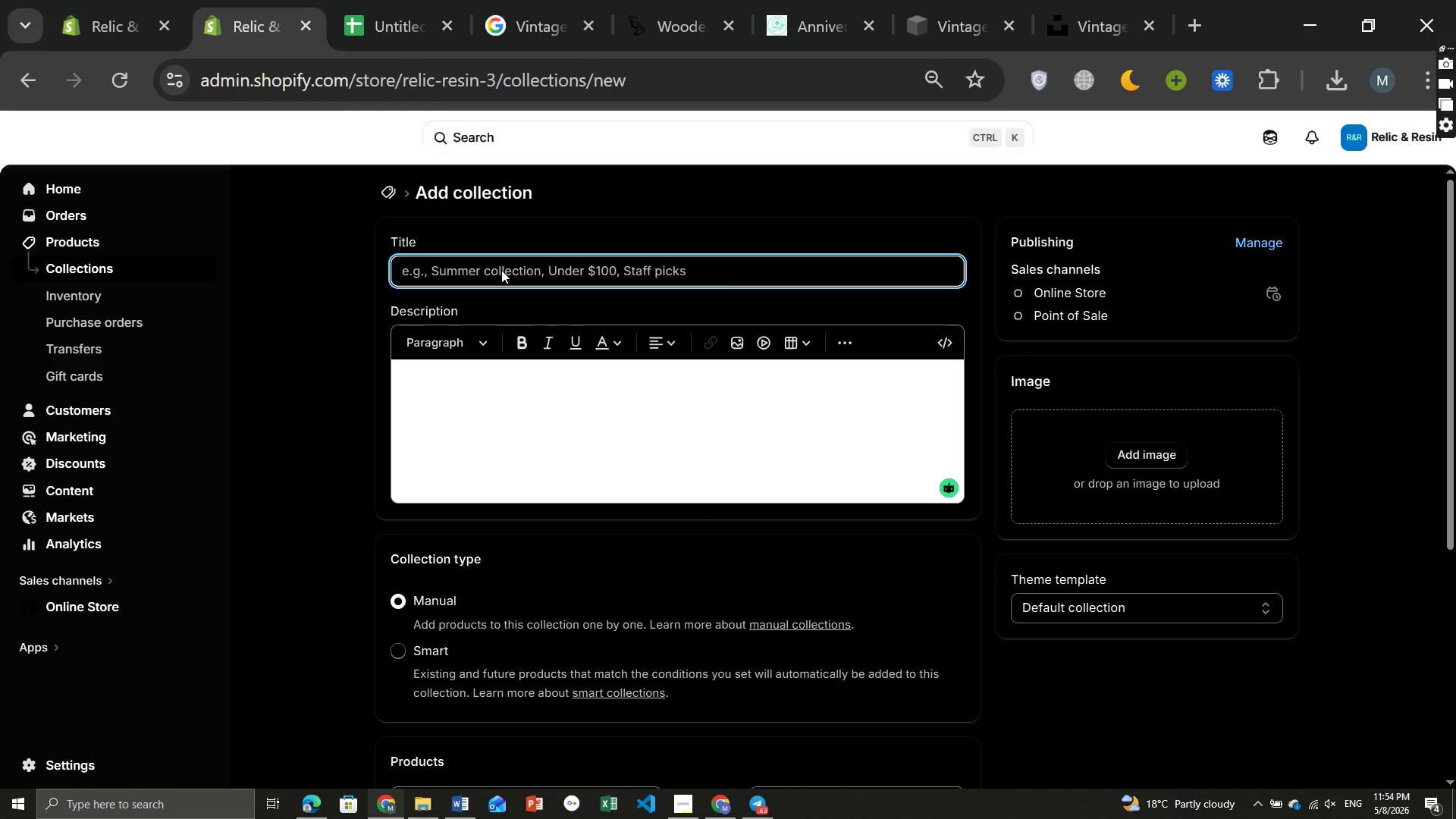 
type(Desktop Curio)
 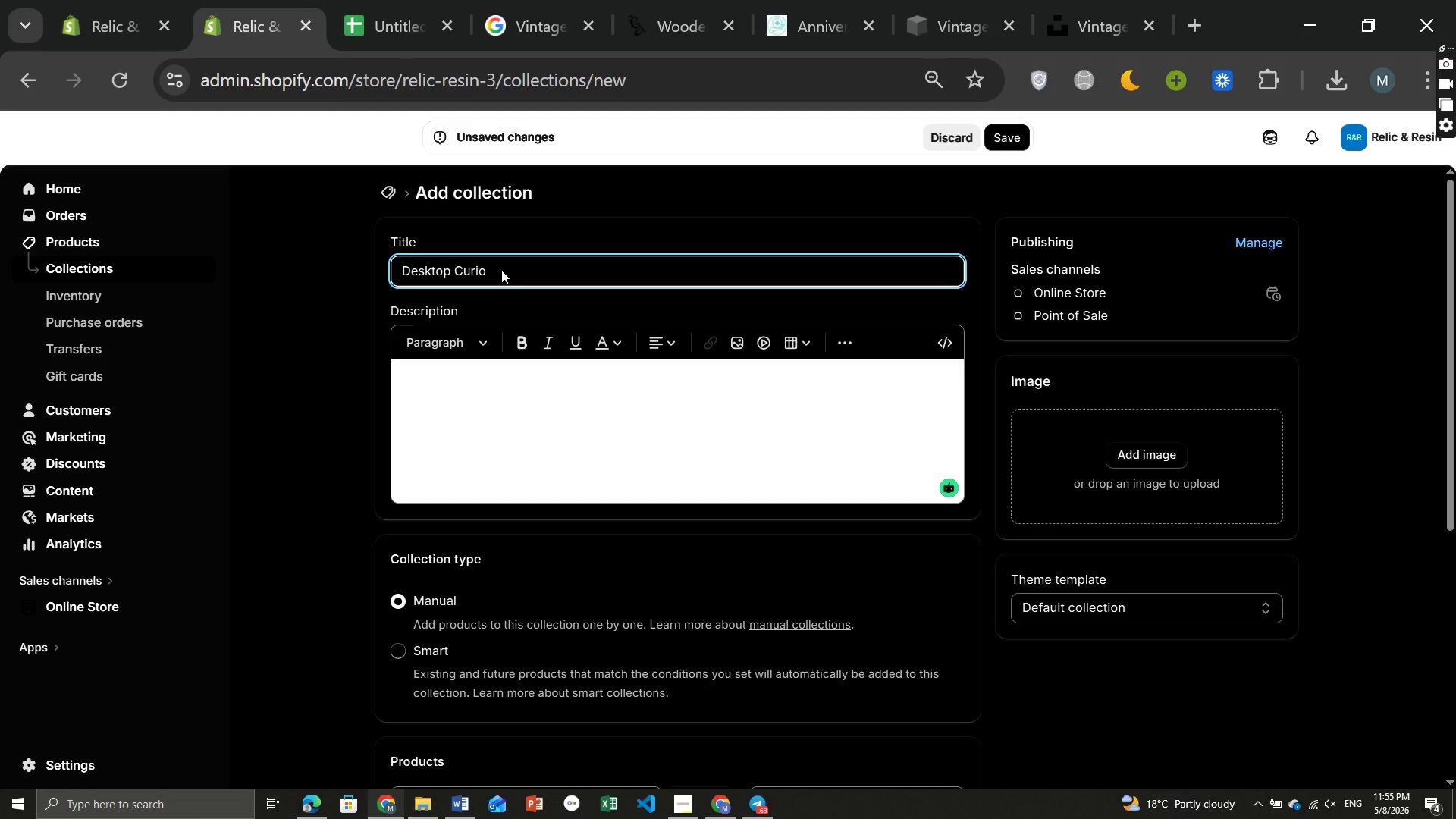 
wait(6.33)
 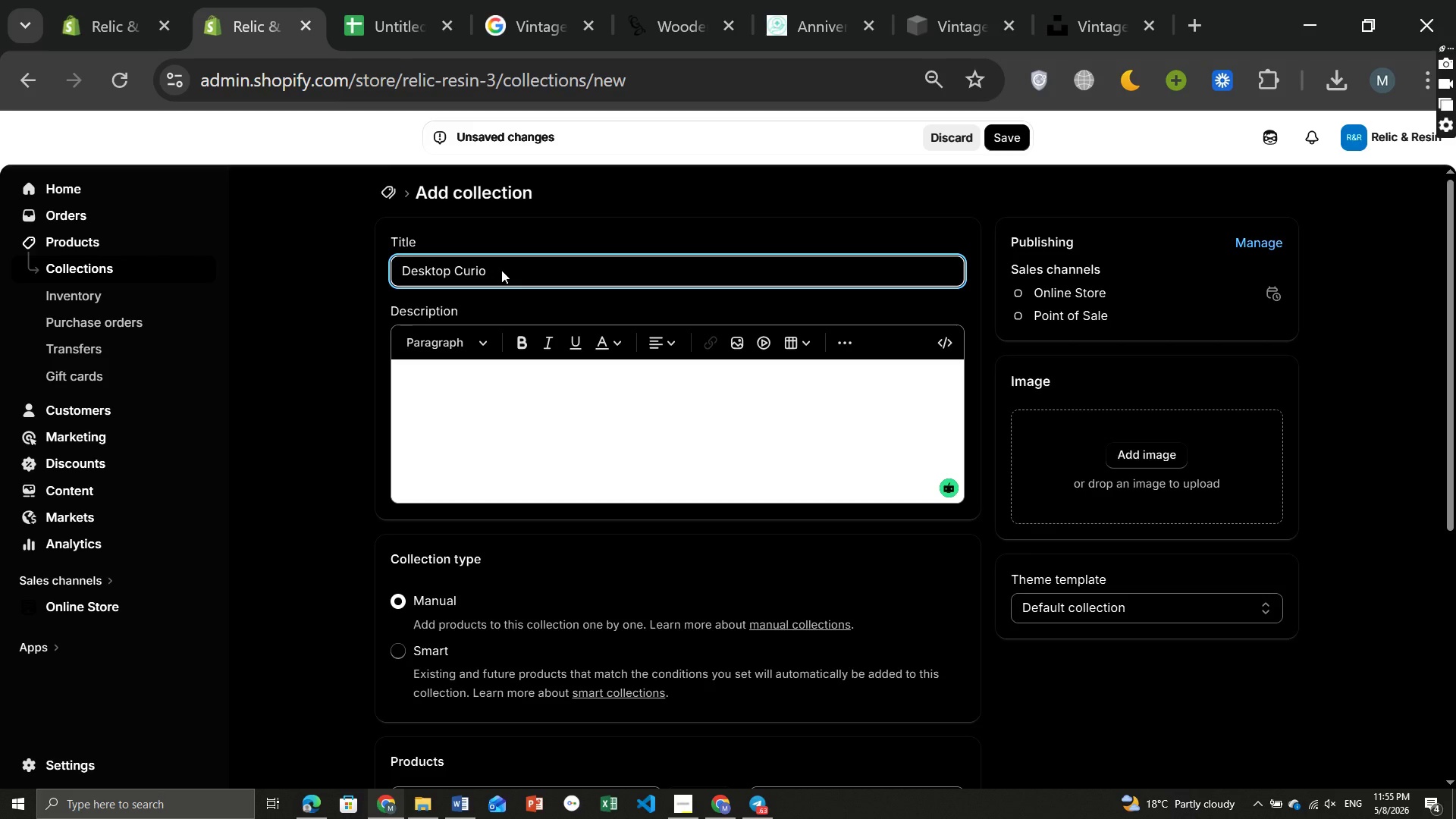 
type(soties)
 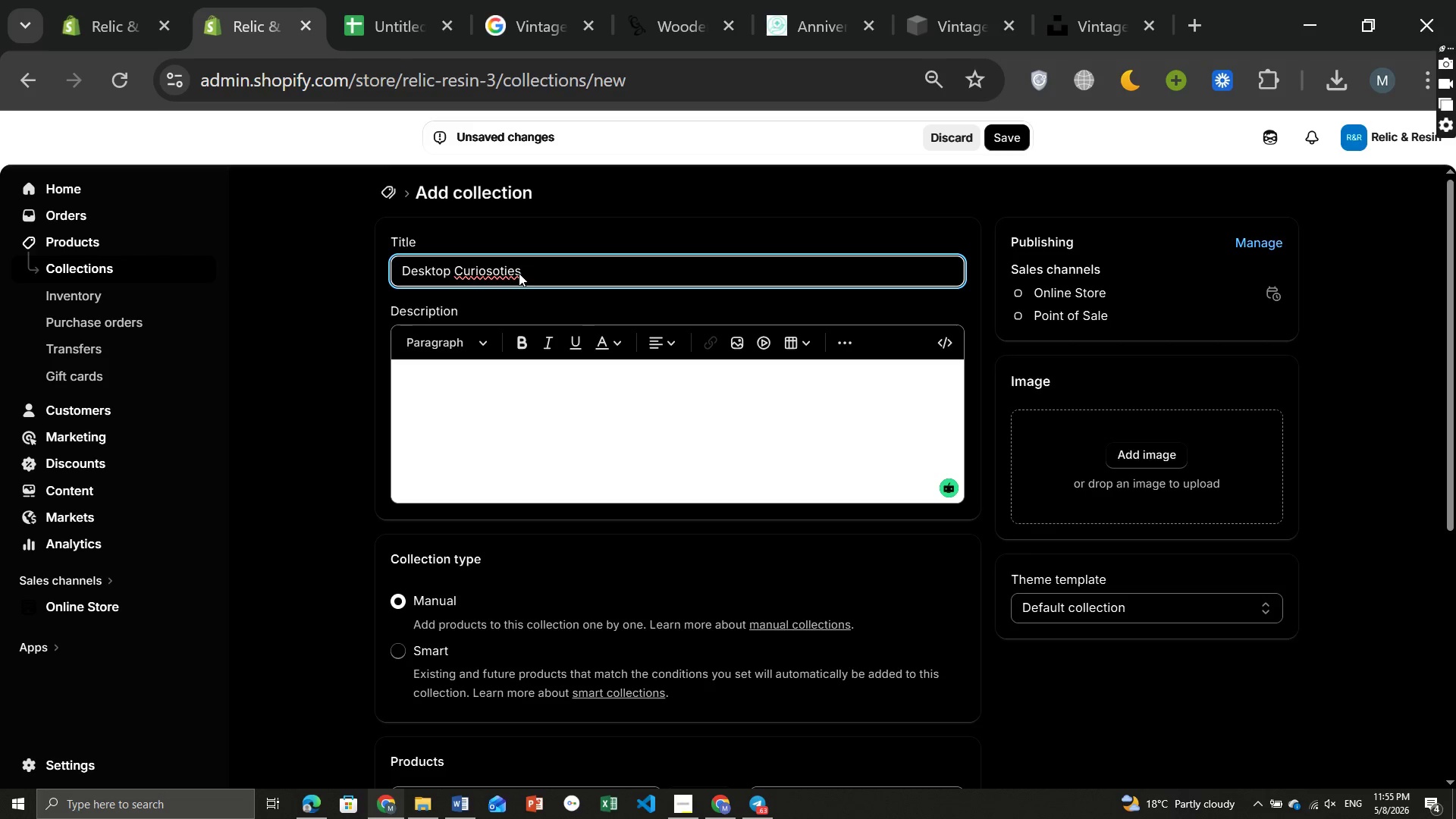 
hold_key(key=ArrowLeft, duration=0.7)
 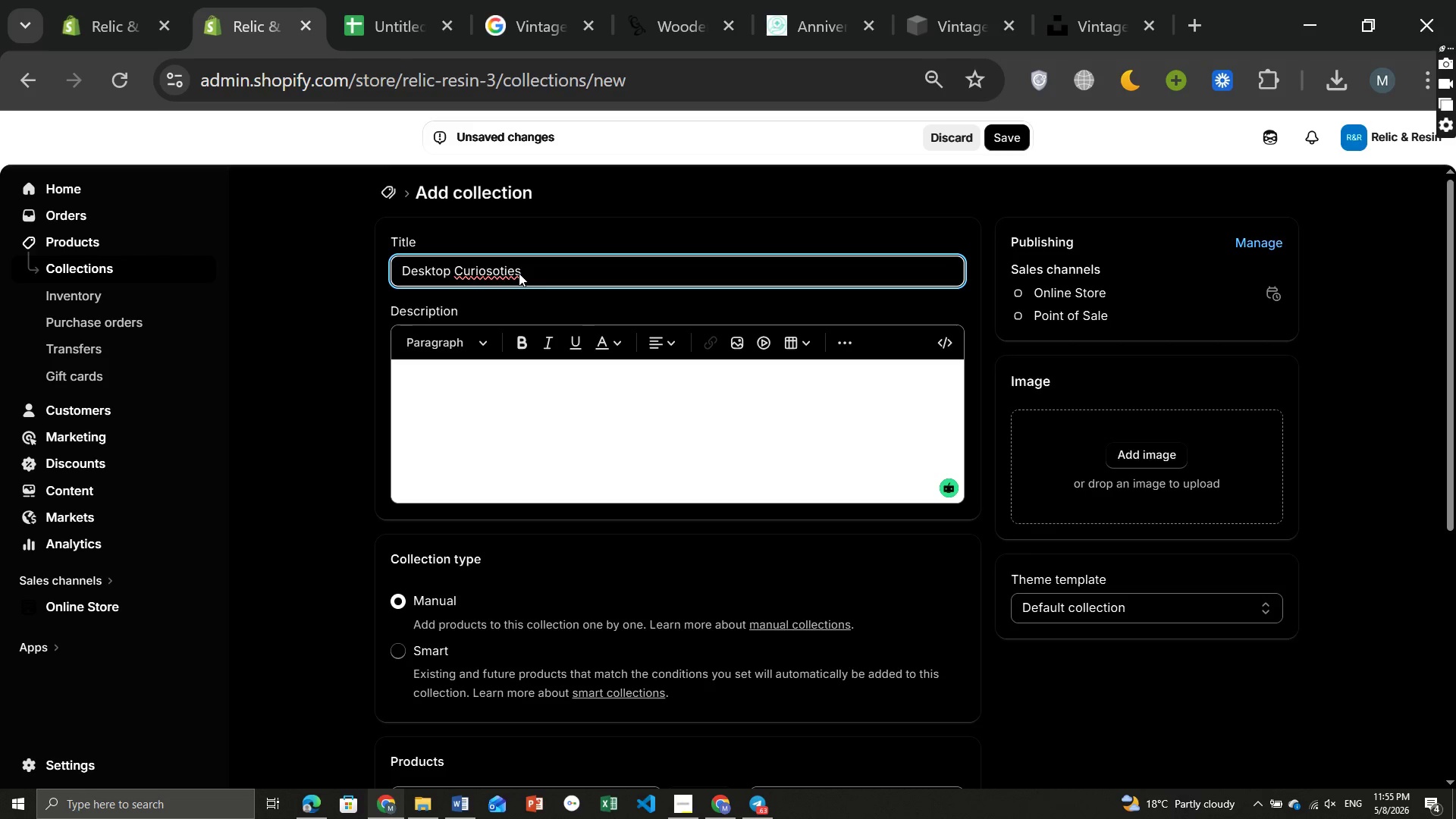 
key(ArrowRight)
 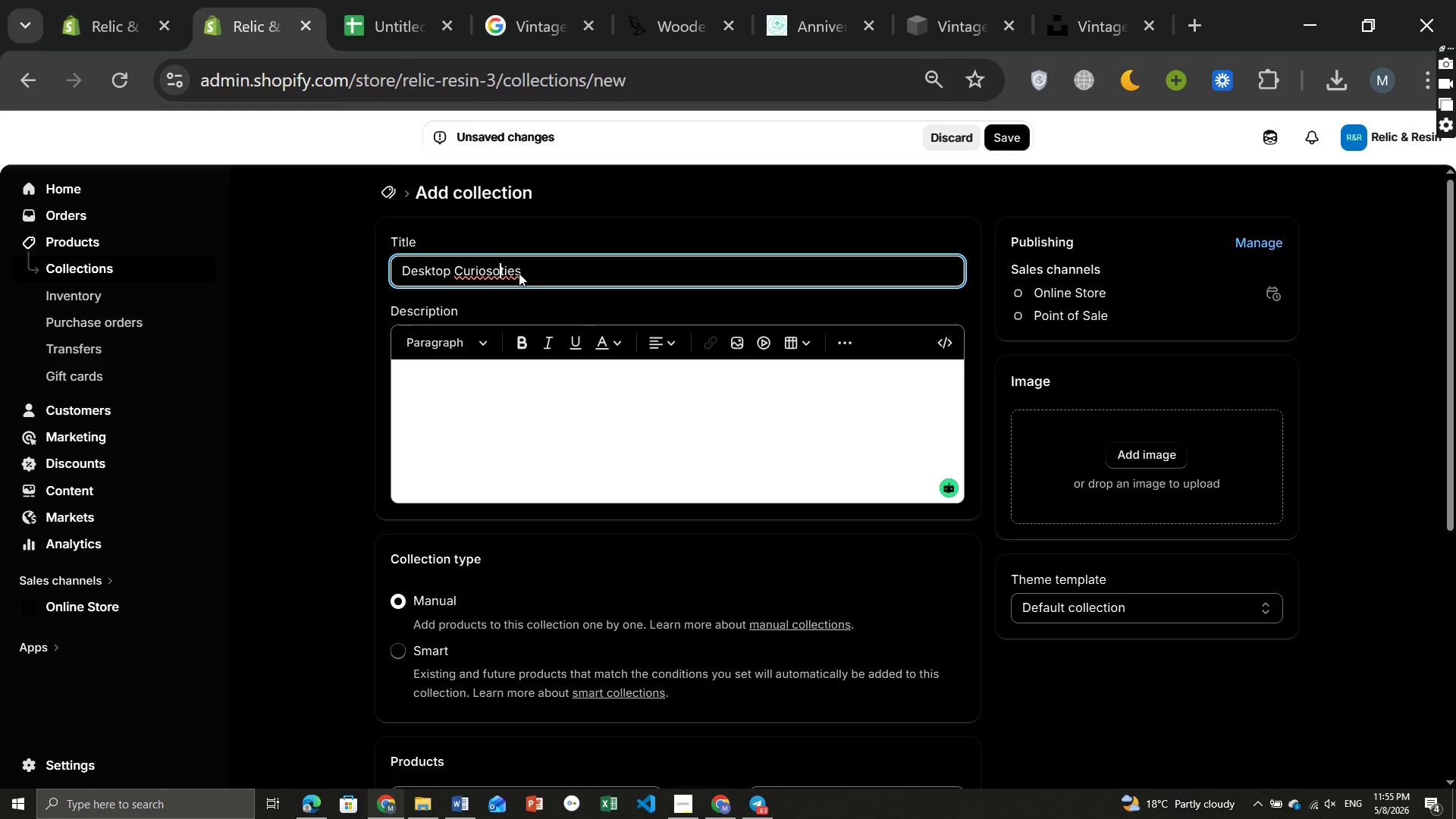 
key(ArrowRight)
 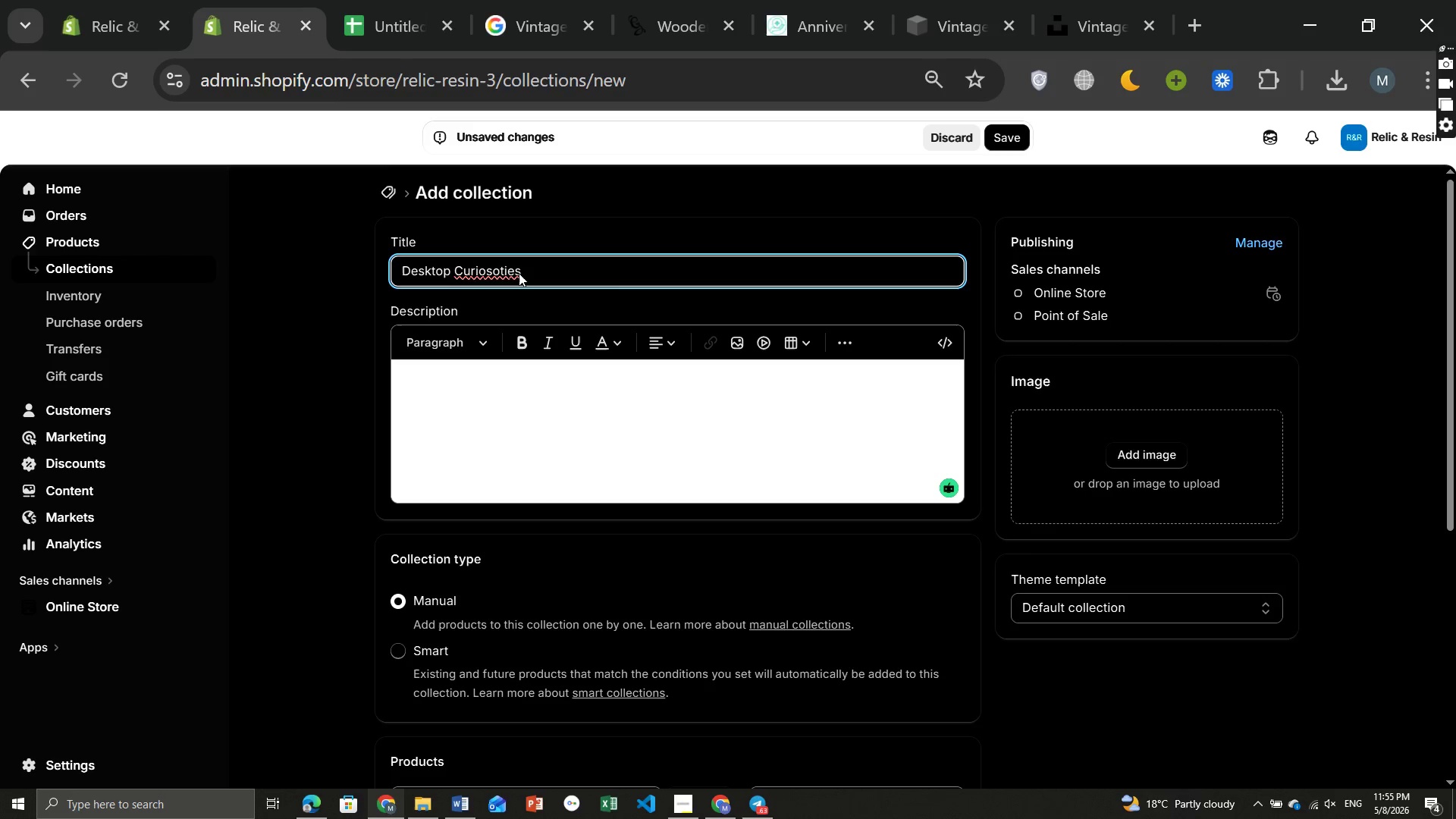 
key(Backspace)
 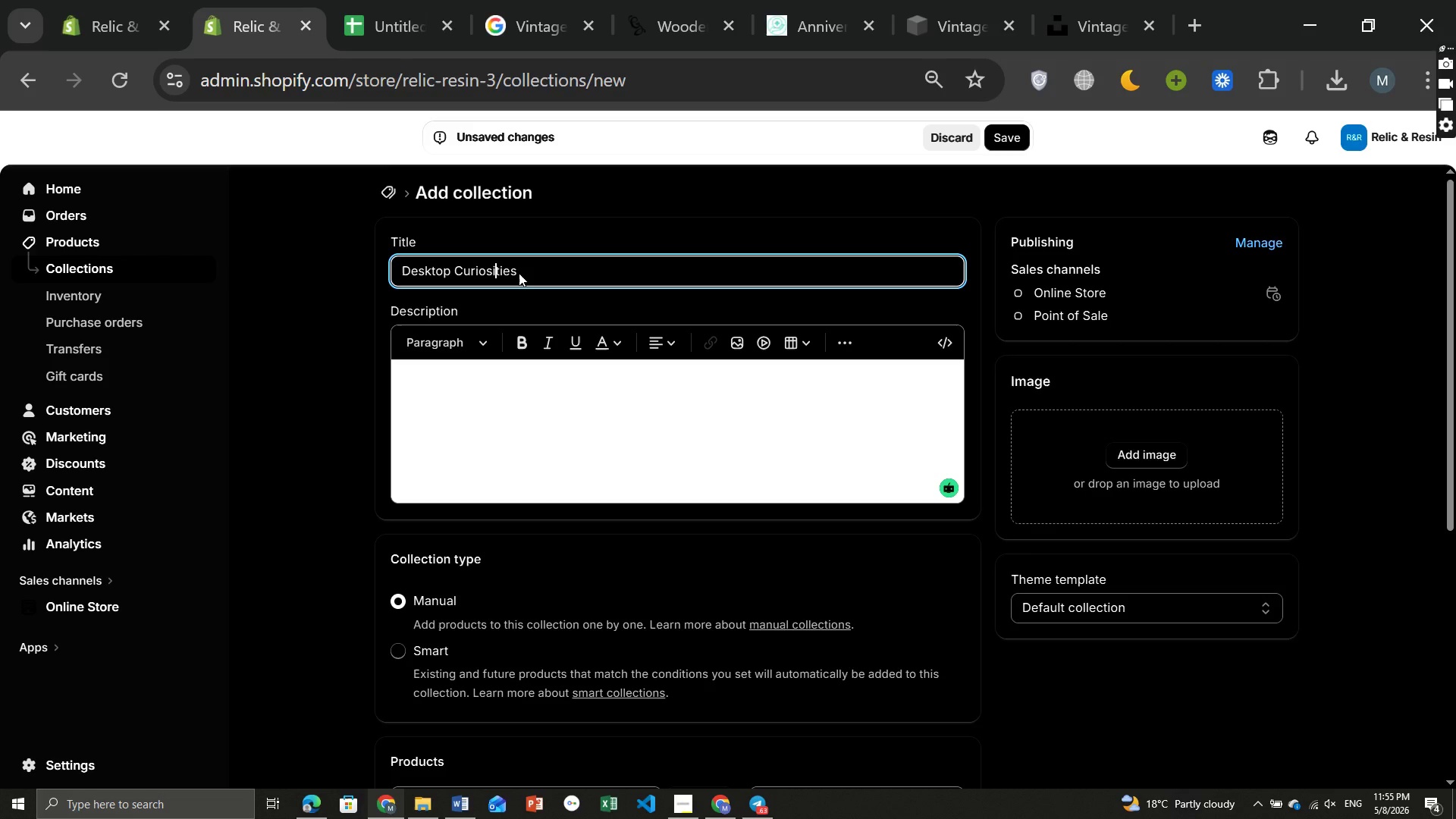 
key(I)
 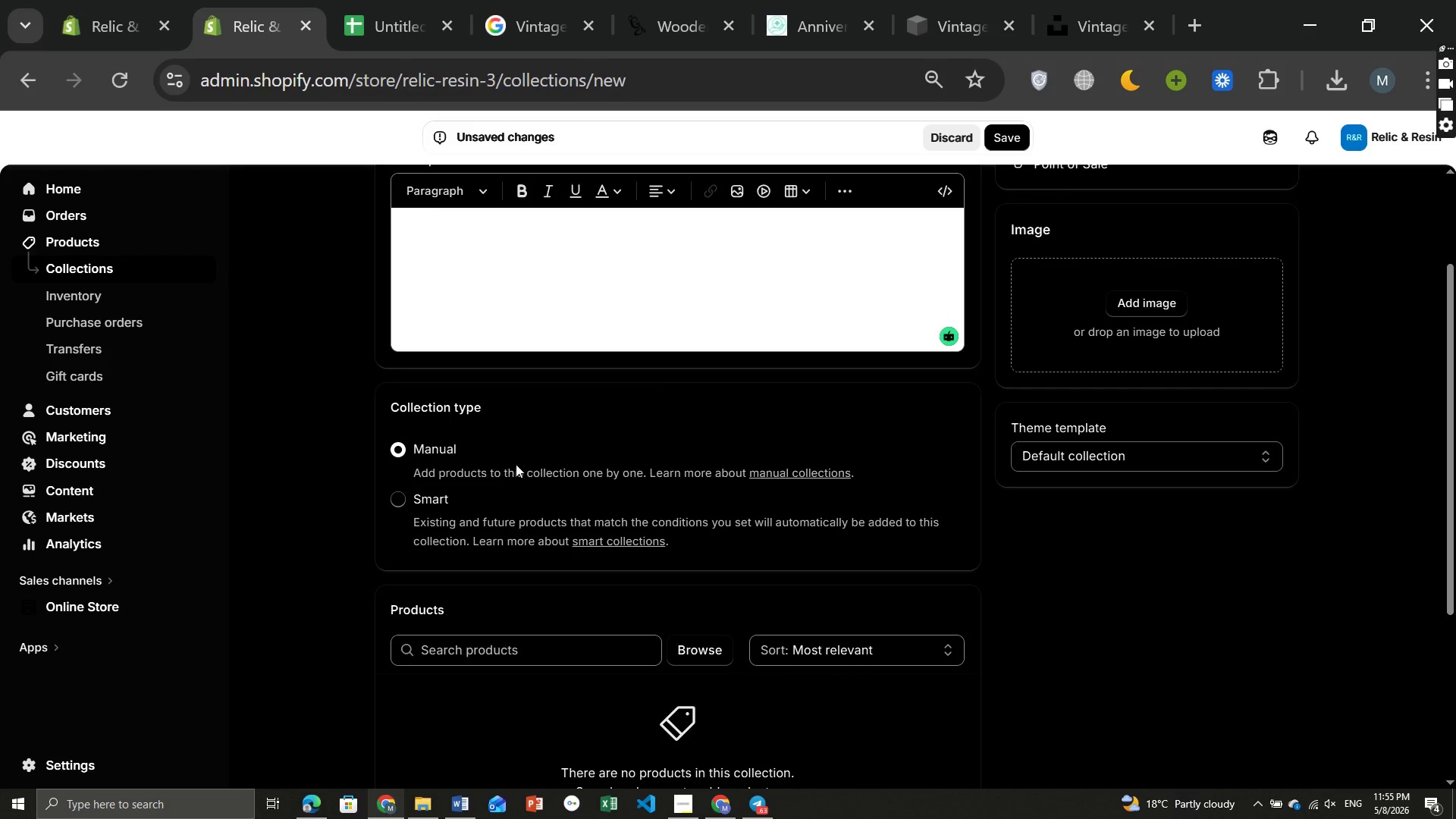 
left_click([412, 504])
 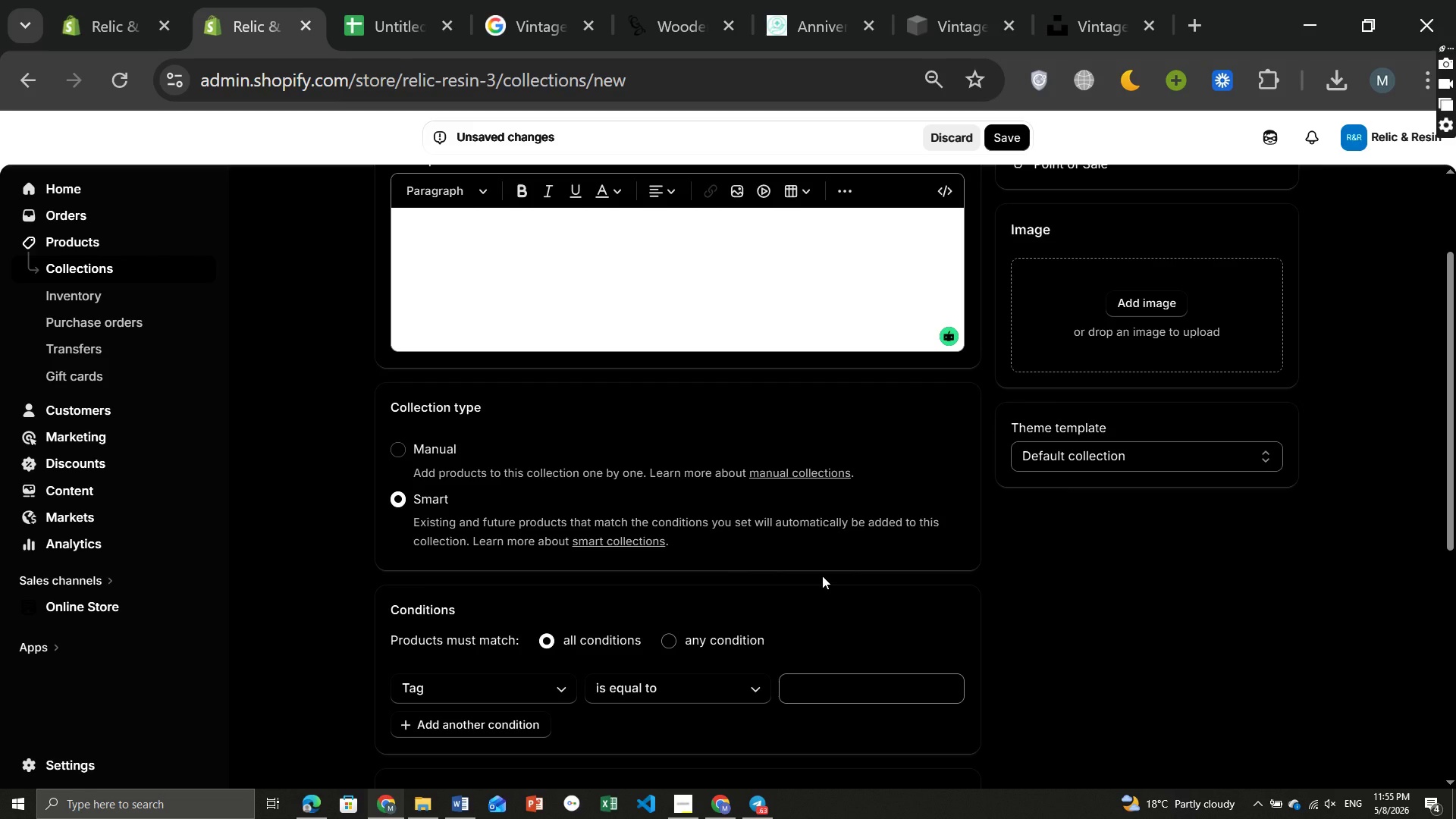 
wait(17.58)
 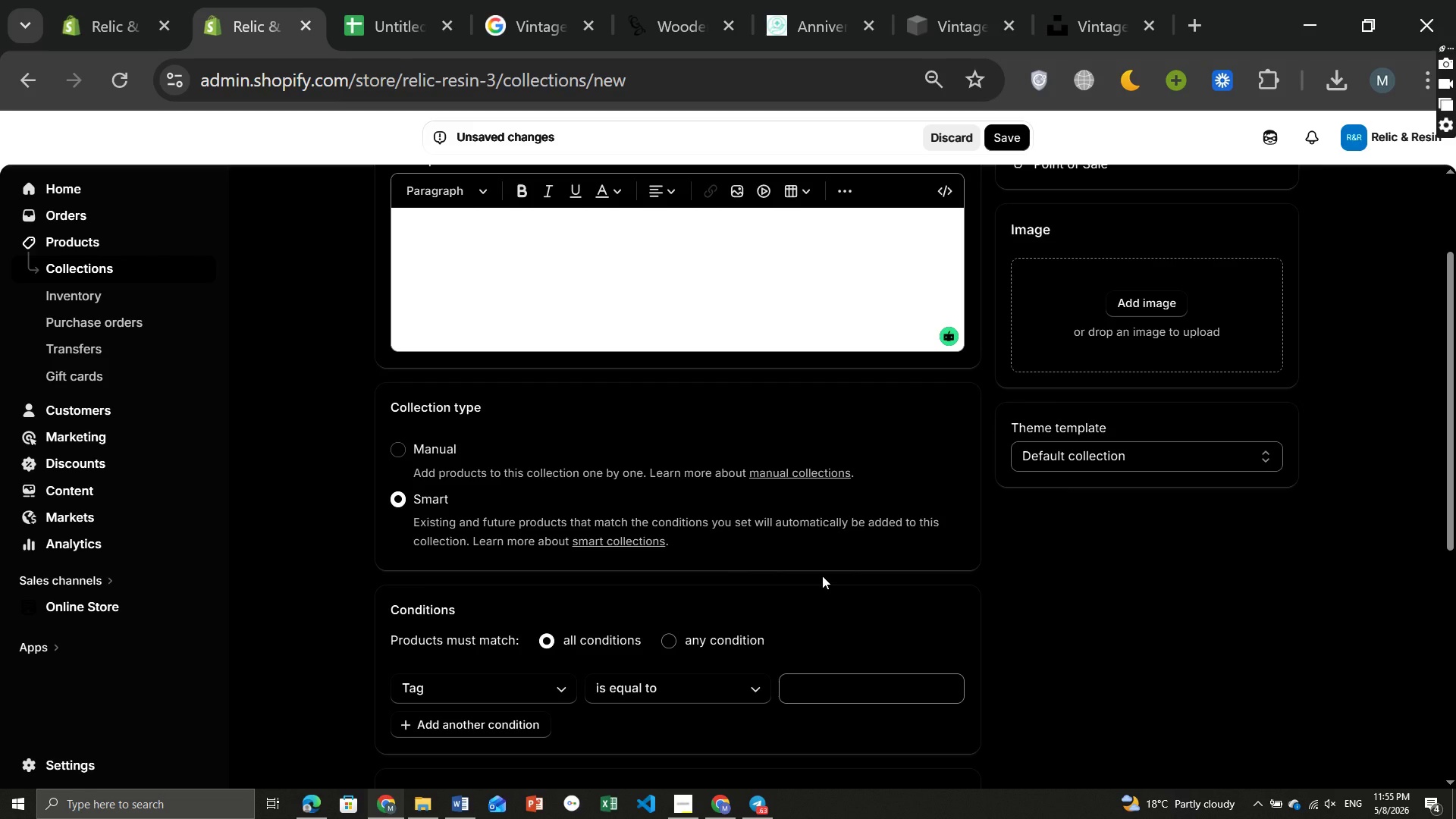 
left_click([841, 679])
 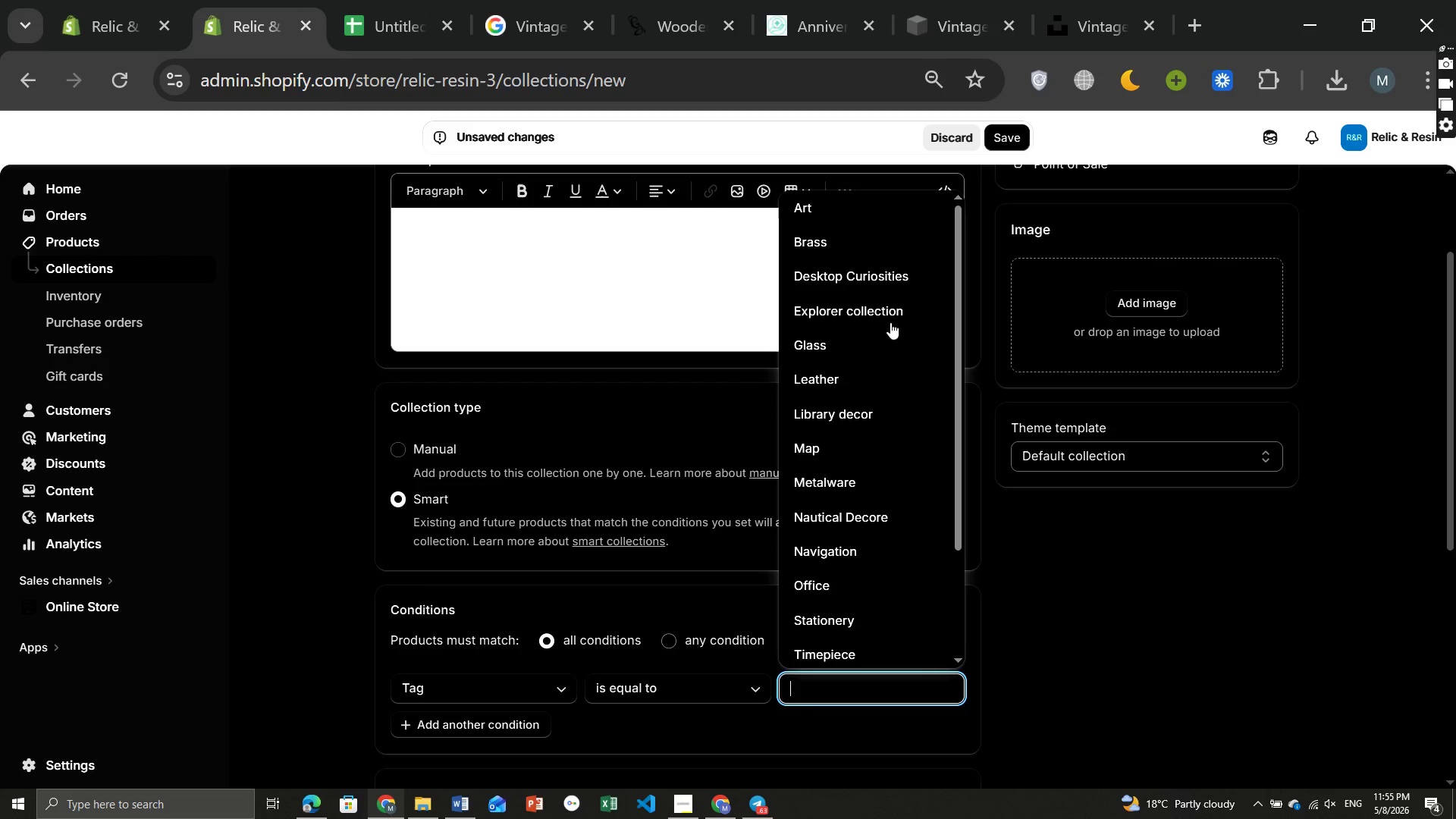 
left_click([888, 271])
 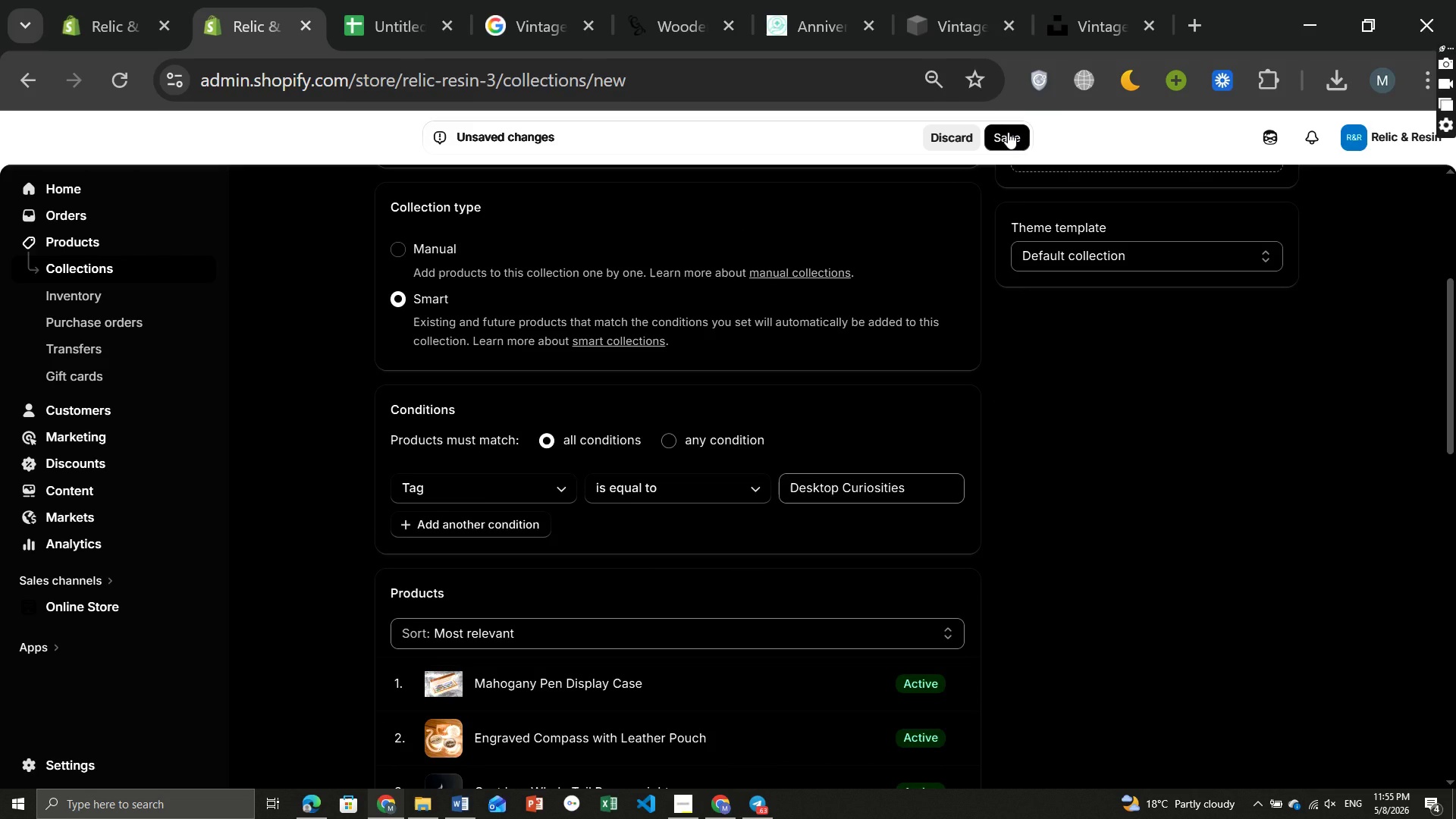 
wait(15.25)
 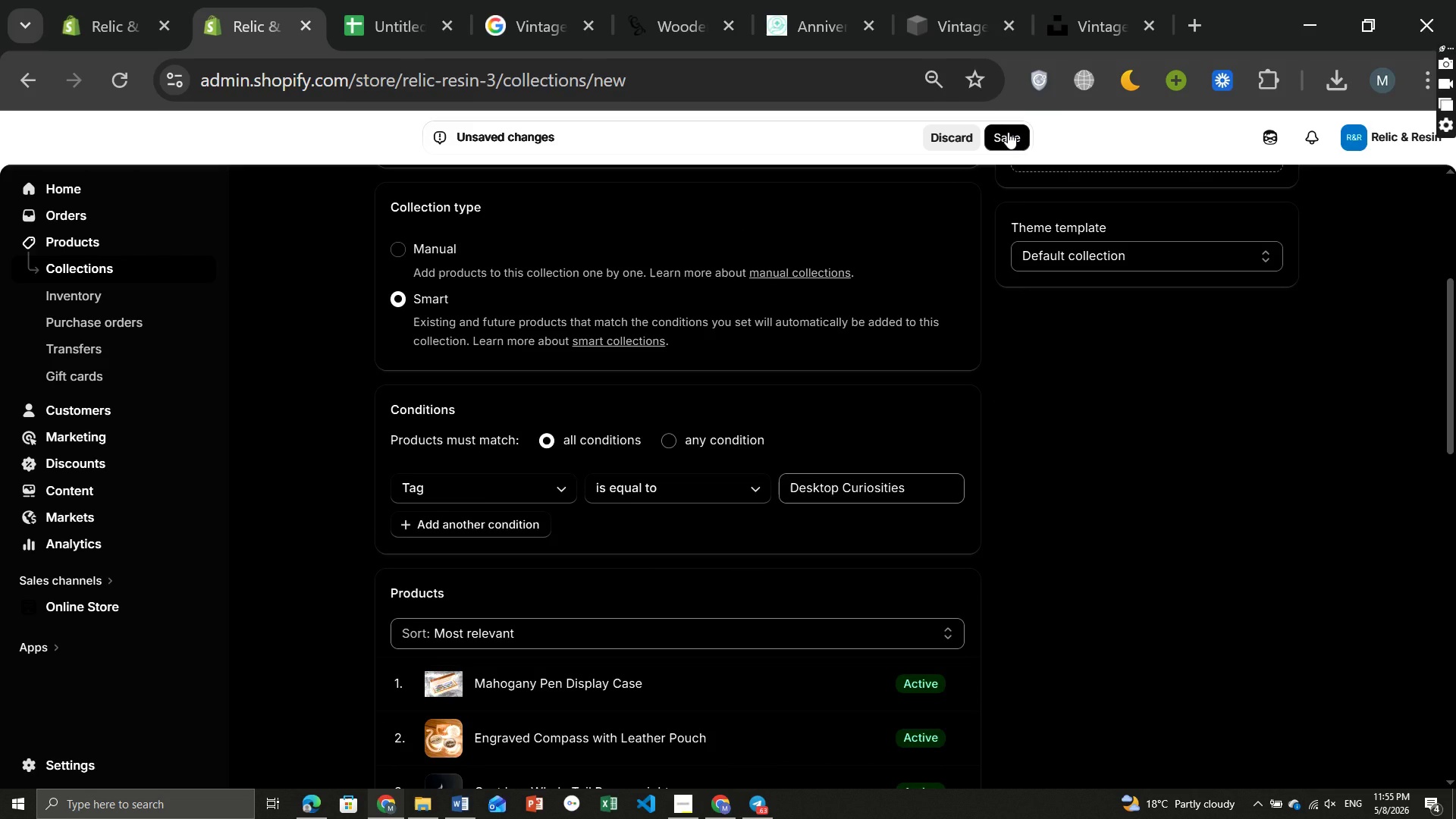 
left_click([1008, 132])
 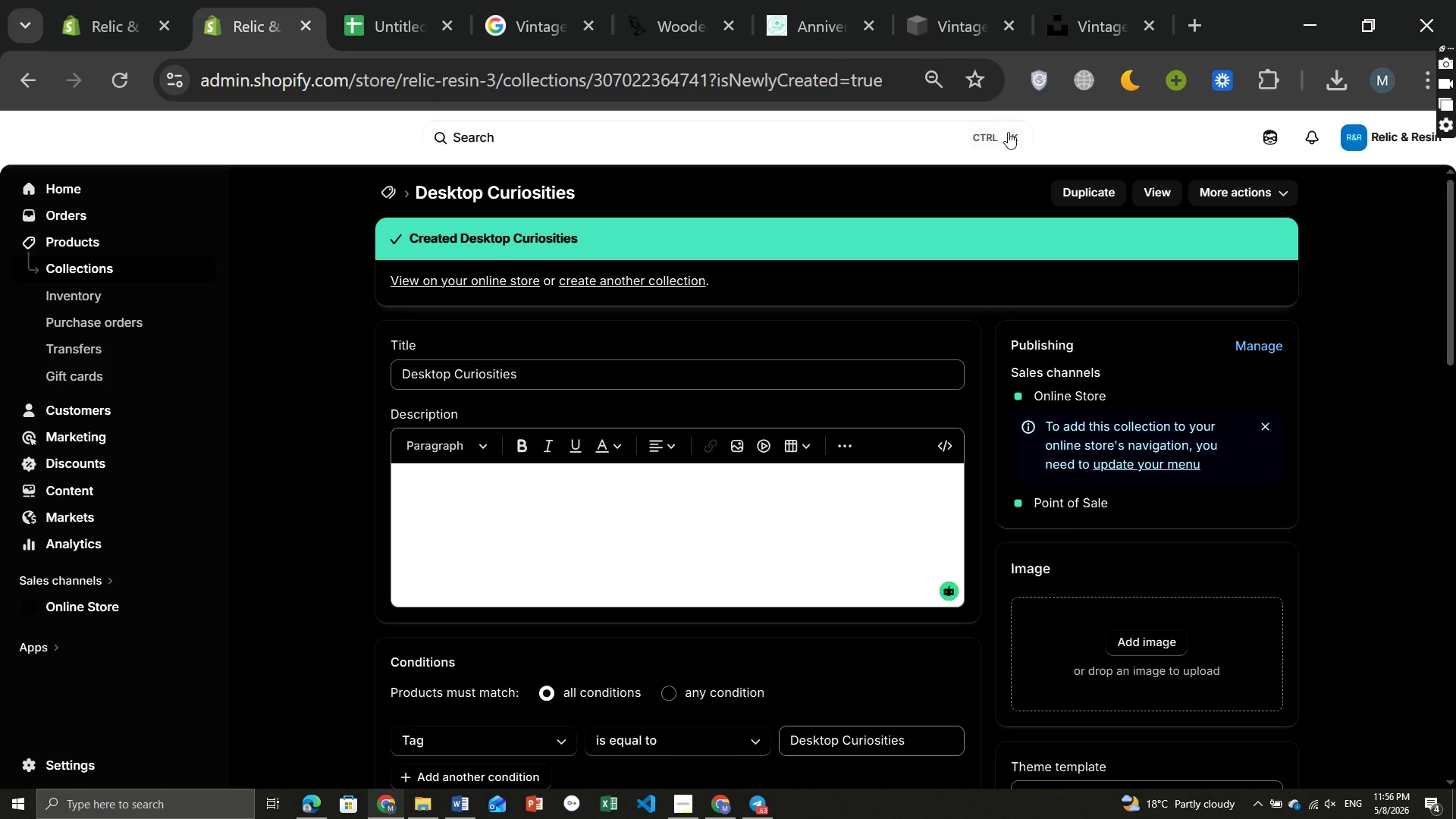 
wait(31.16)
 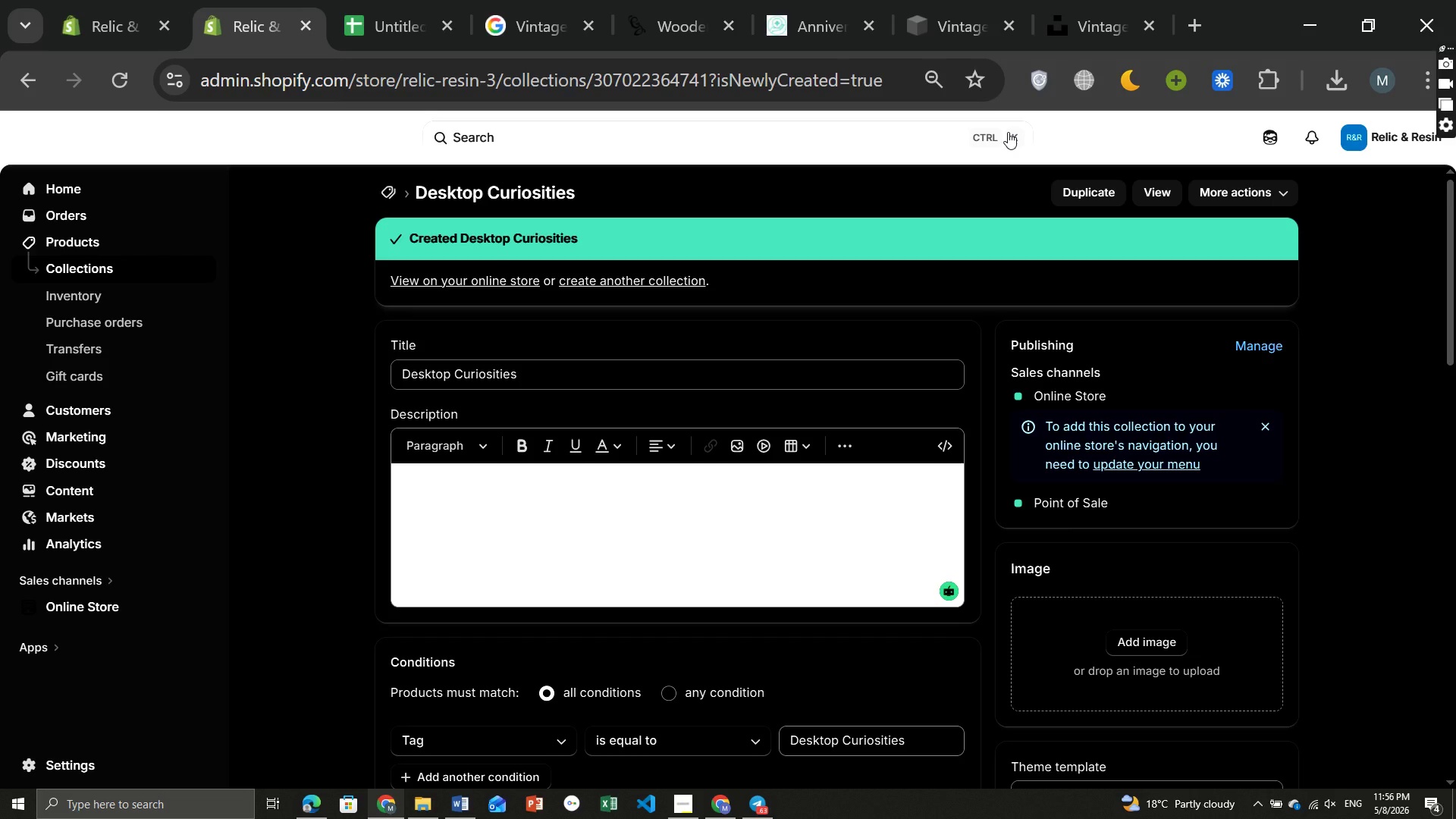 
left_click([93, 608])
 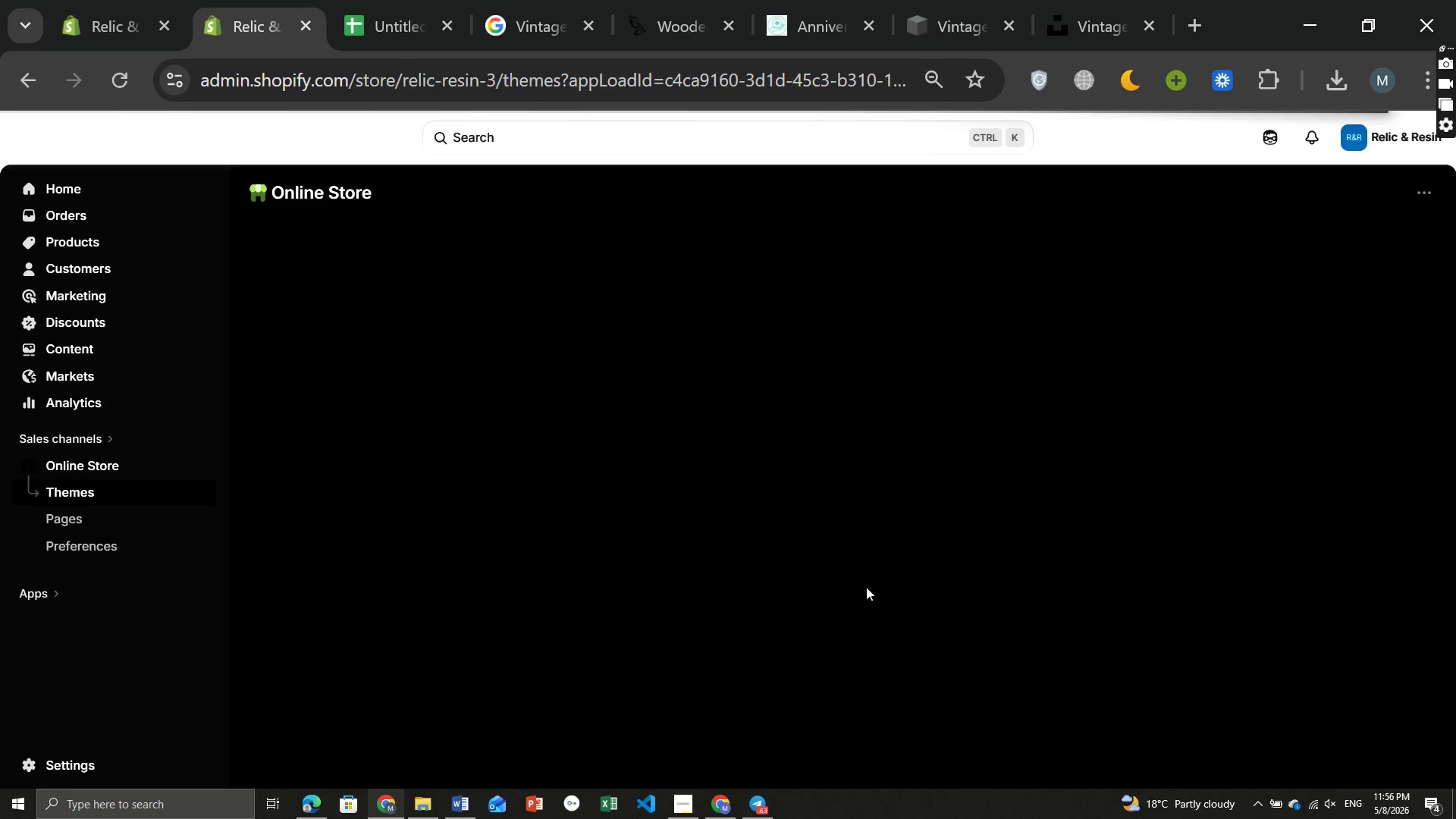 
wait(14.5)
 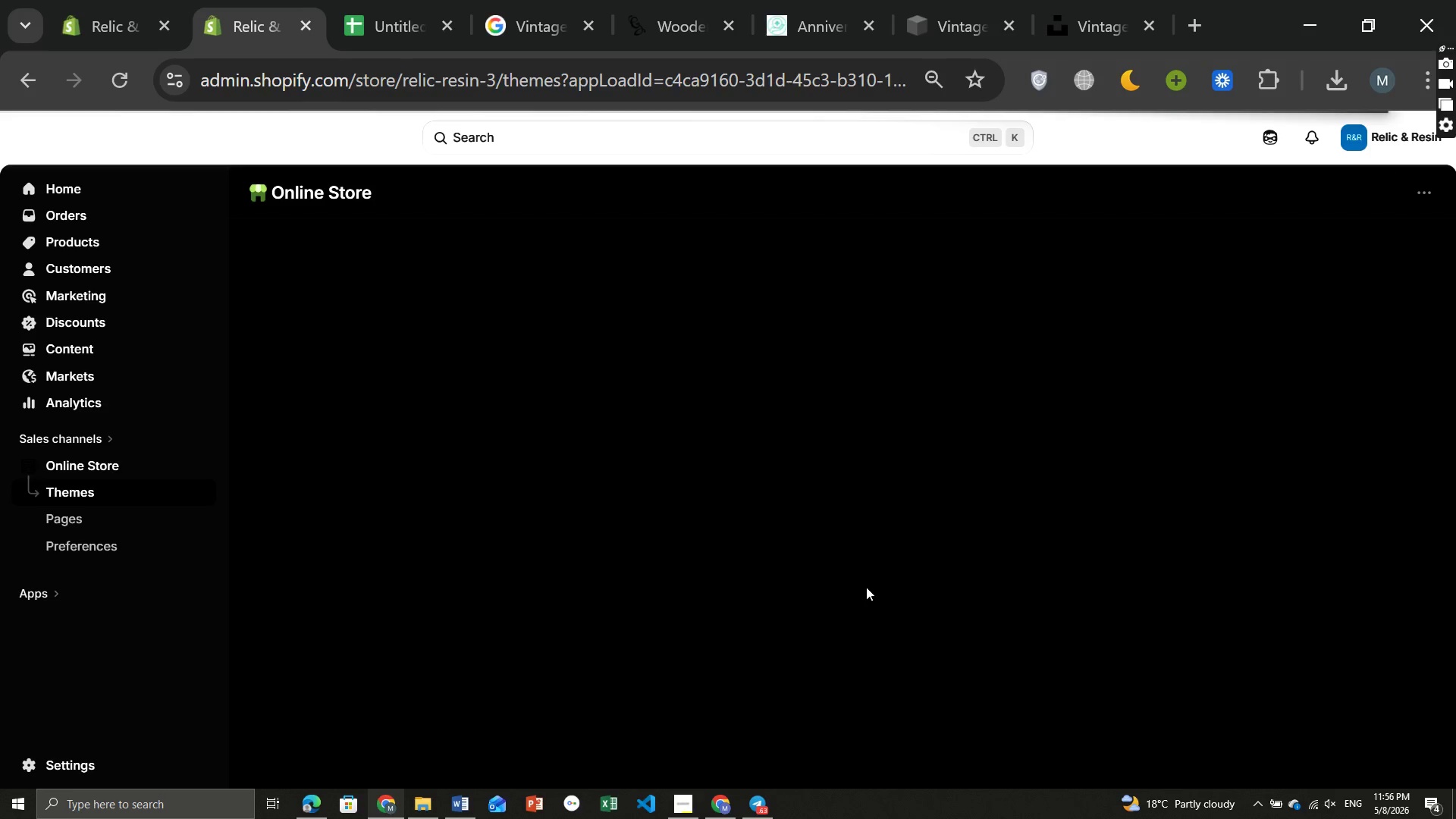 
left_click([1213, 659])
 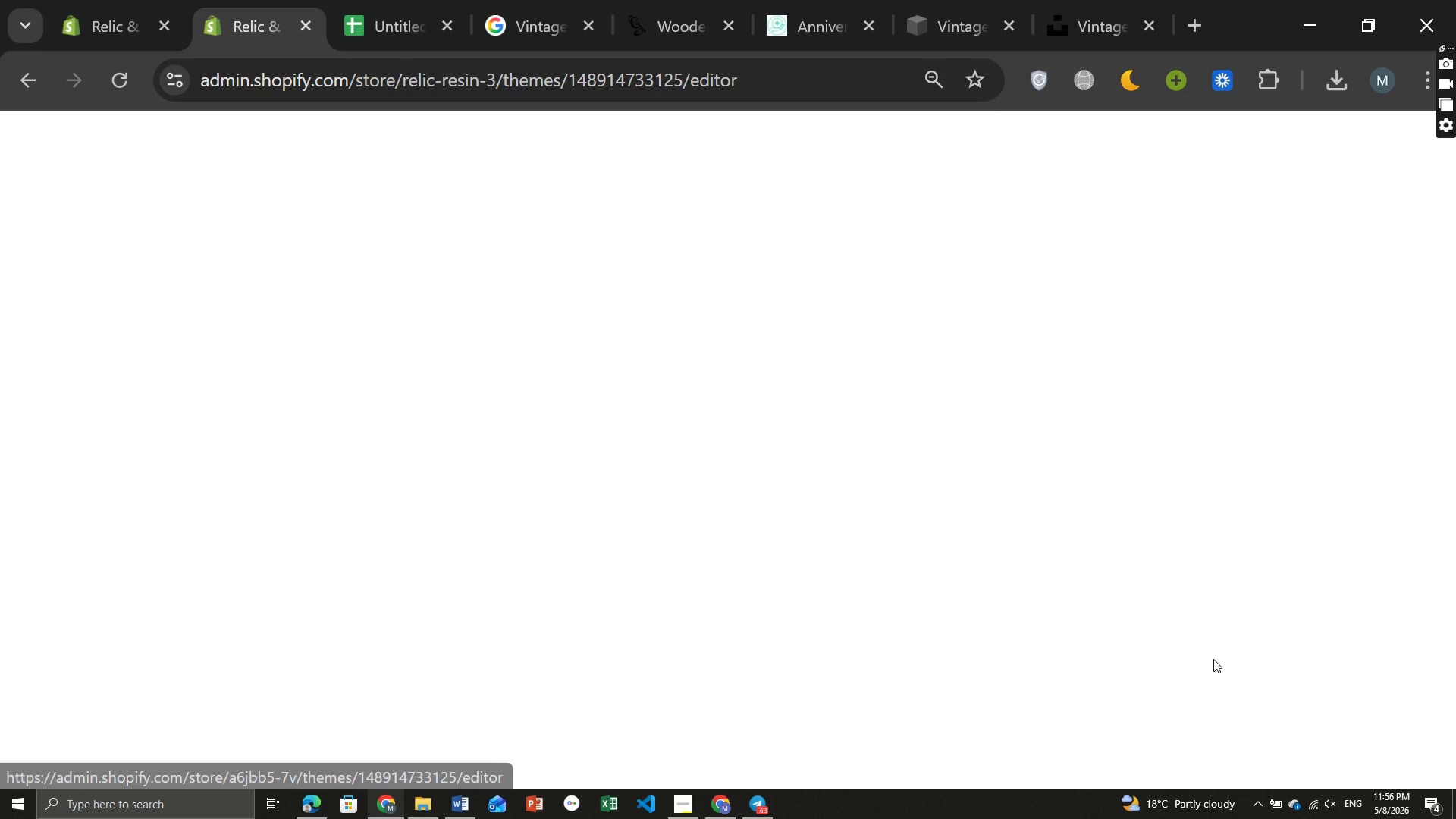 
mouse_move([601, 513])
 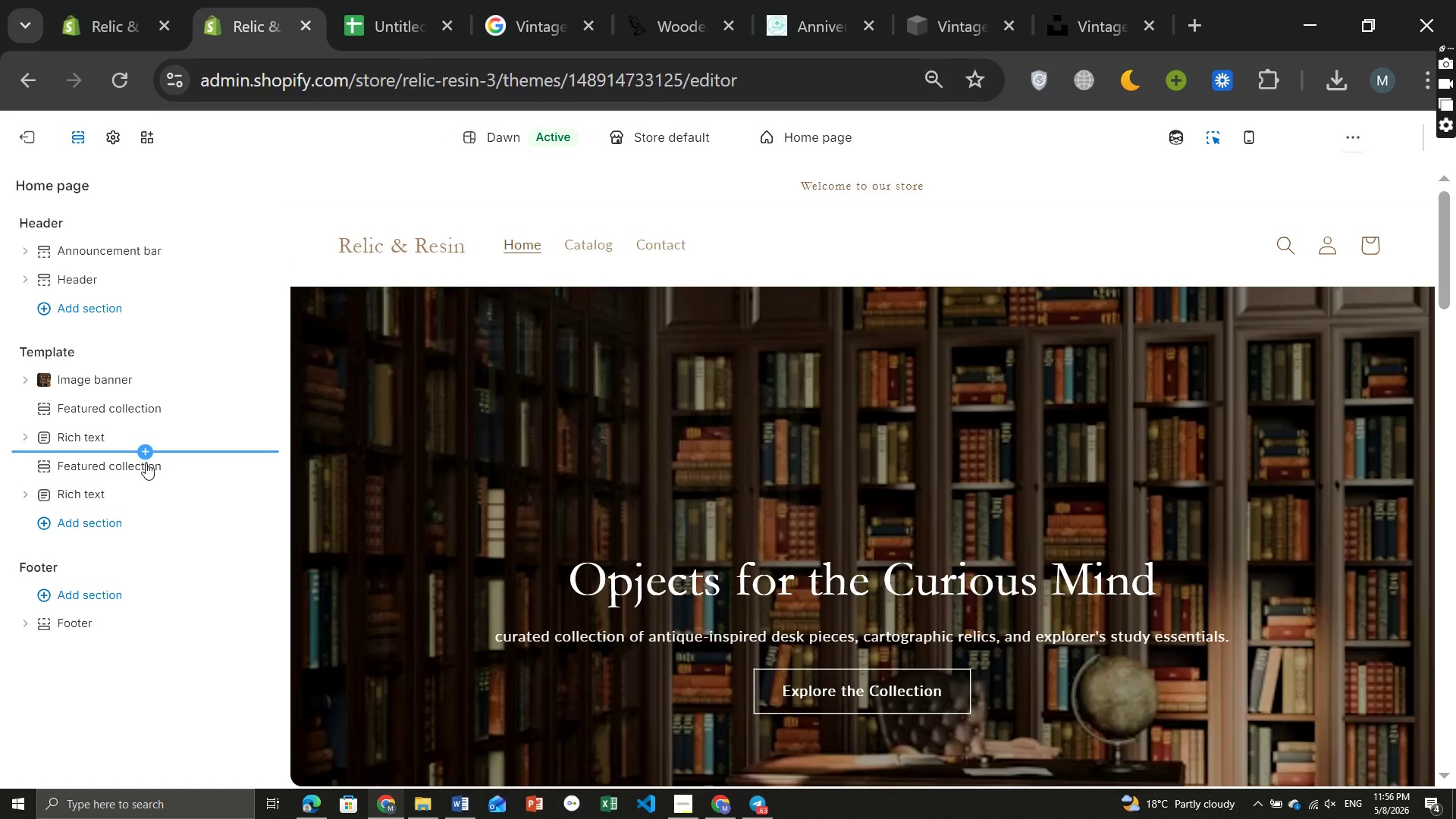 
left_click([146, 463])
 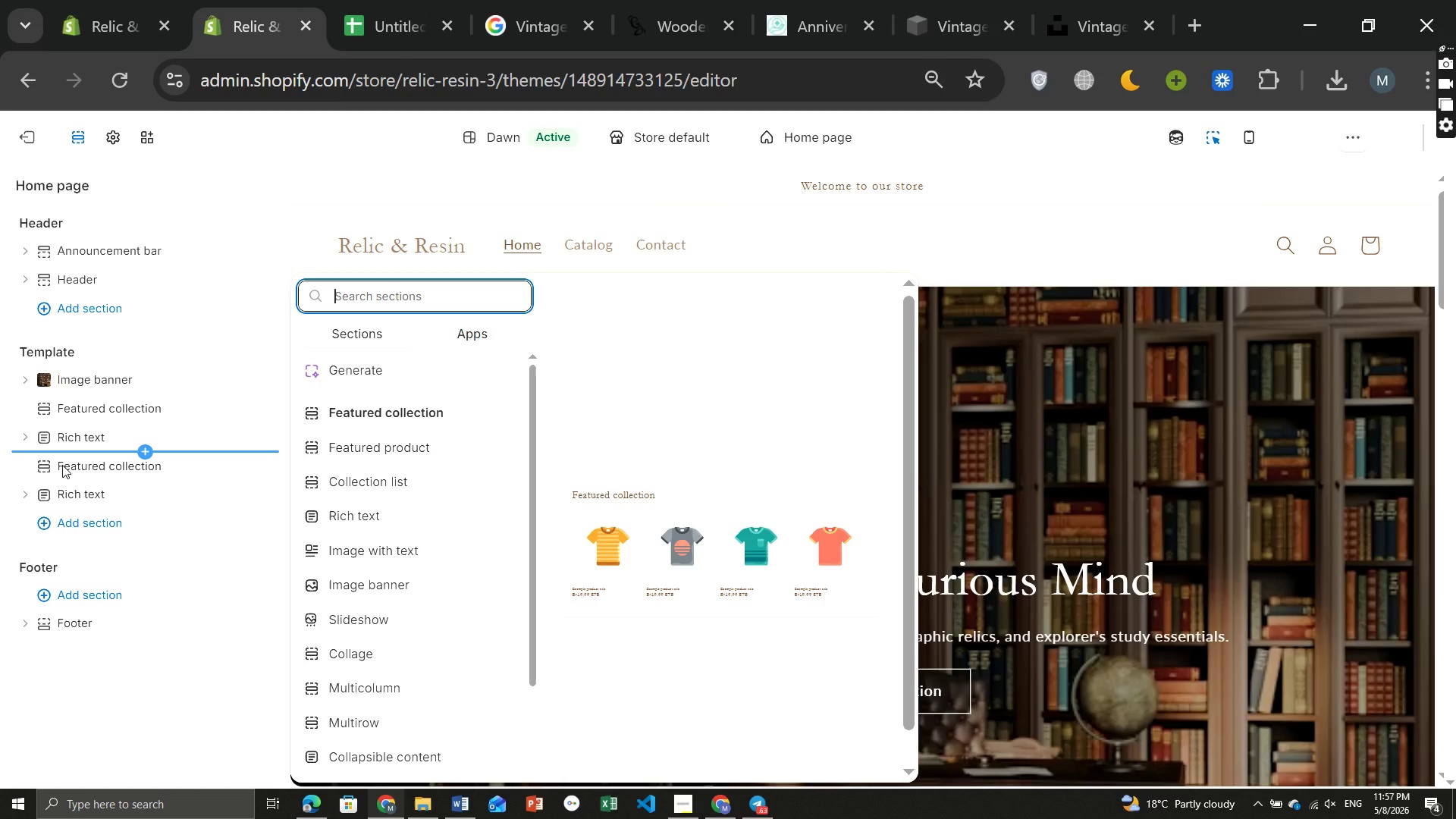 
wait(22.72)
 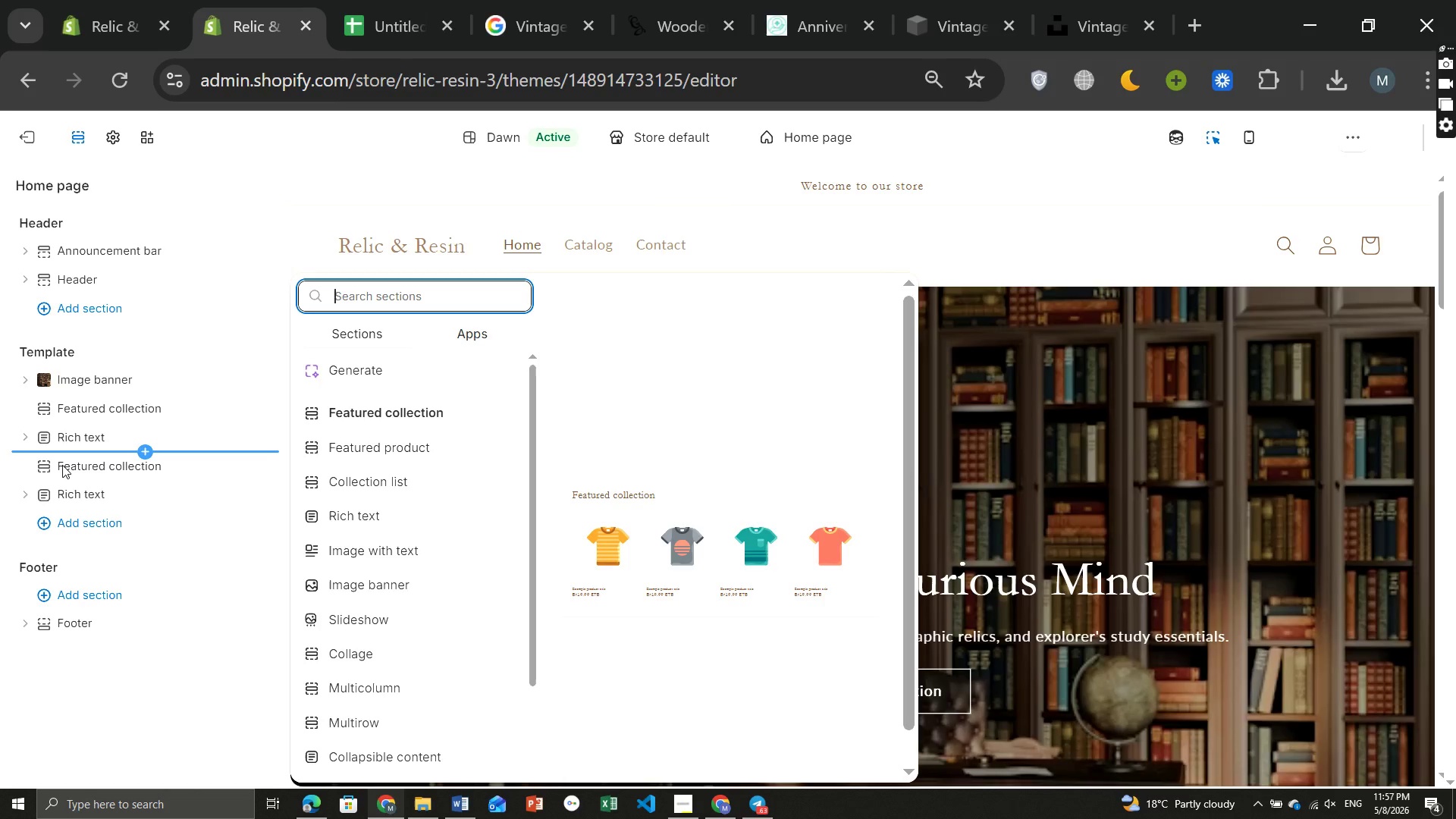 
left_click([74, 405])
 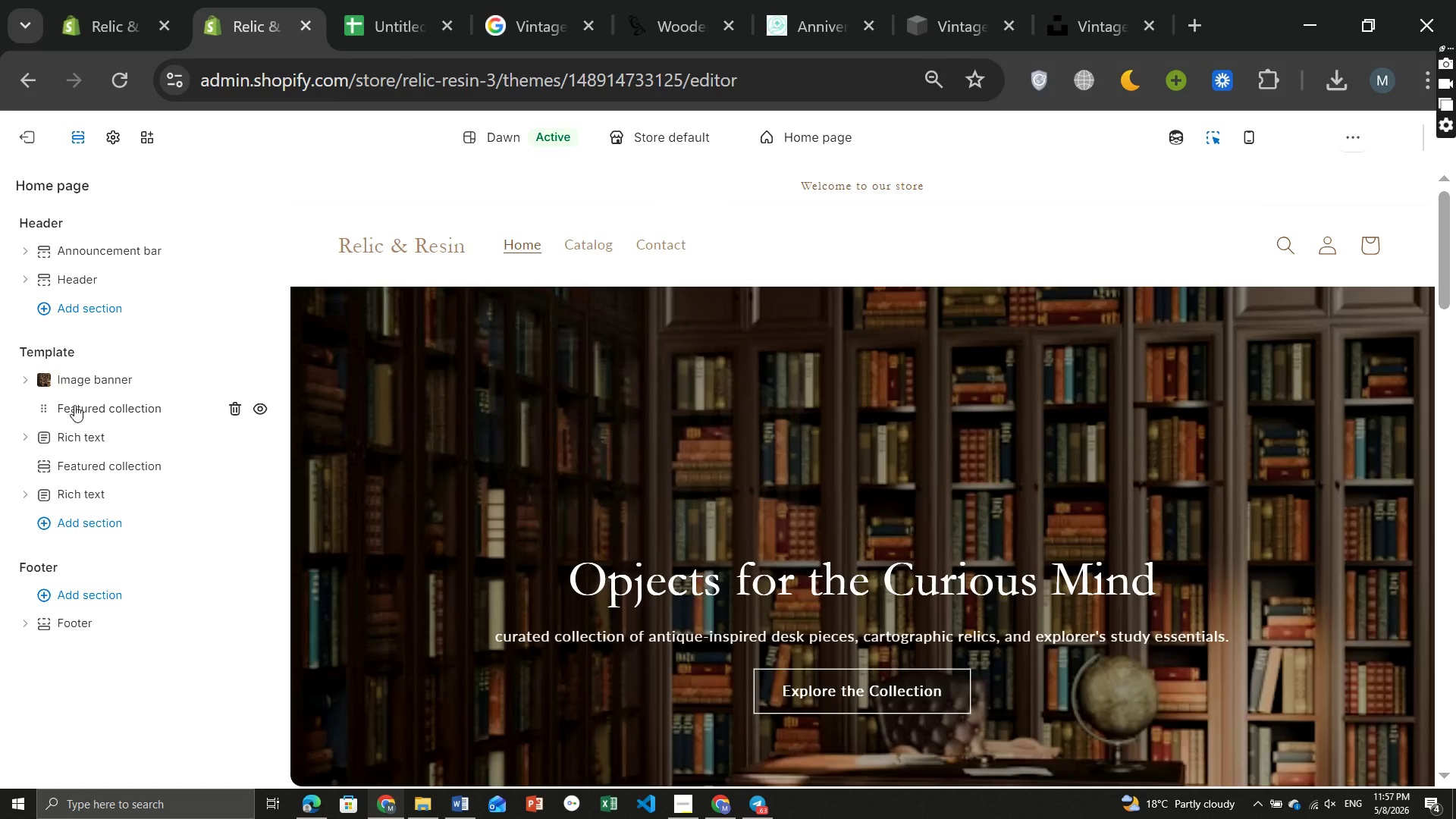 
left_click([74, 405])
 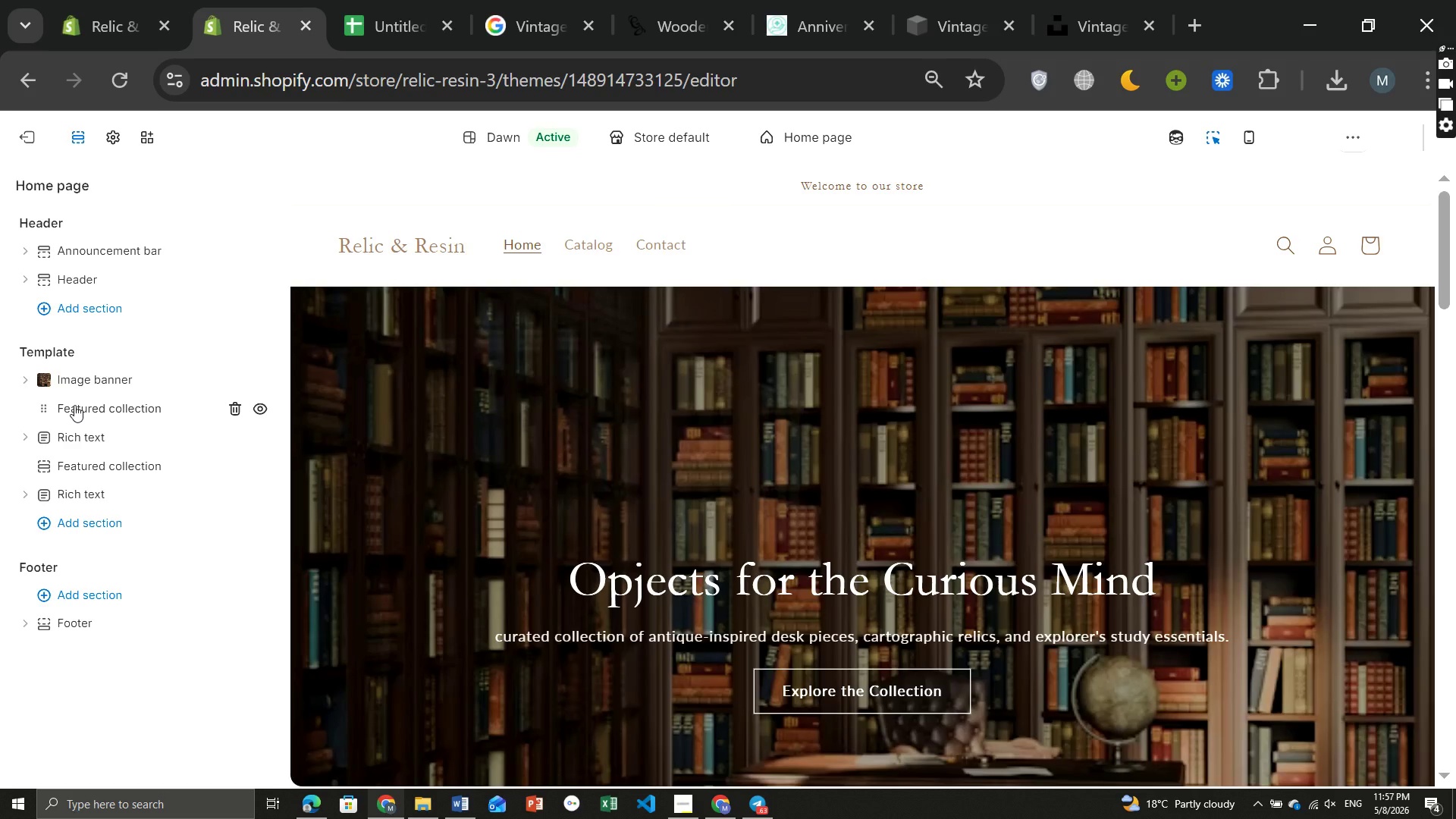 
left_click([74, 405])
 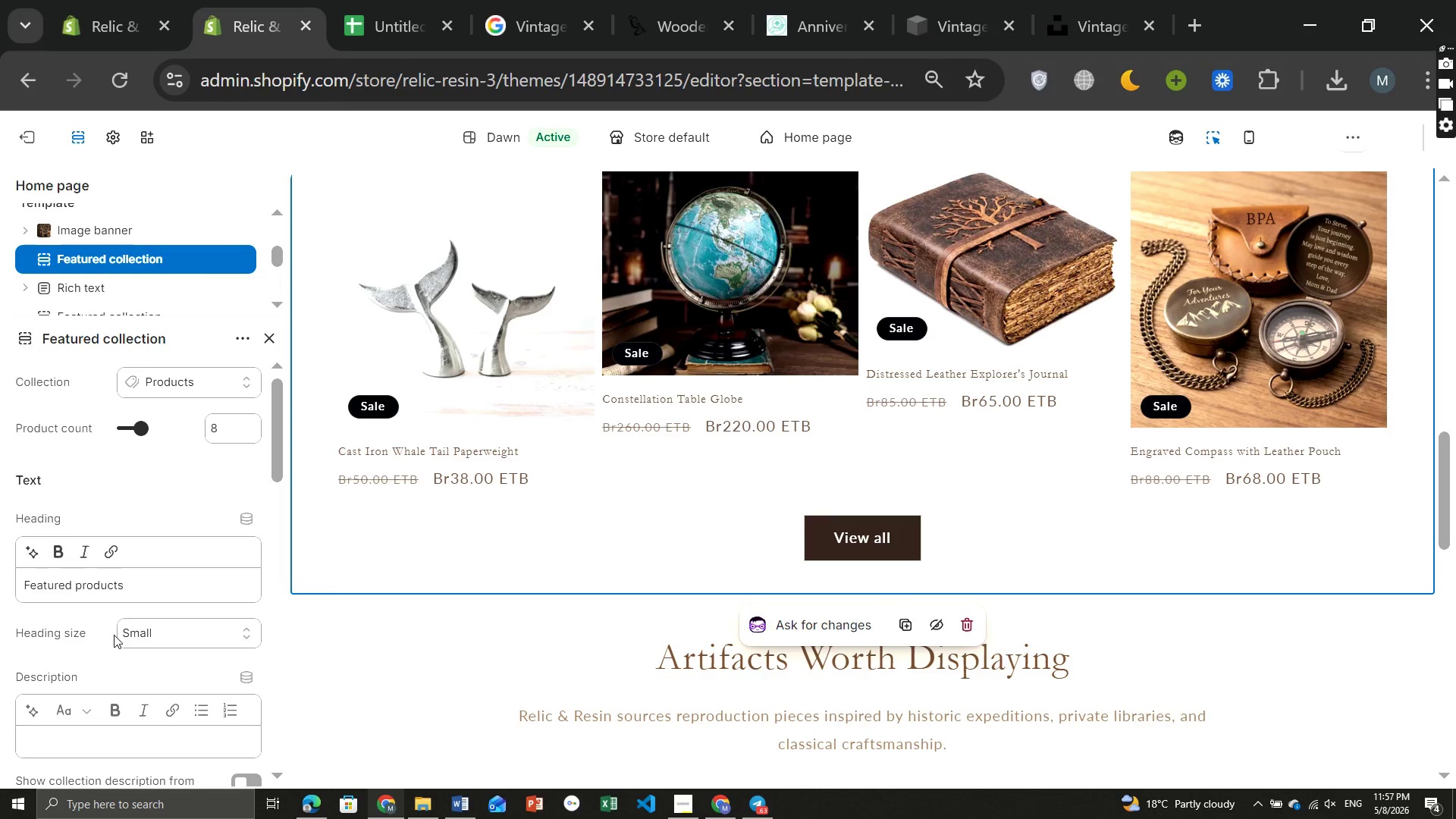 
wait(29.34)
 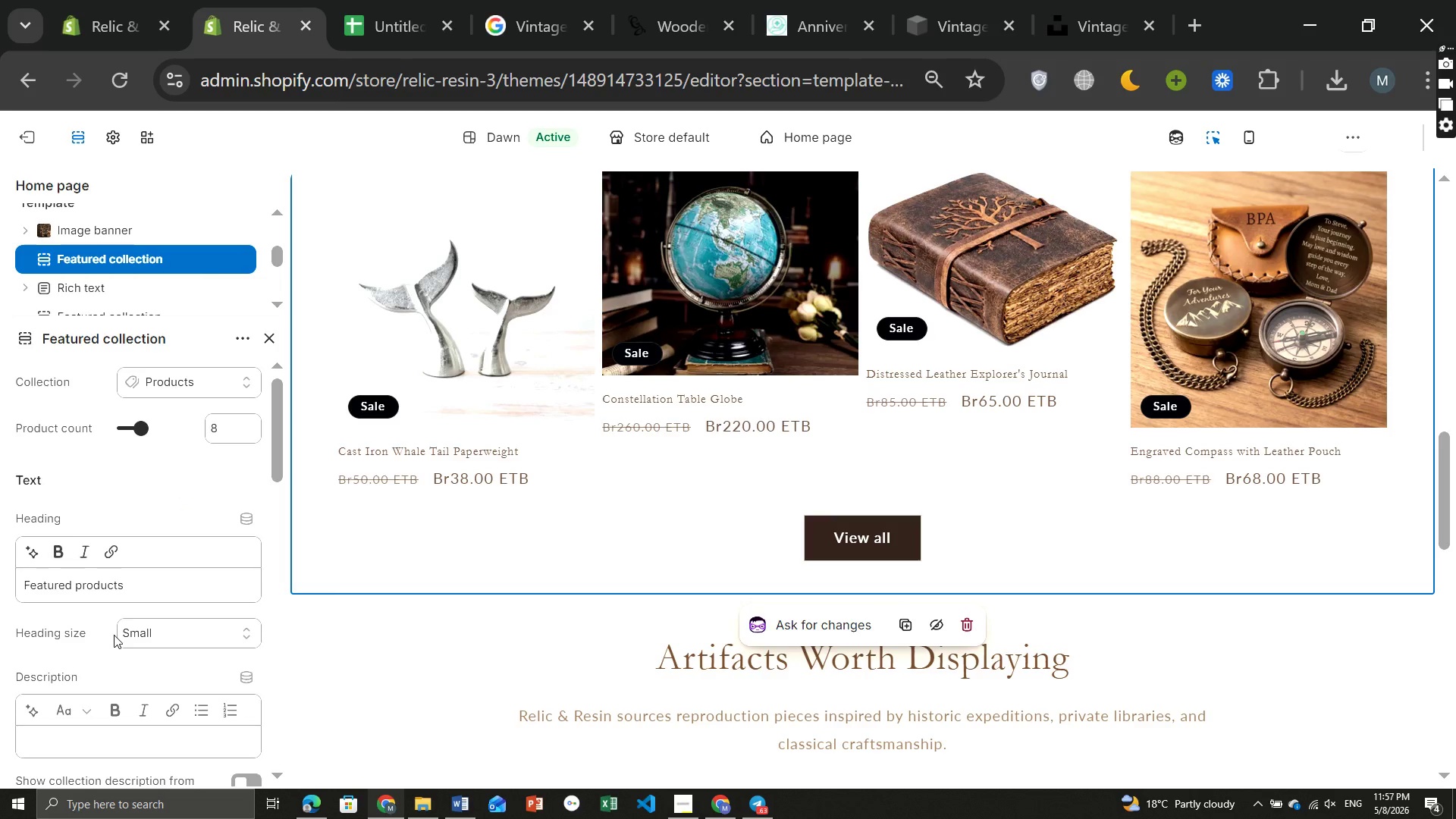 
left_click([206, 253])
 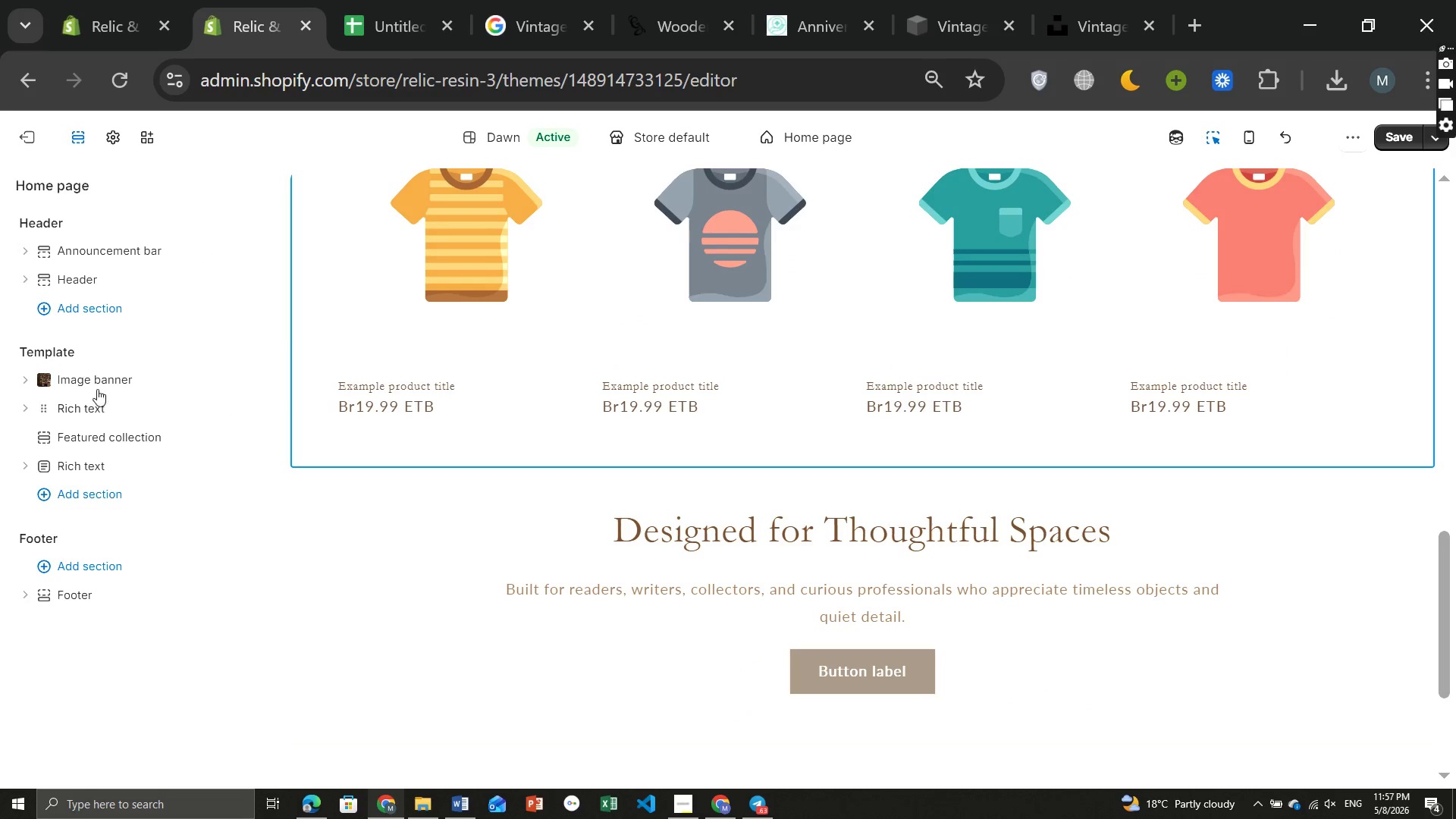 
wait(6.38)
 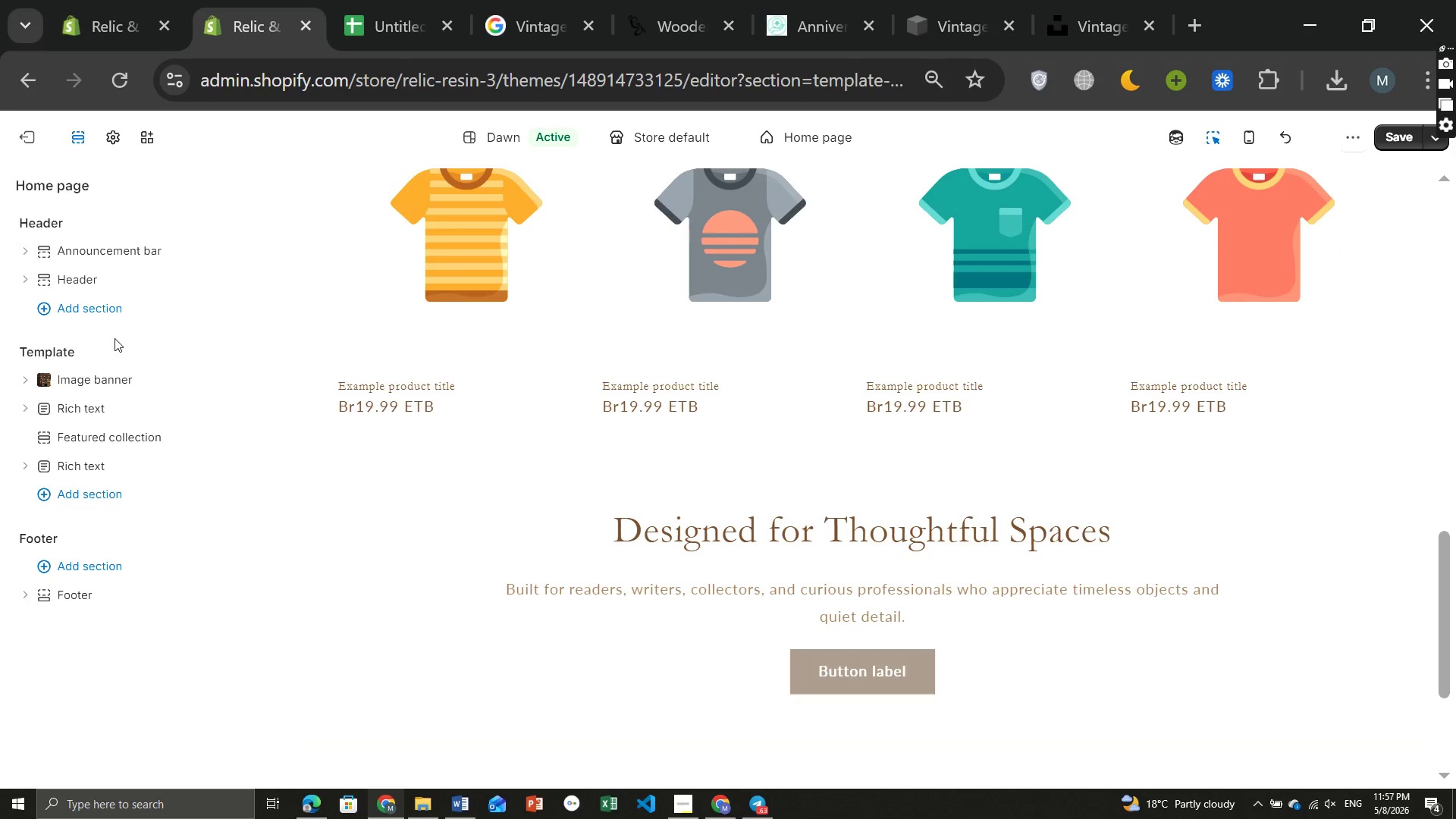 
left_click([94, 433])
 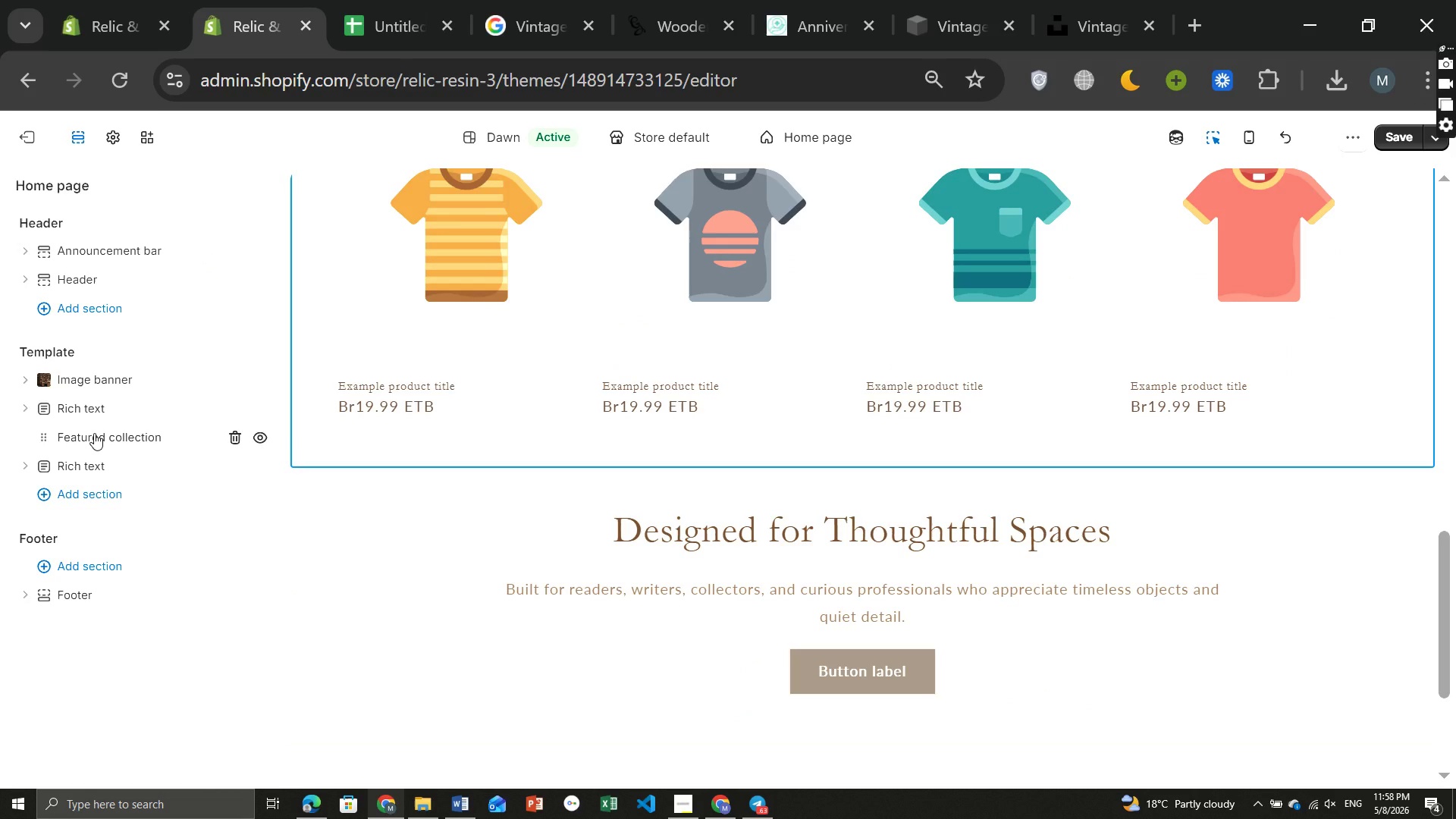 
left_click([360, 283])
 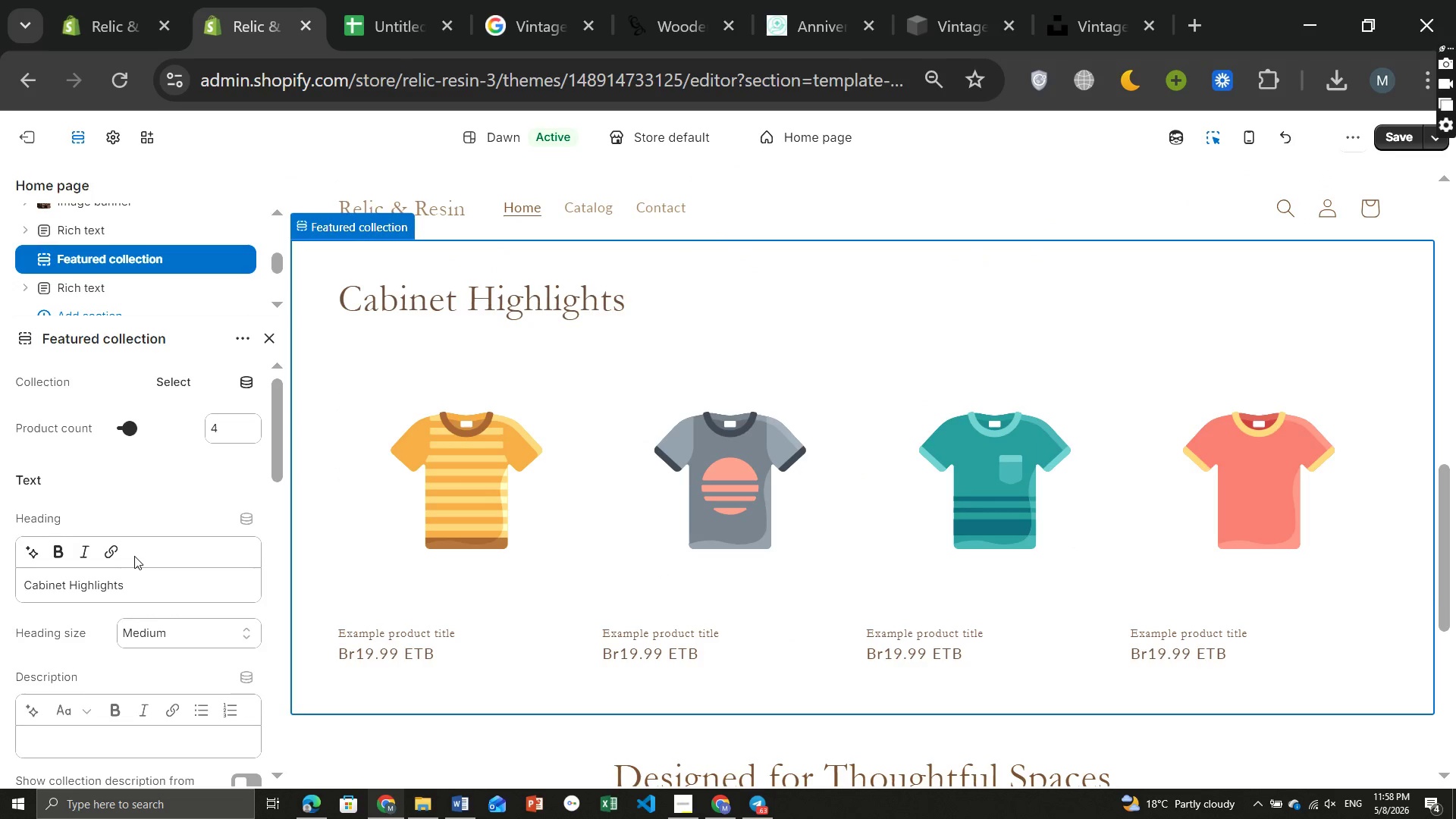 
wait(5.64)
 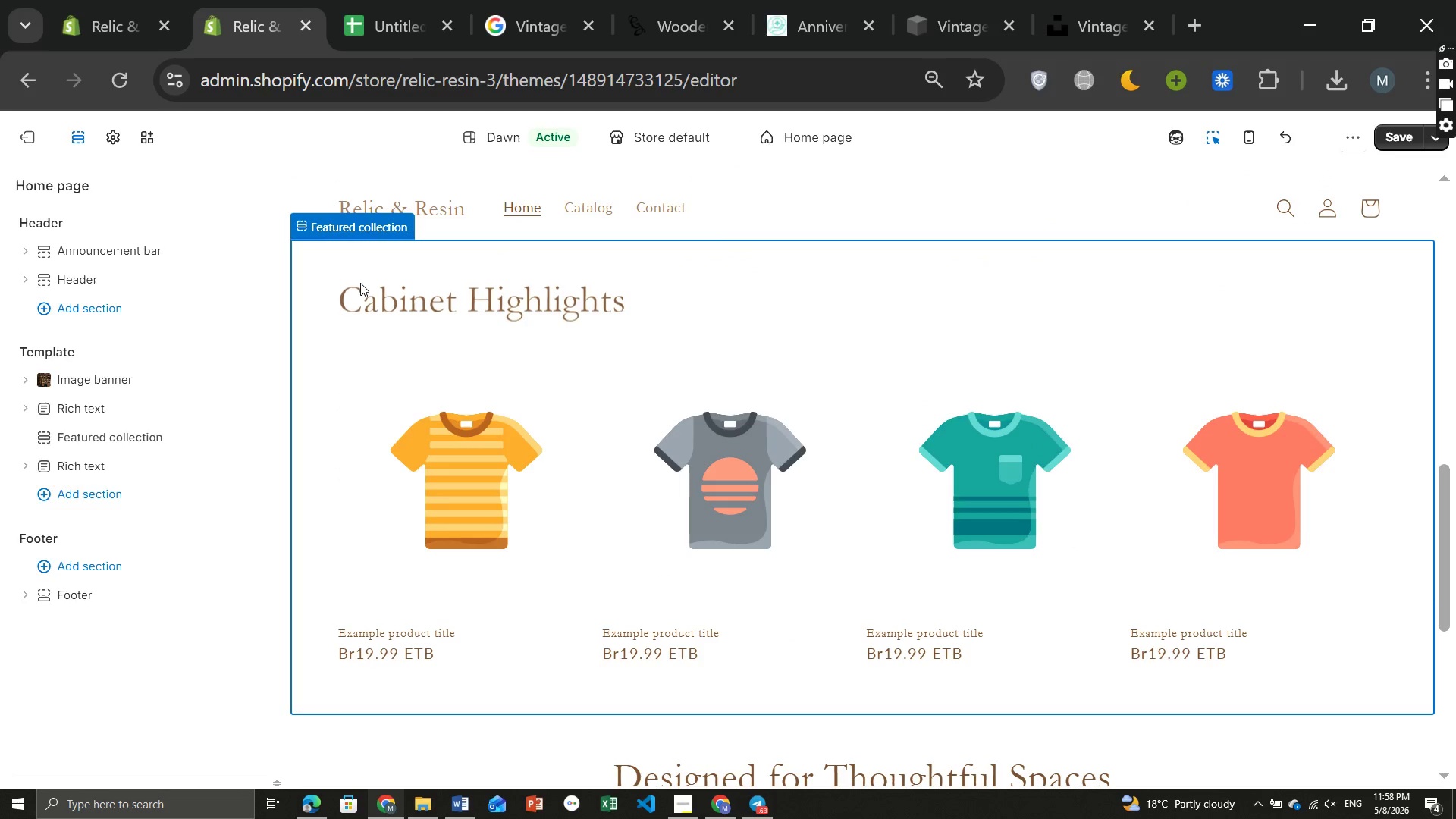 
left_click([182, 381])
 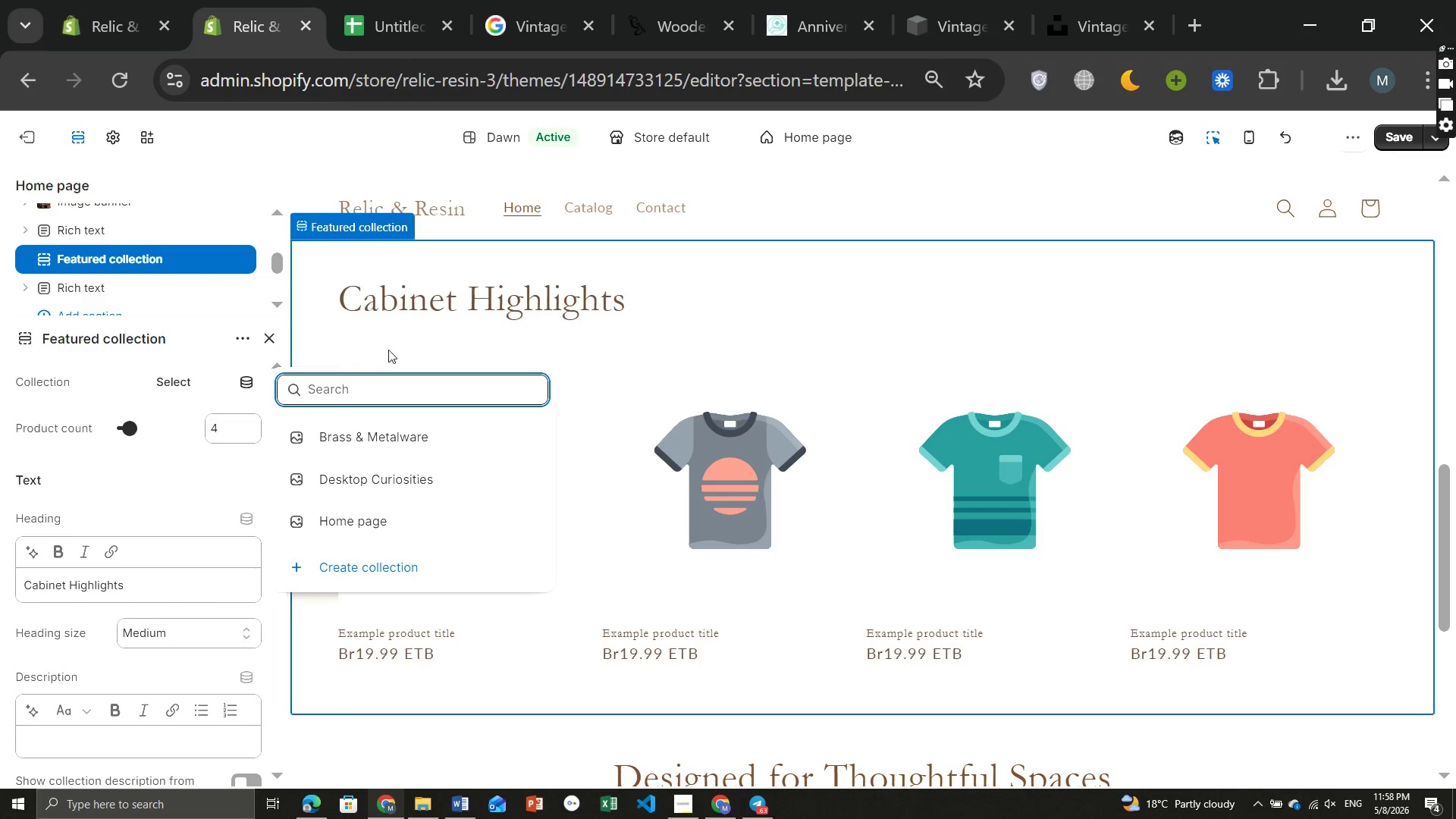 
wait(7.47)
 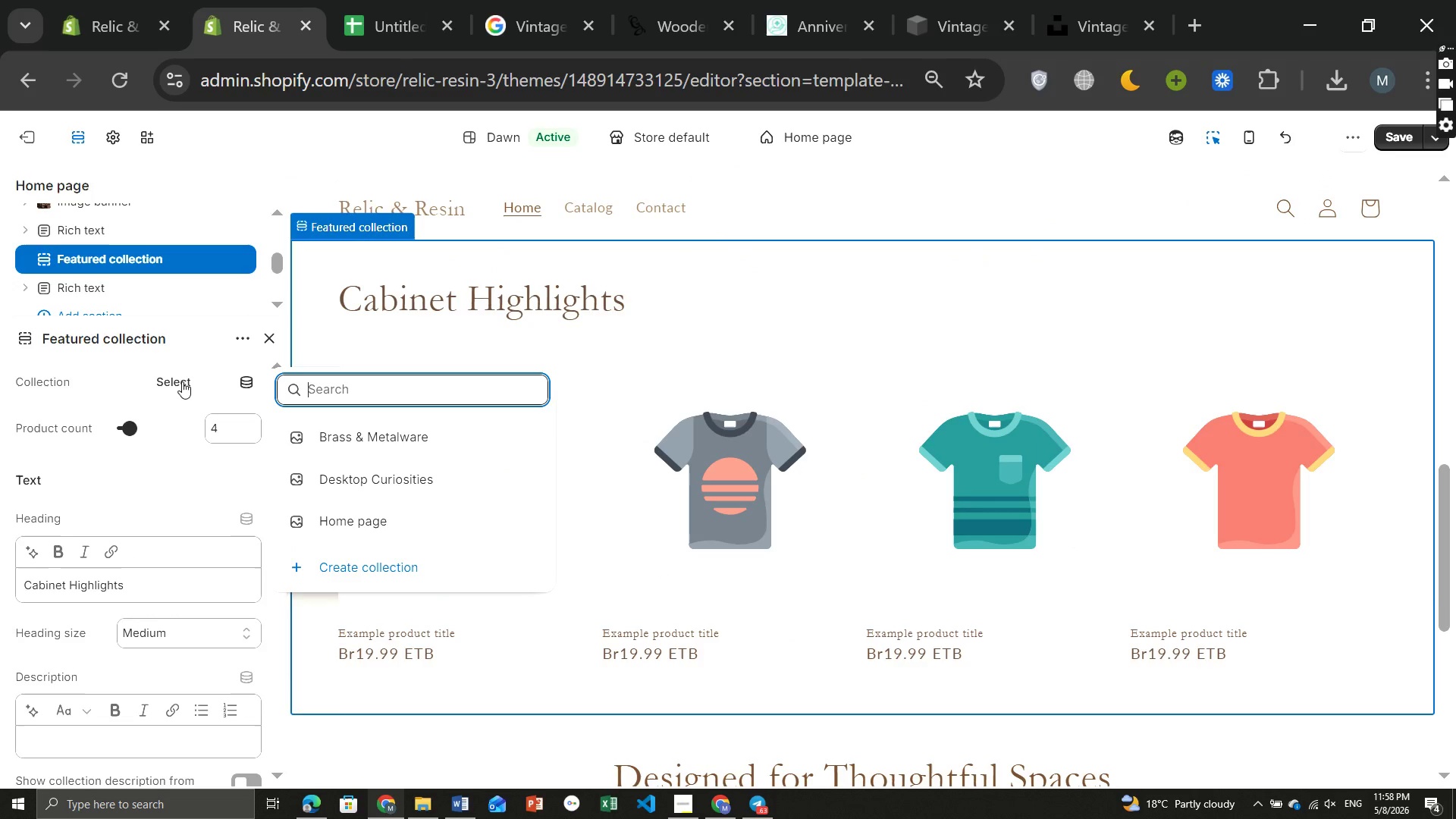 
left_click([376, 474])
 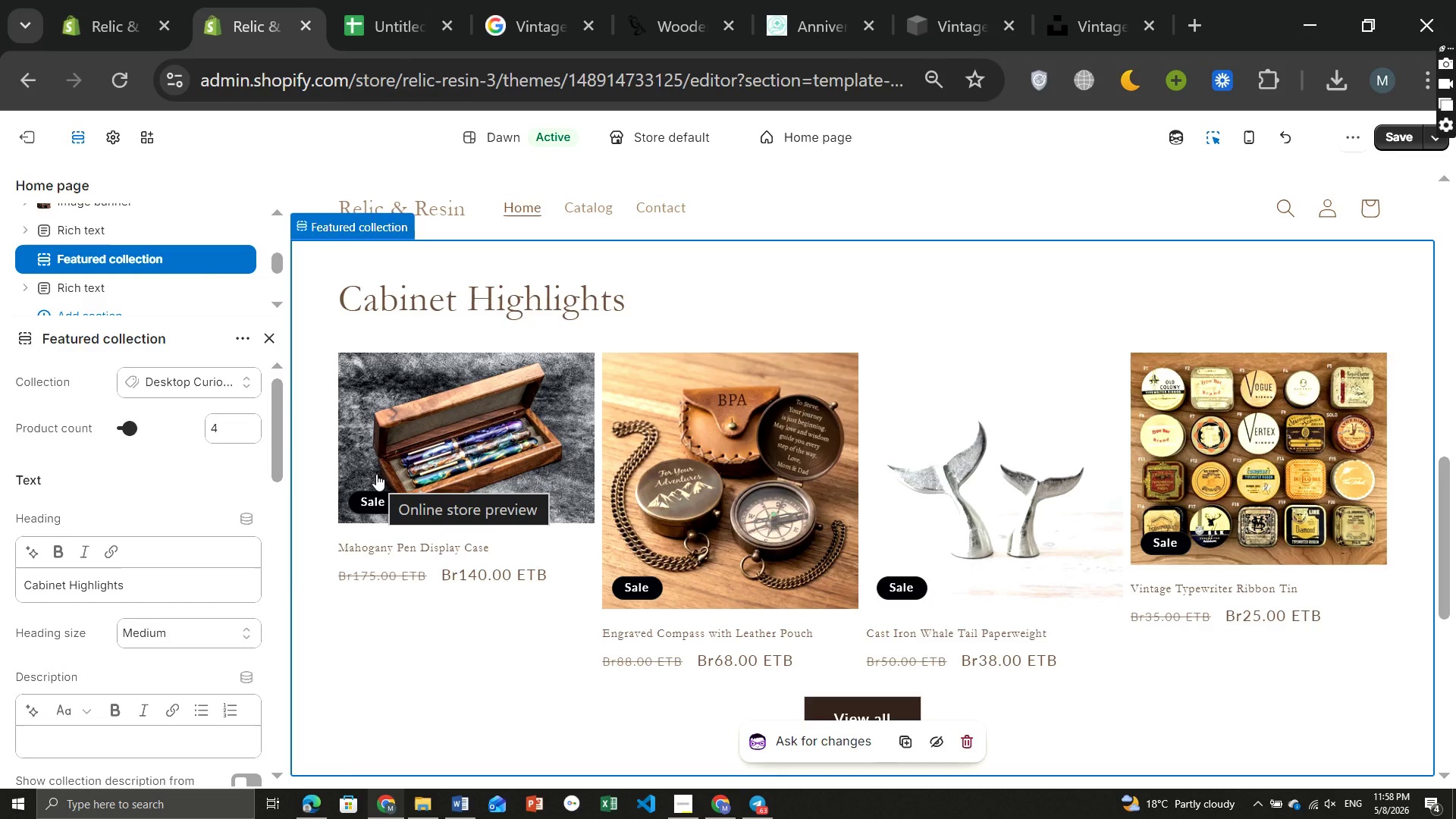 
wait(15.38)
 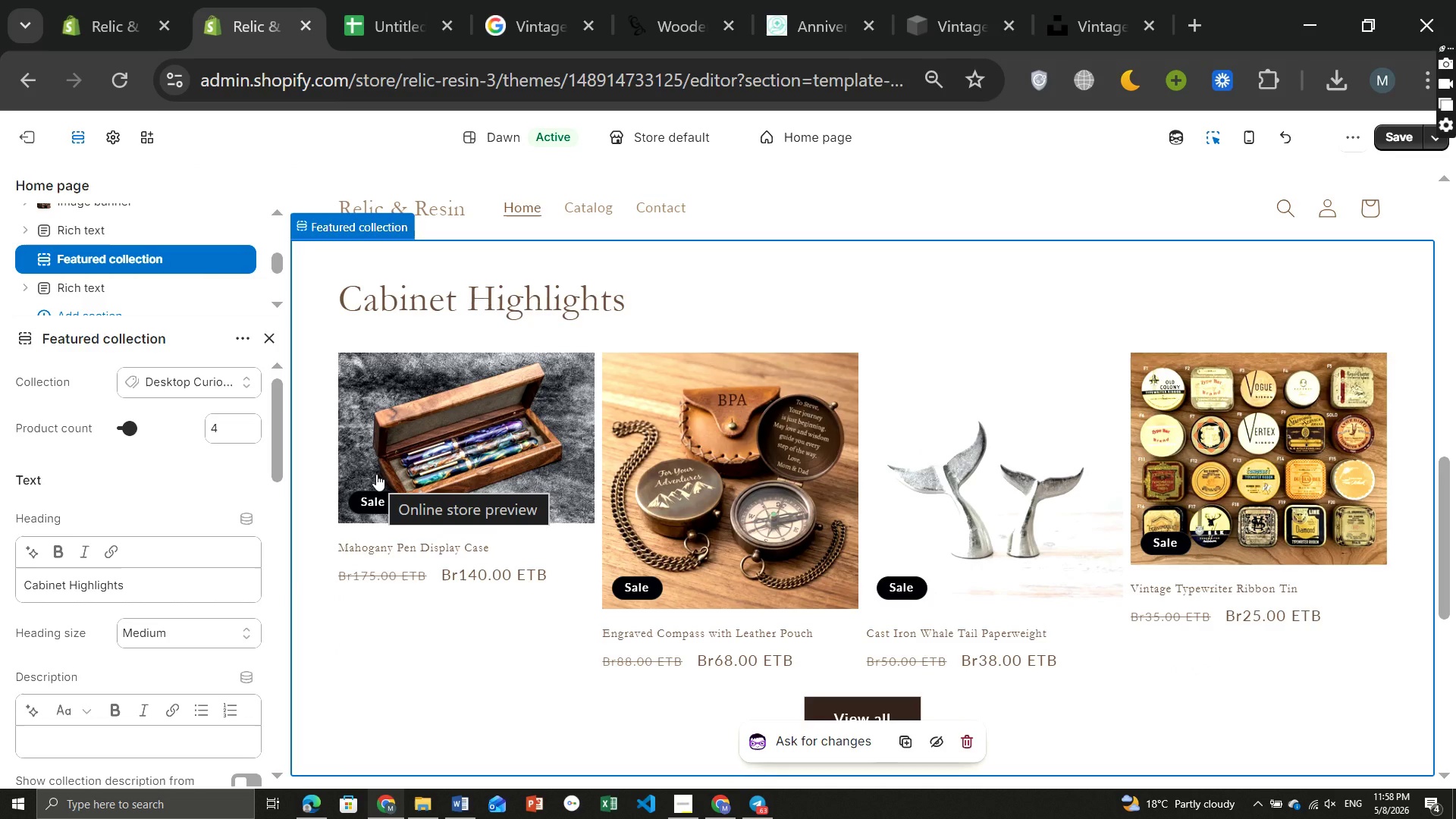 
mouse_move([172, 427])
 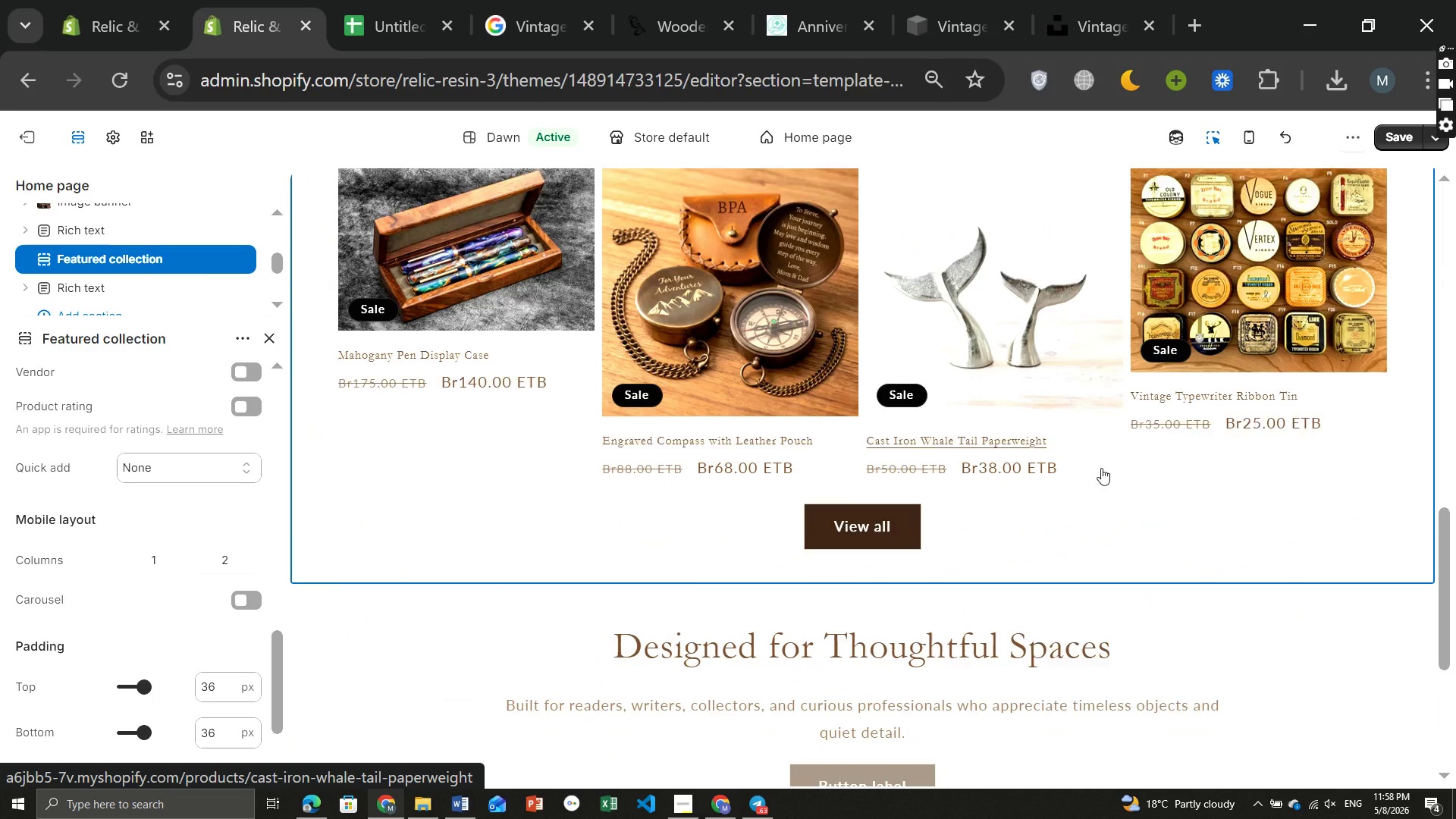 
wait(7.53)
 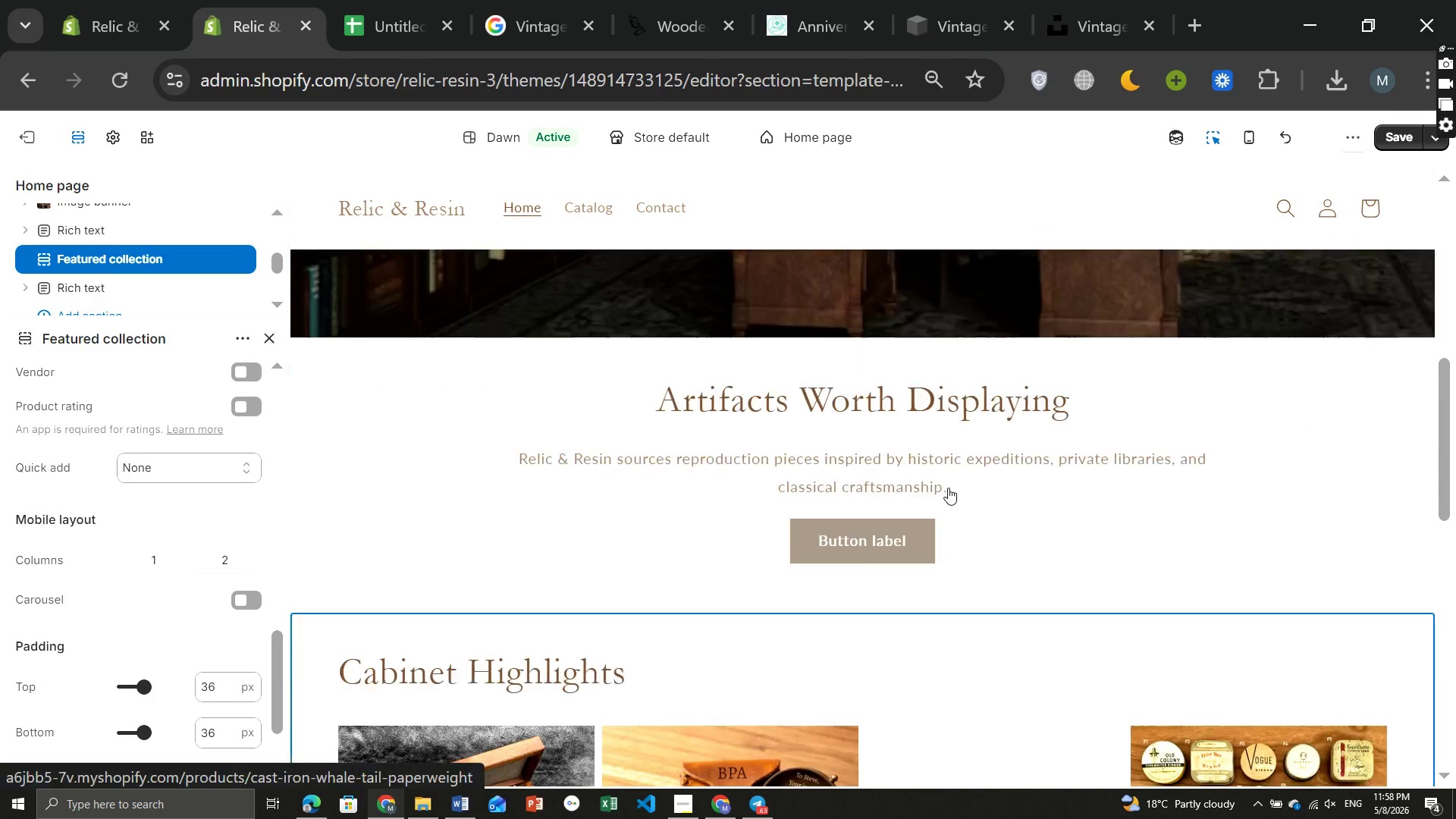 
left_click([881, 302])
 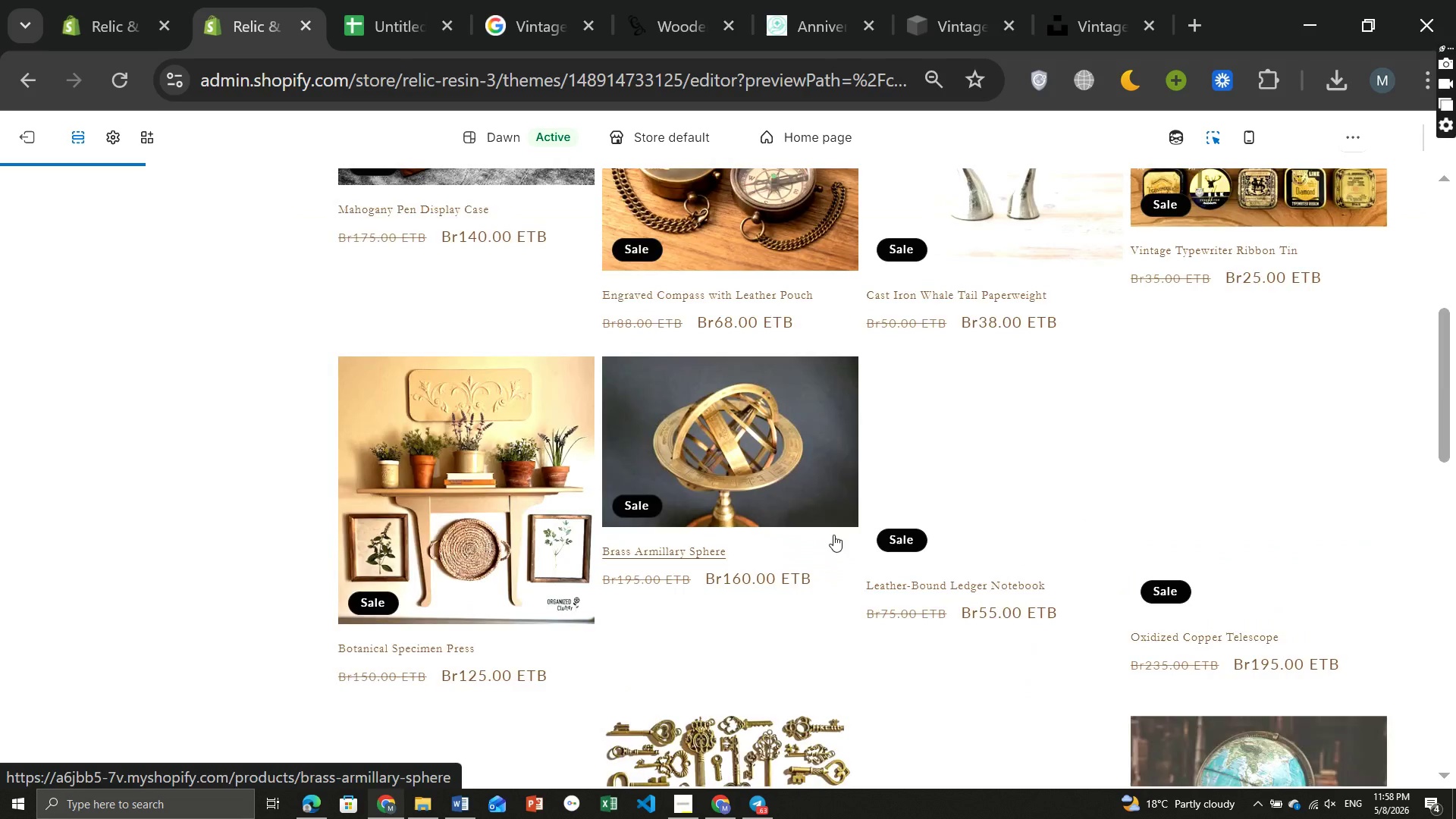 
wait(9.33)
 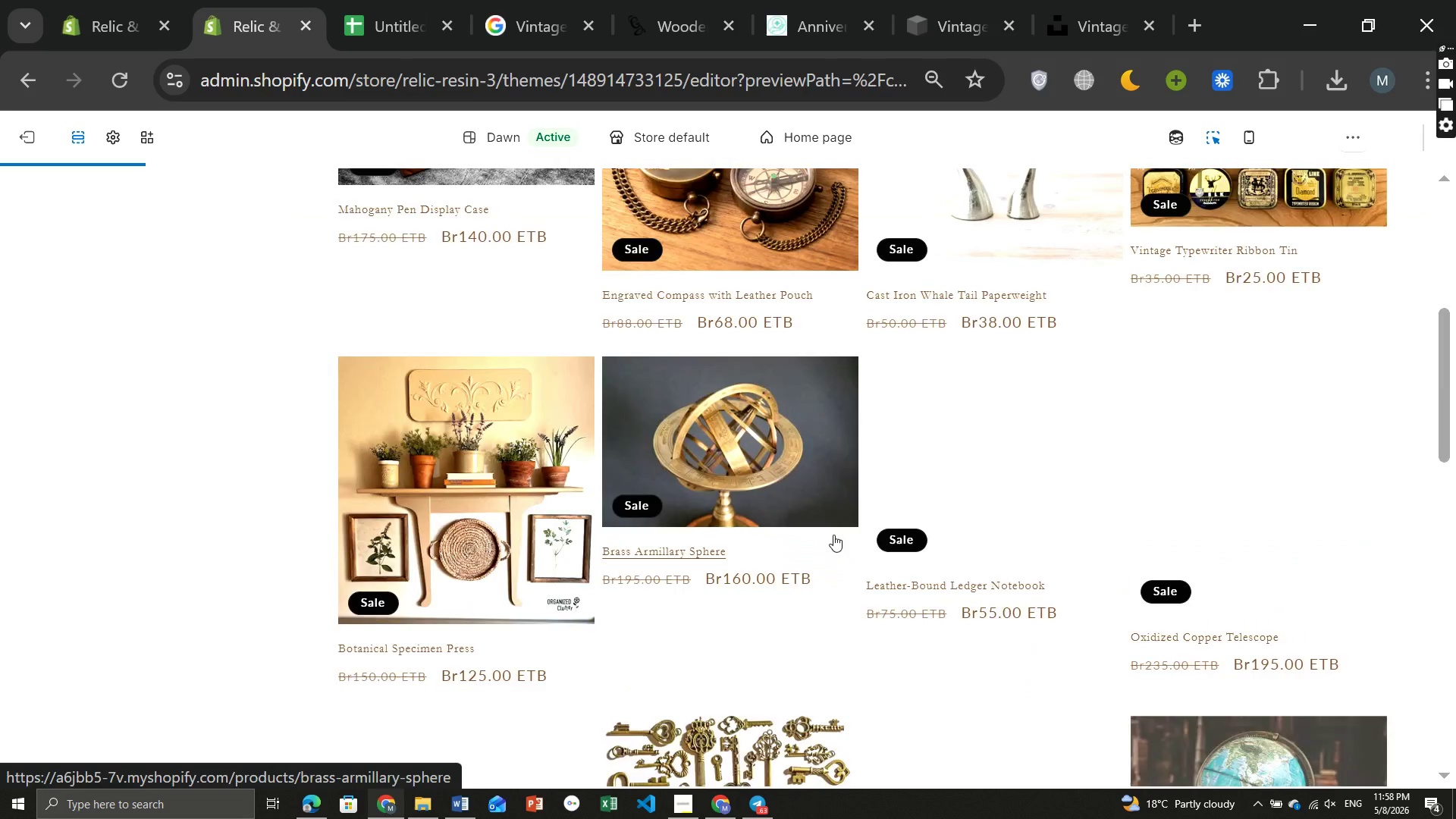 
left_click([1392, 136])
 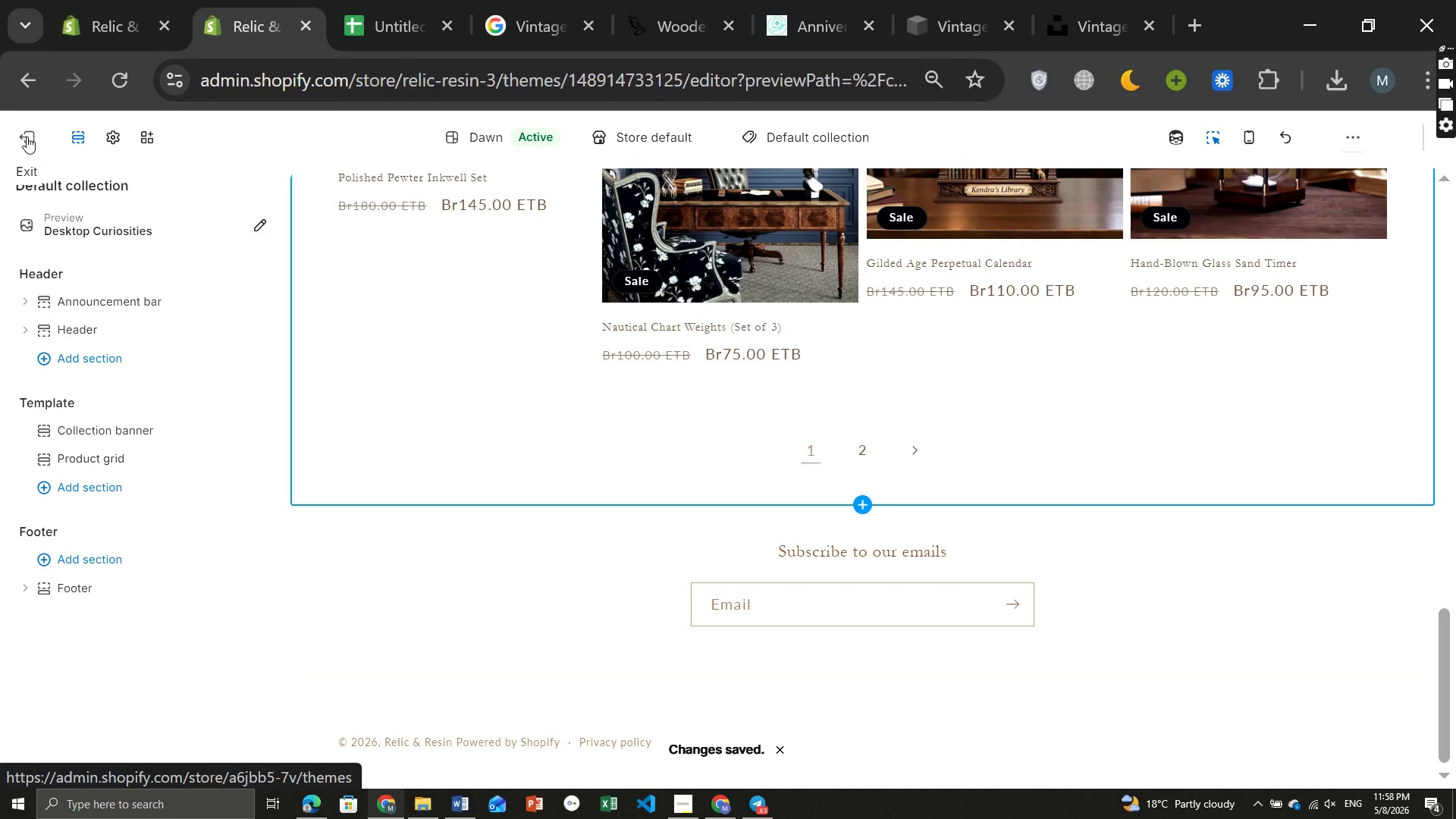 
wait(7.92)
 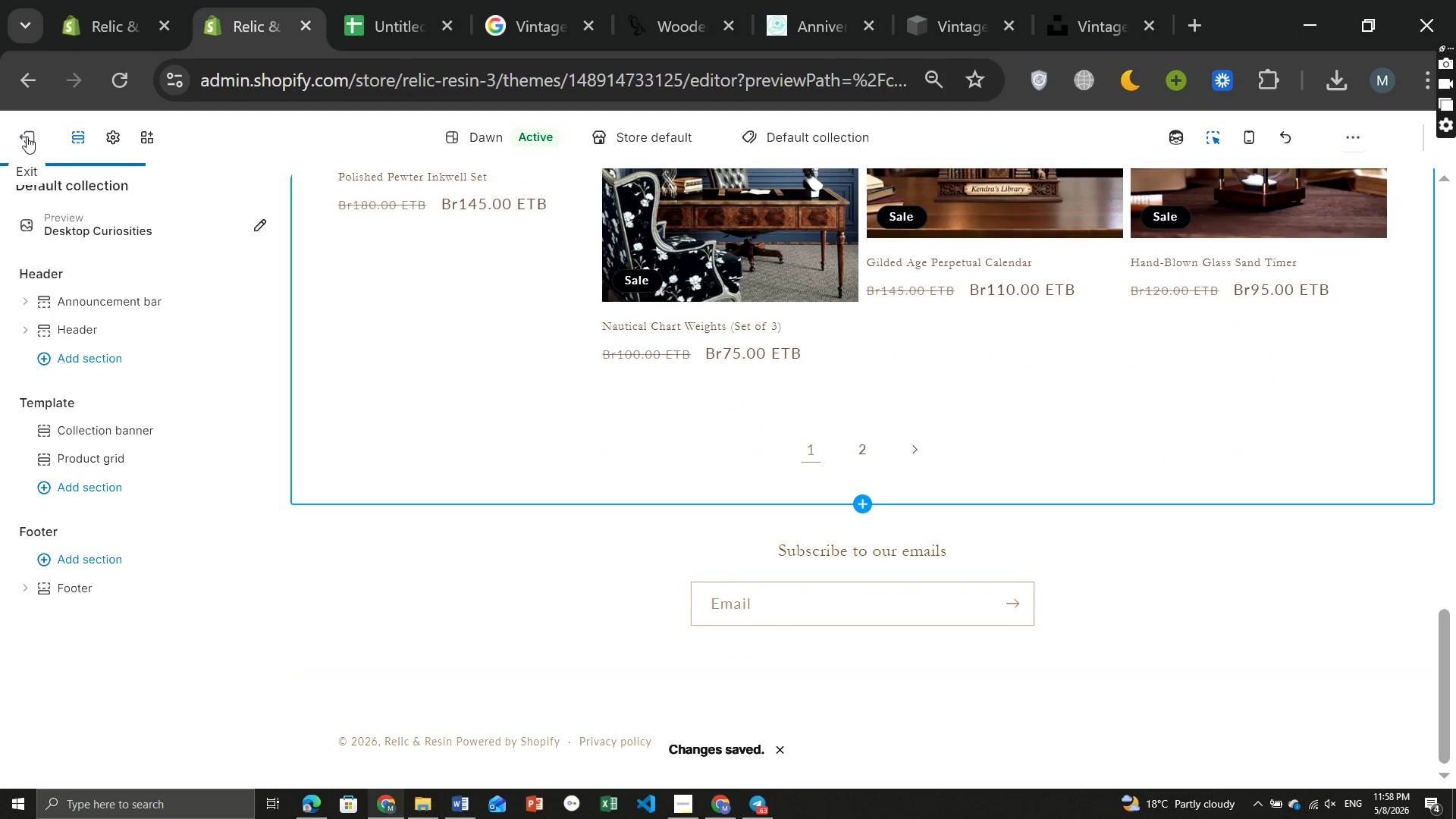 
left_click([27, 136])
 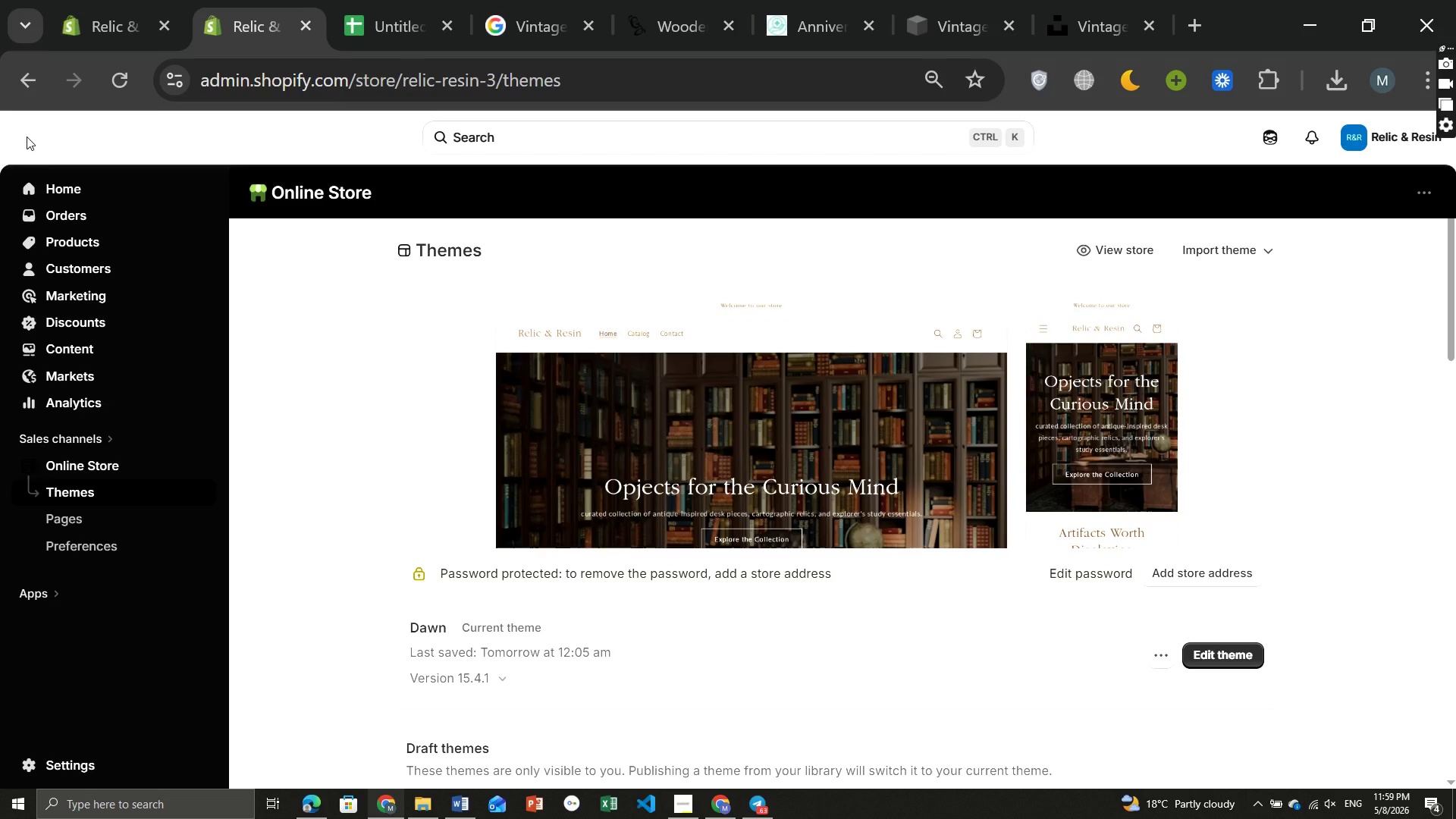 
wait(12.89)
 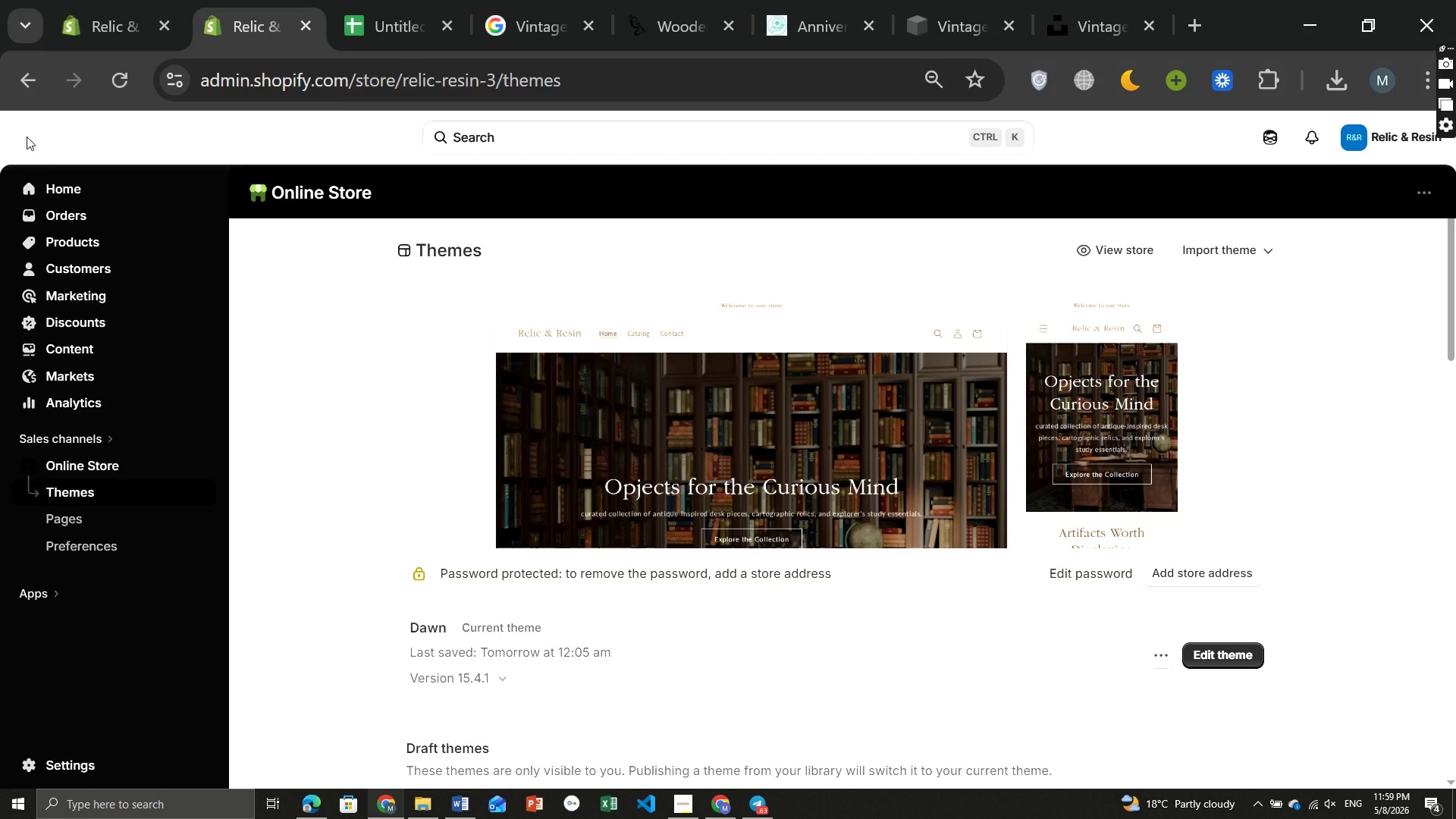 
left_click([56, 344])
 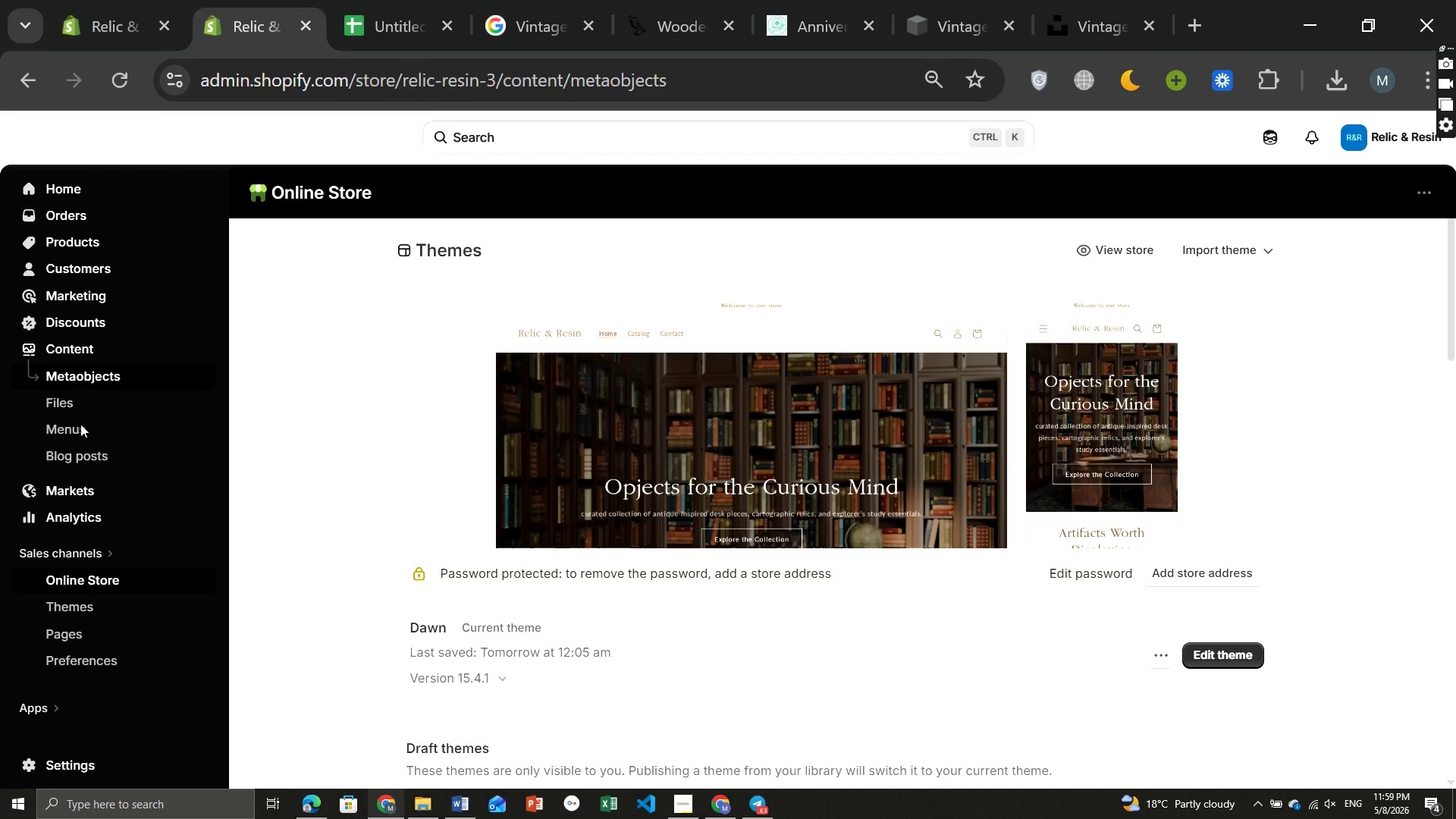 
left_click([71, 436])
 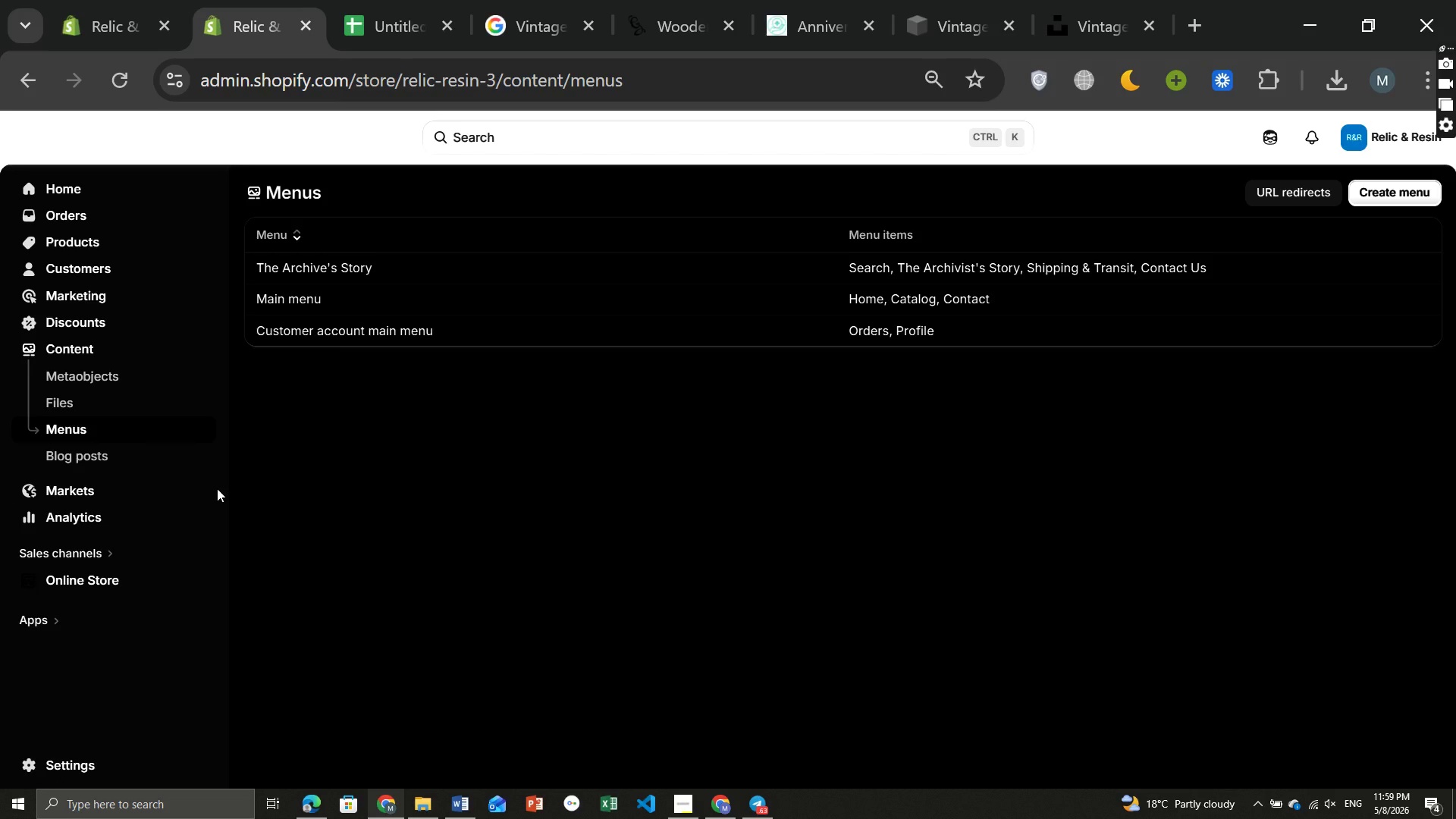 
wait(33.16)
 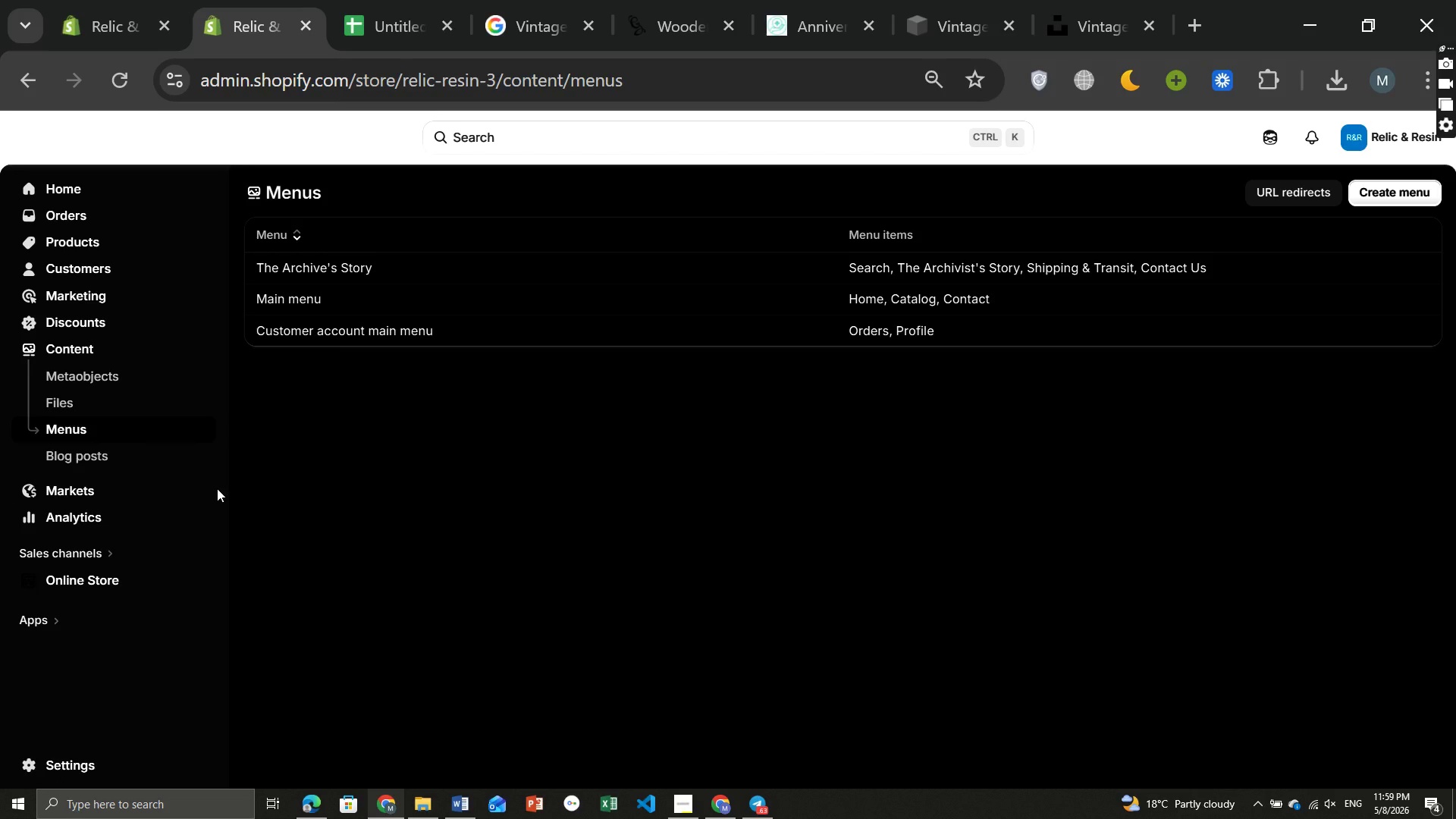 
left_click([305, 289])
 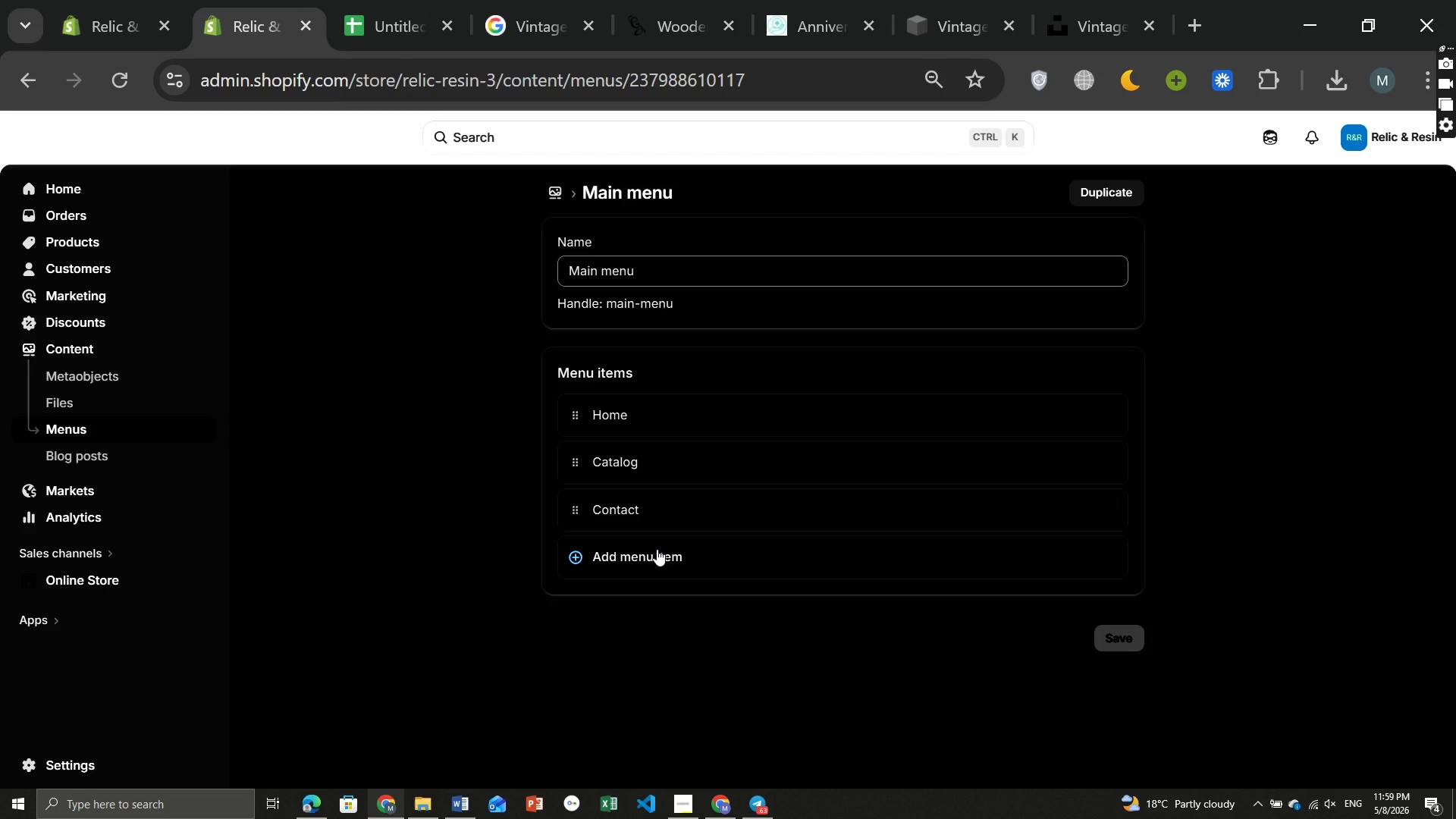 
wait(6.62)
 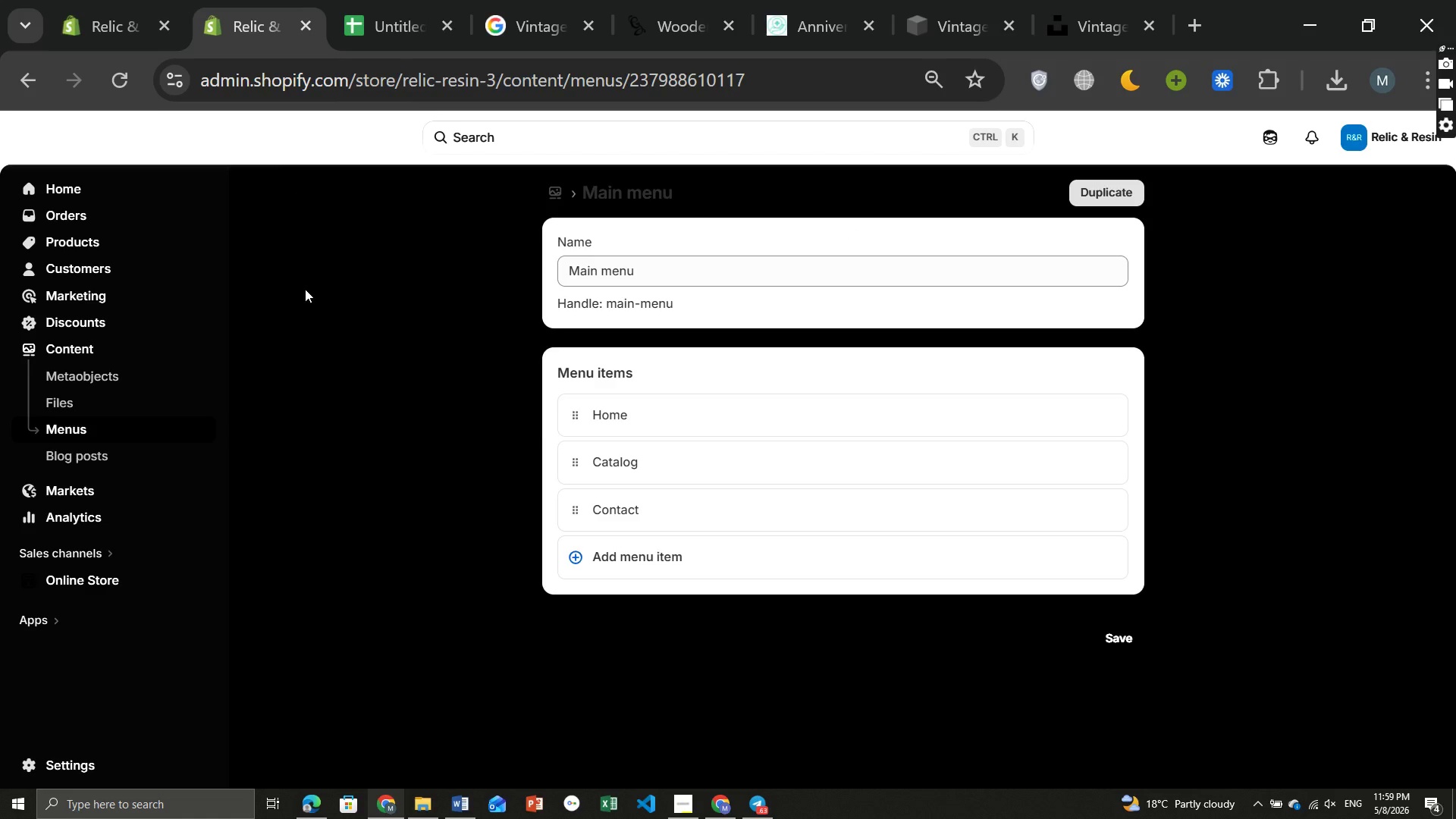 
left_click([657, 557])
 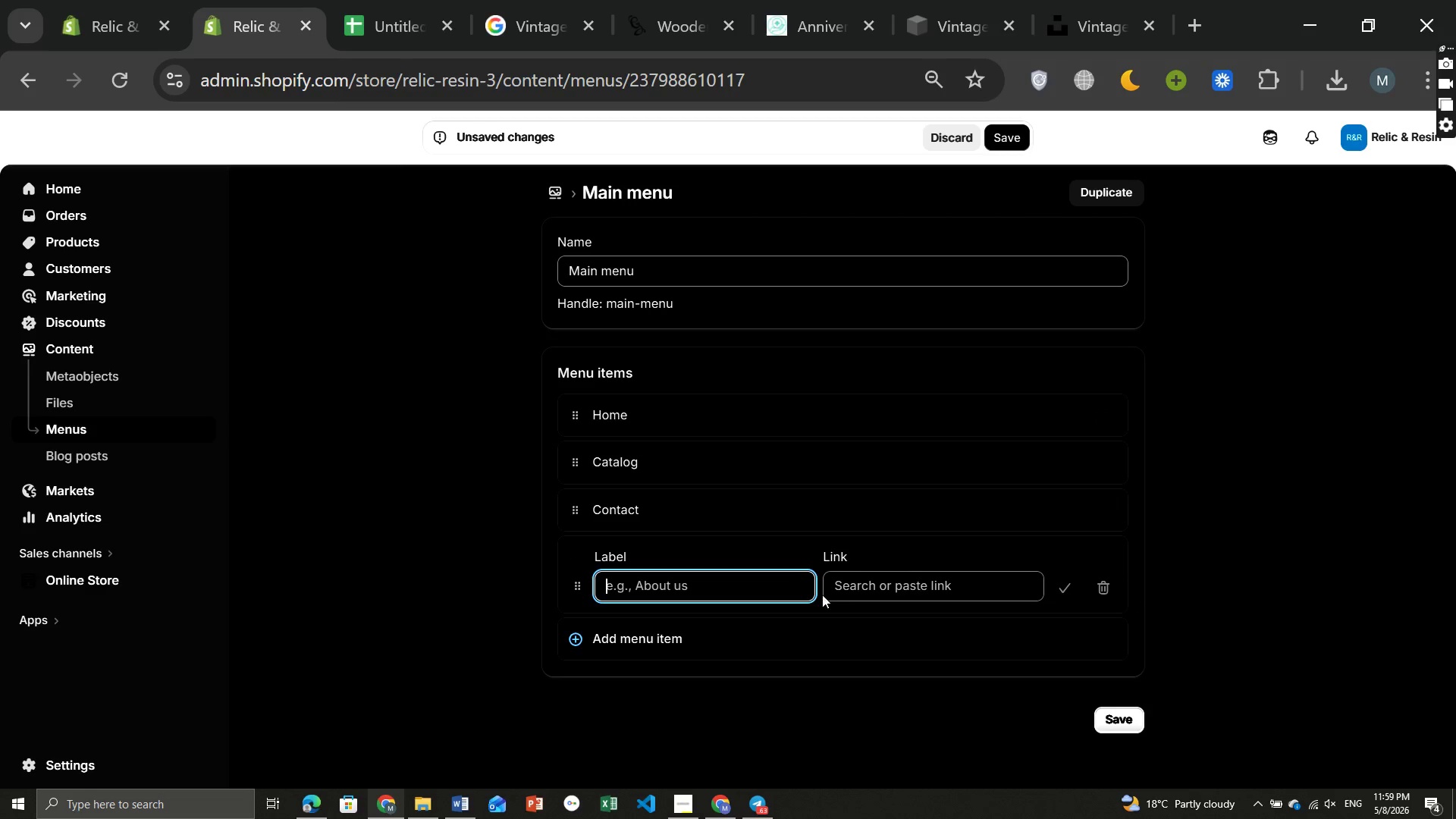 
left_click([861, 595])
 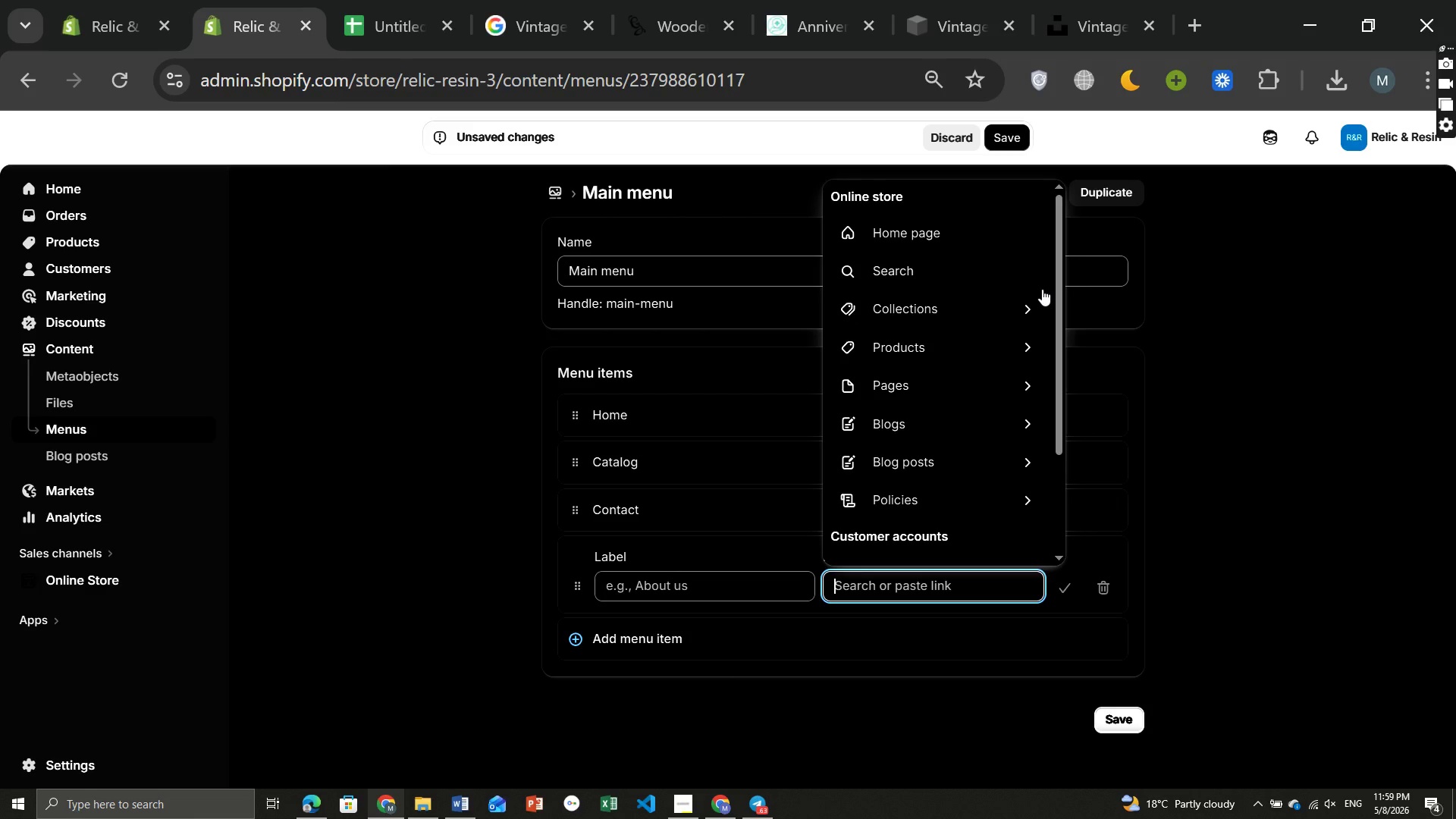 
left_click([1025, 298])
 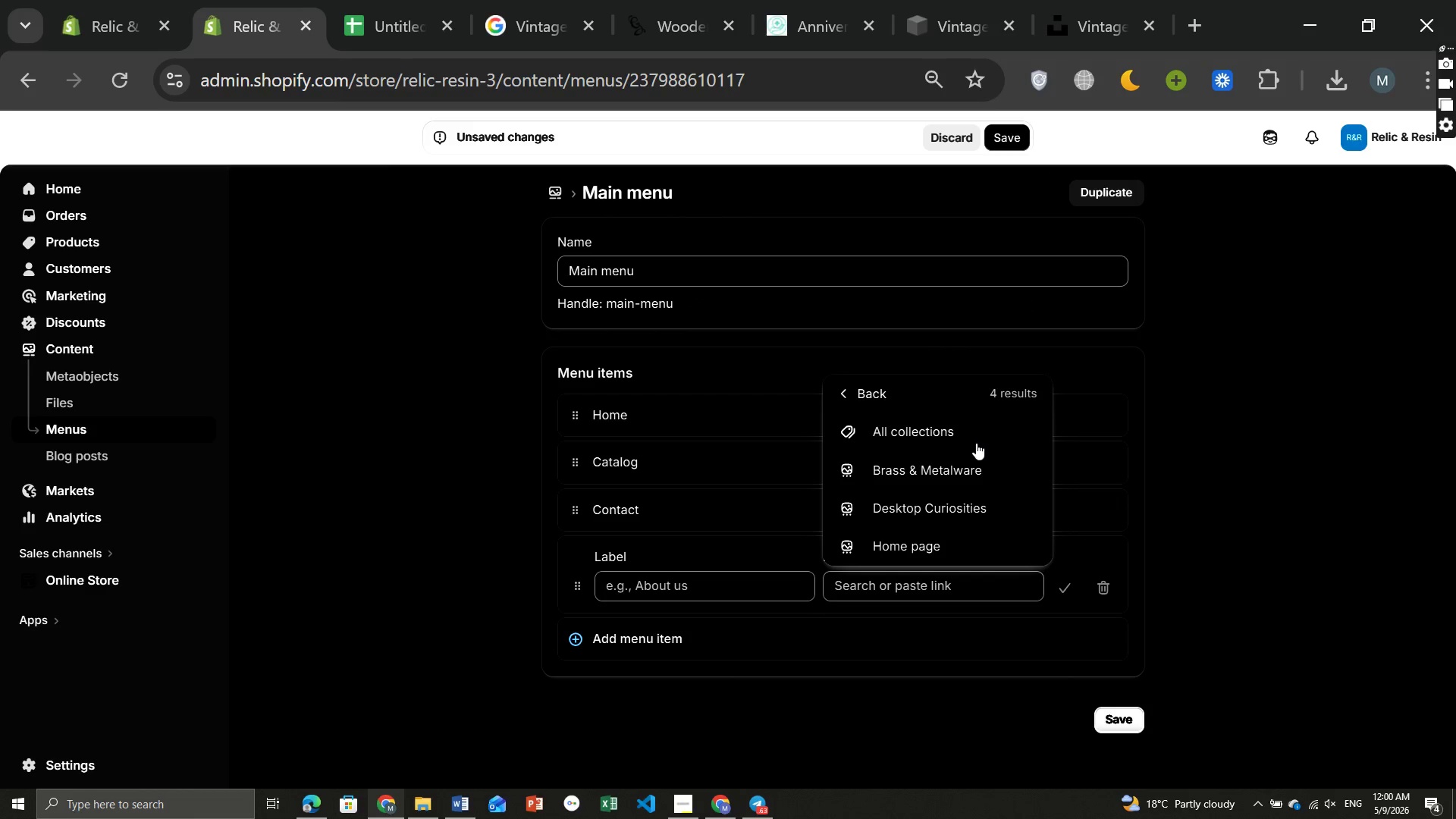 
left_click([934, 475])
 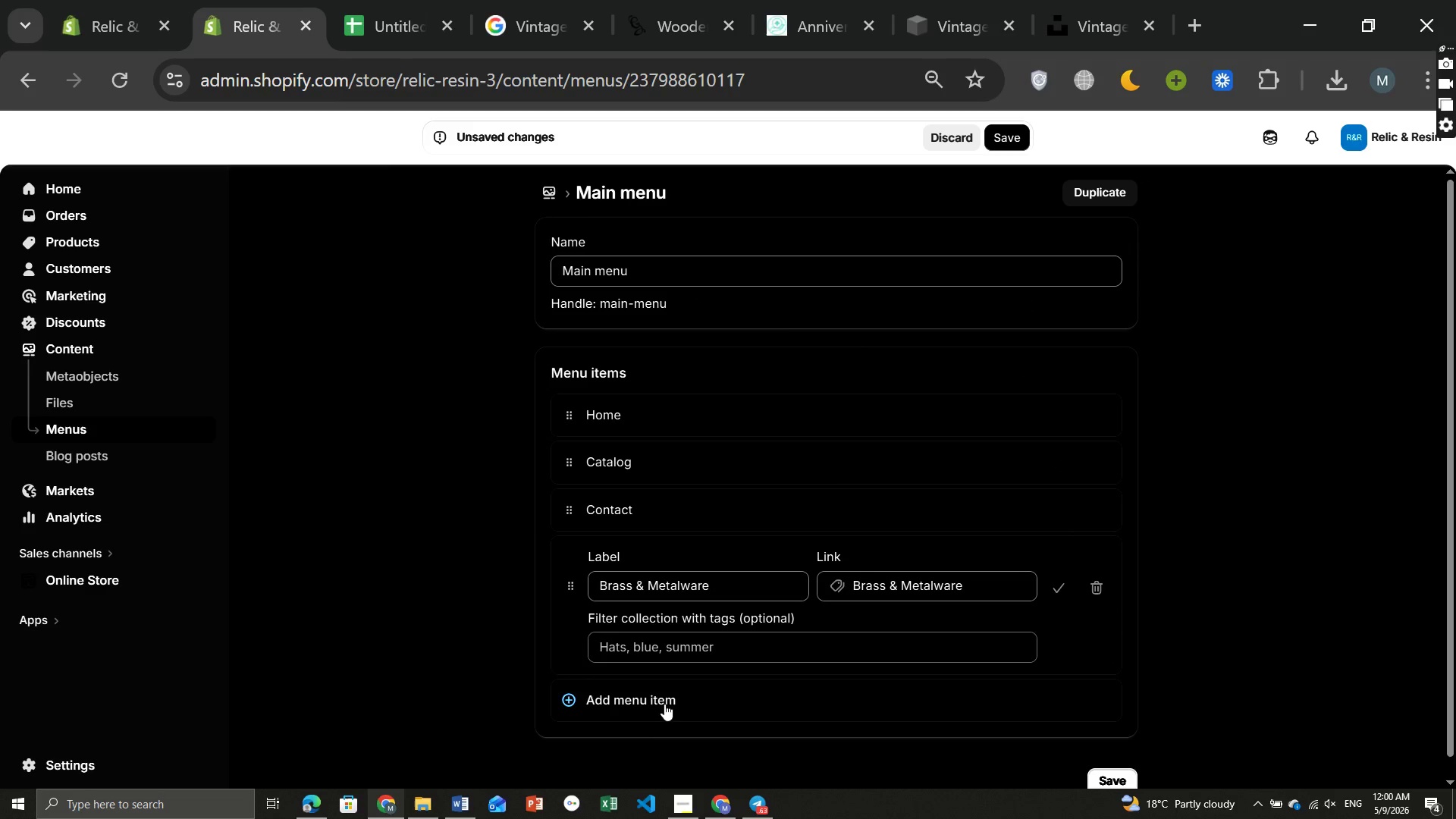 
left_click([658, 701])
 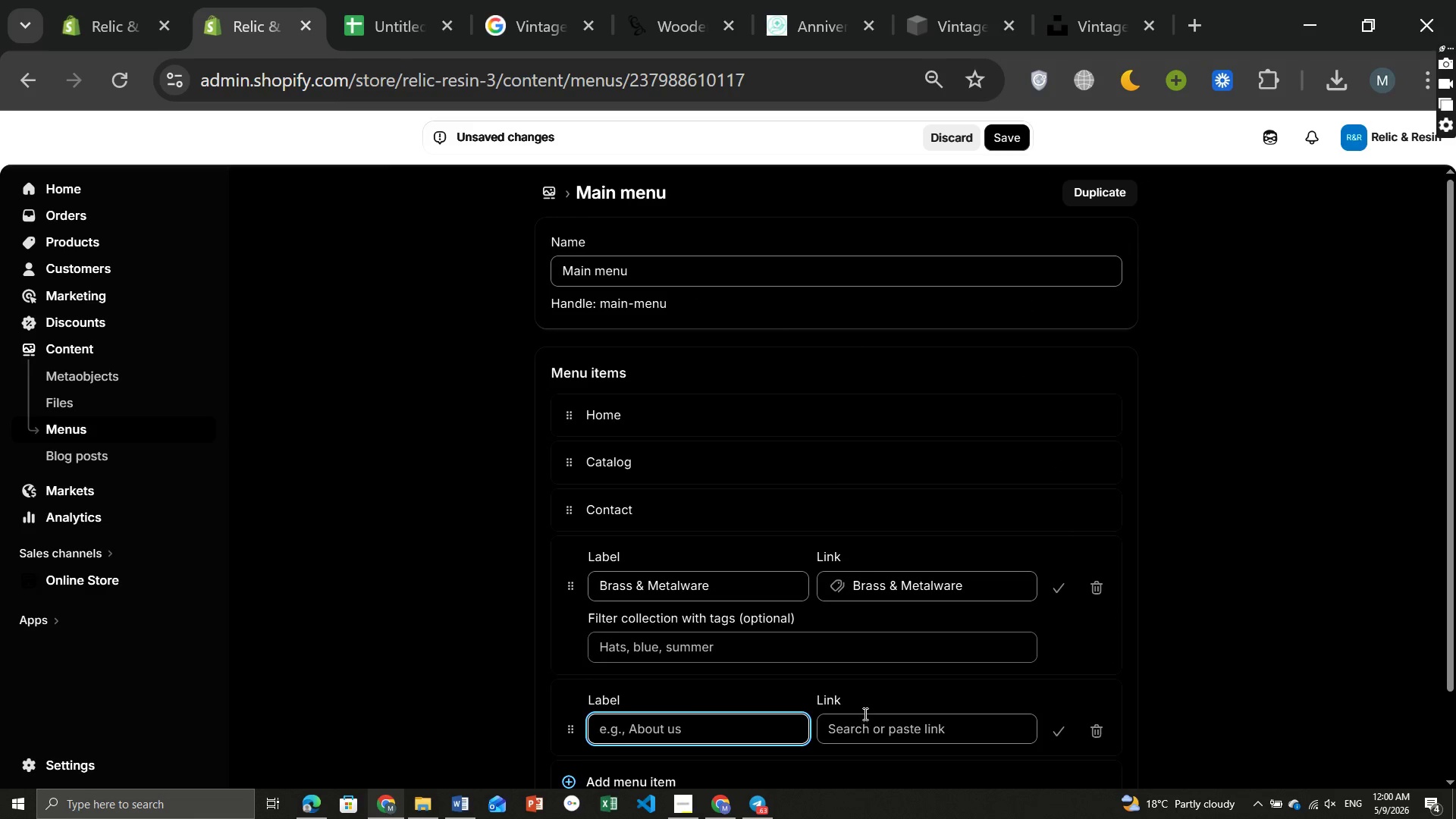 
left_click([872, 723])
 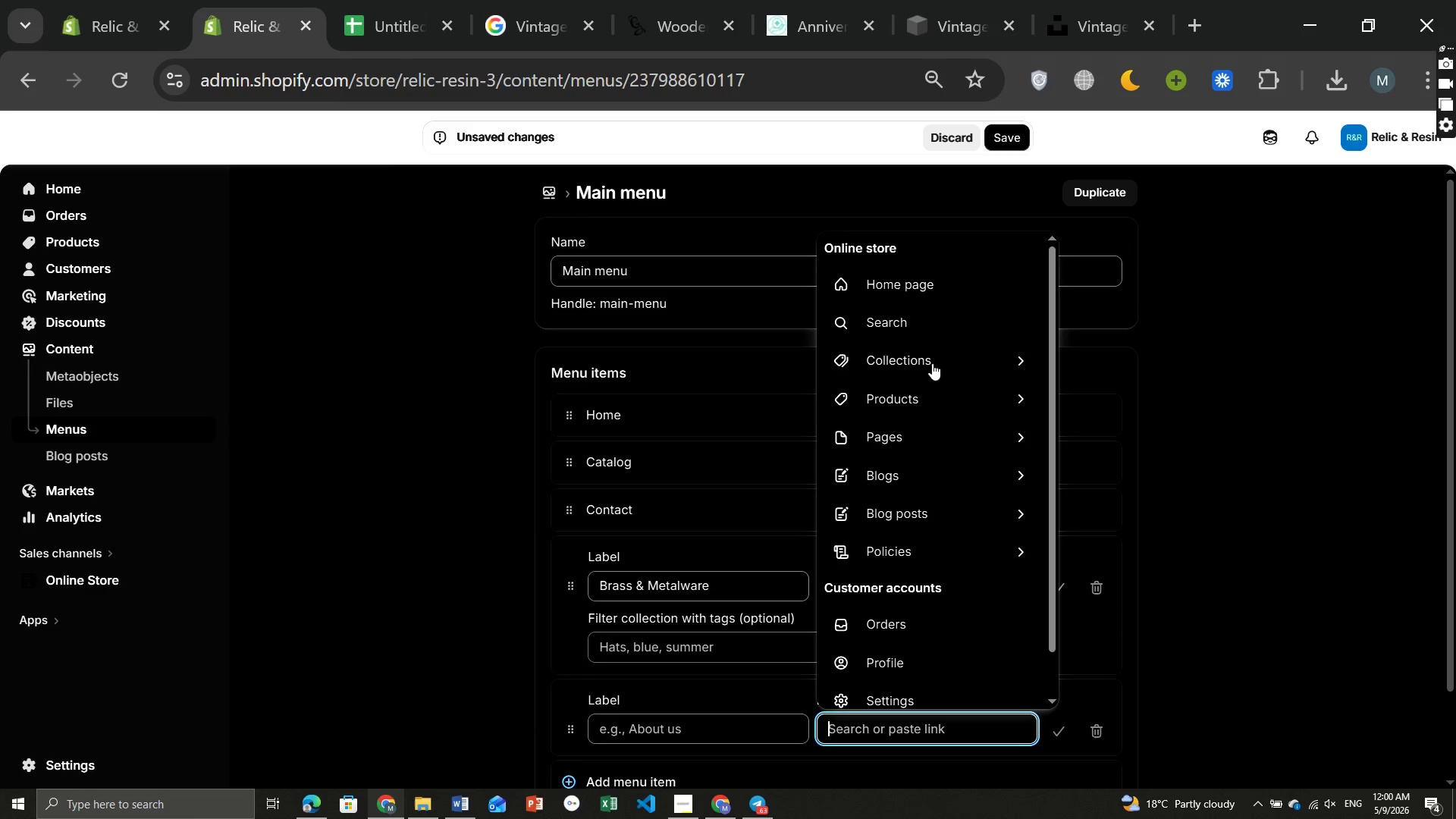 
left_click([949, 359])
 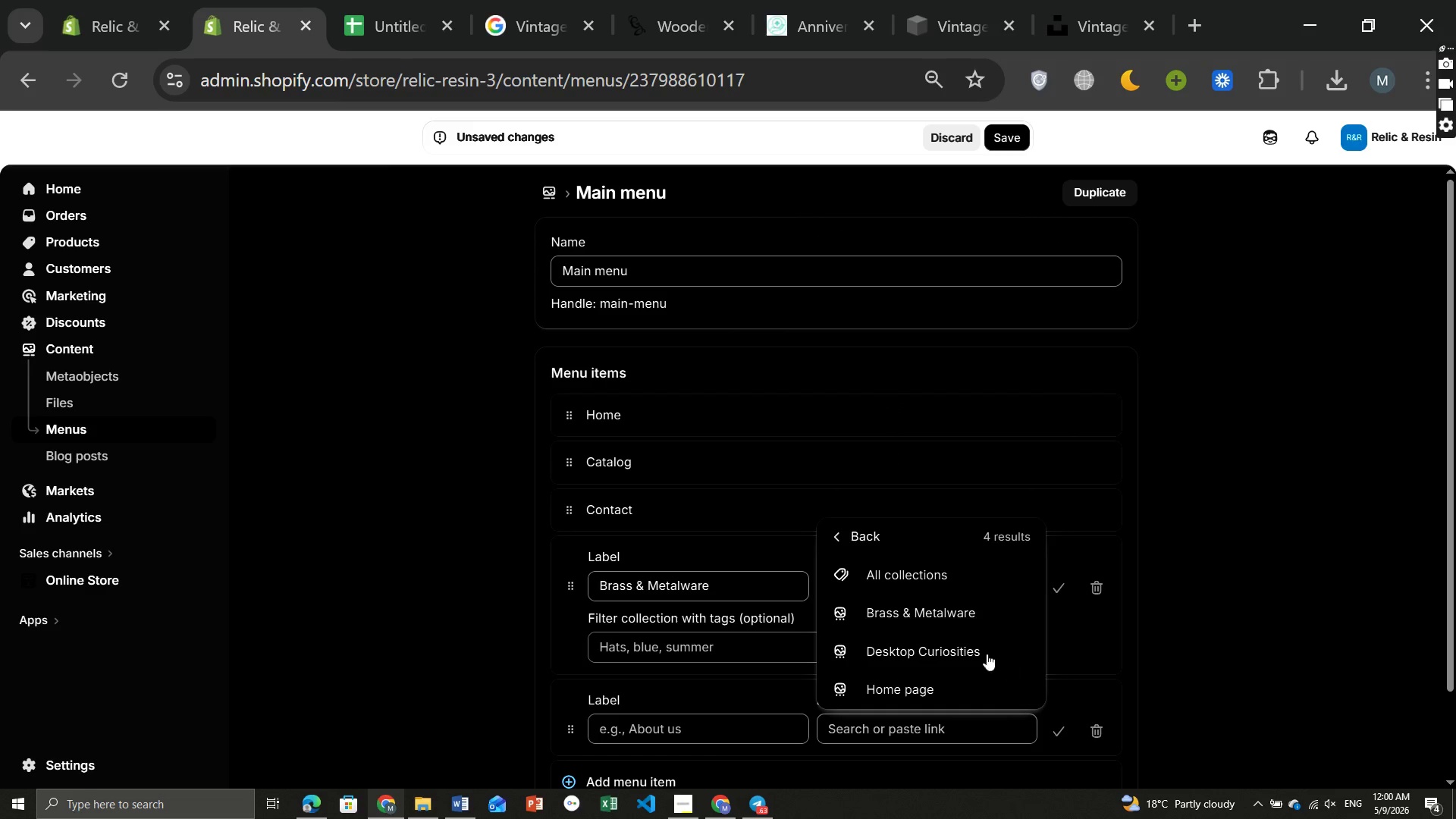 
left_click([943, 649])
 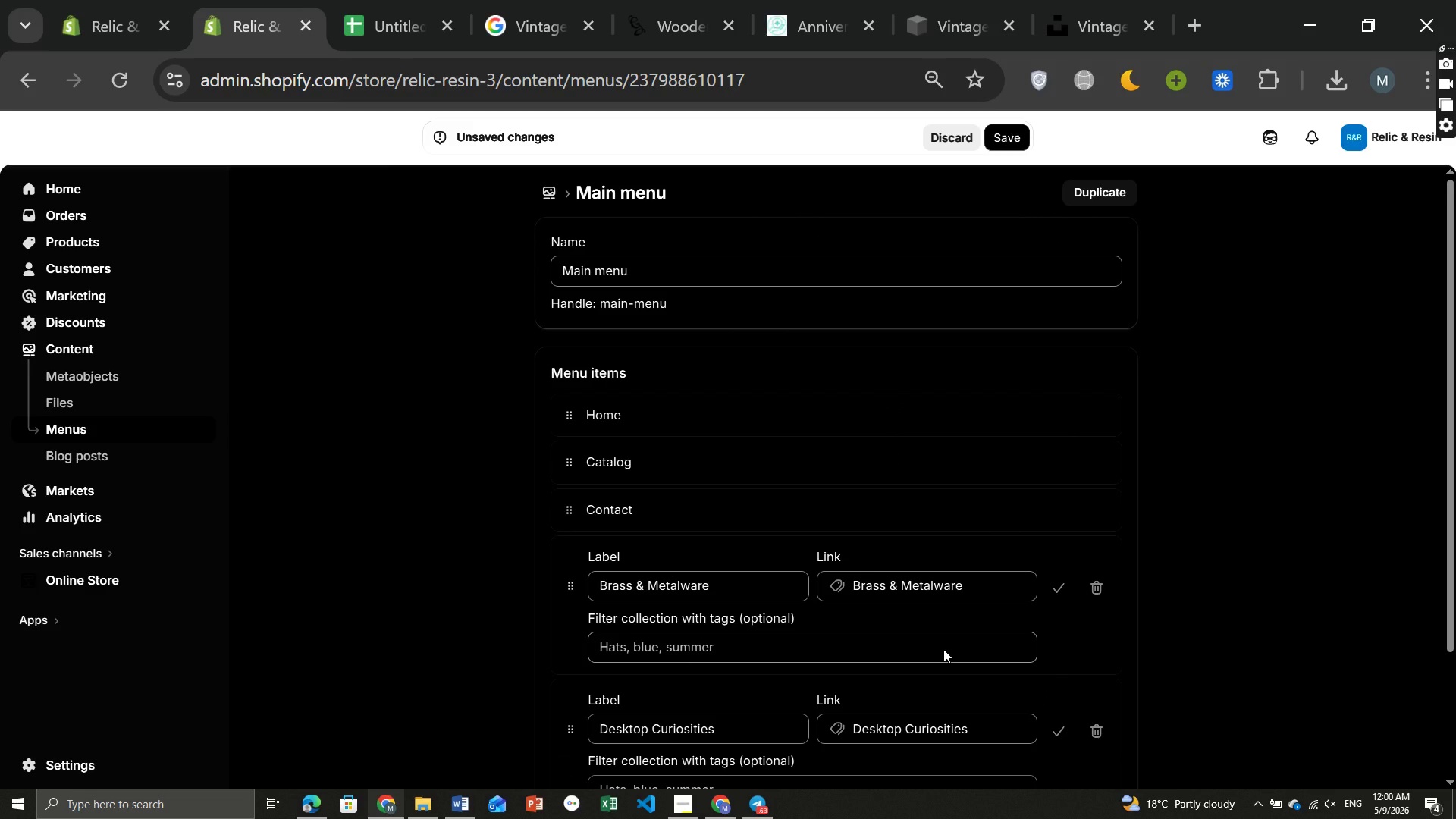 
wait(7.97)
 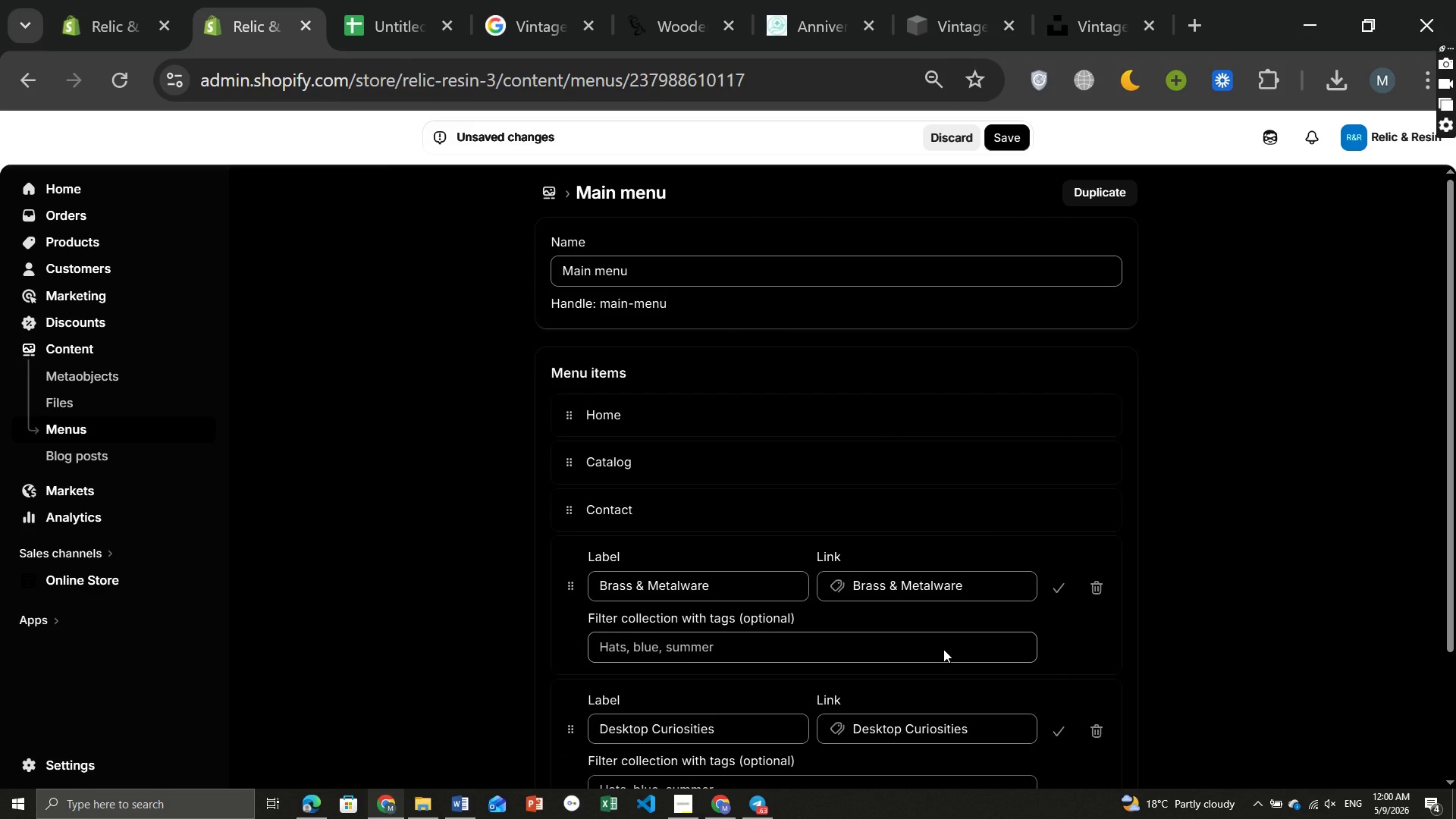 
left_click([629, 674])
 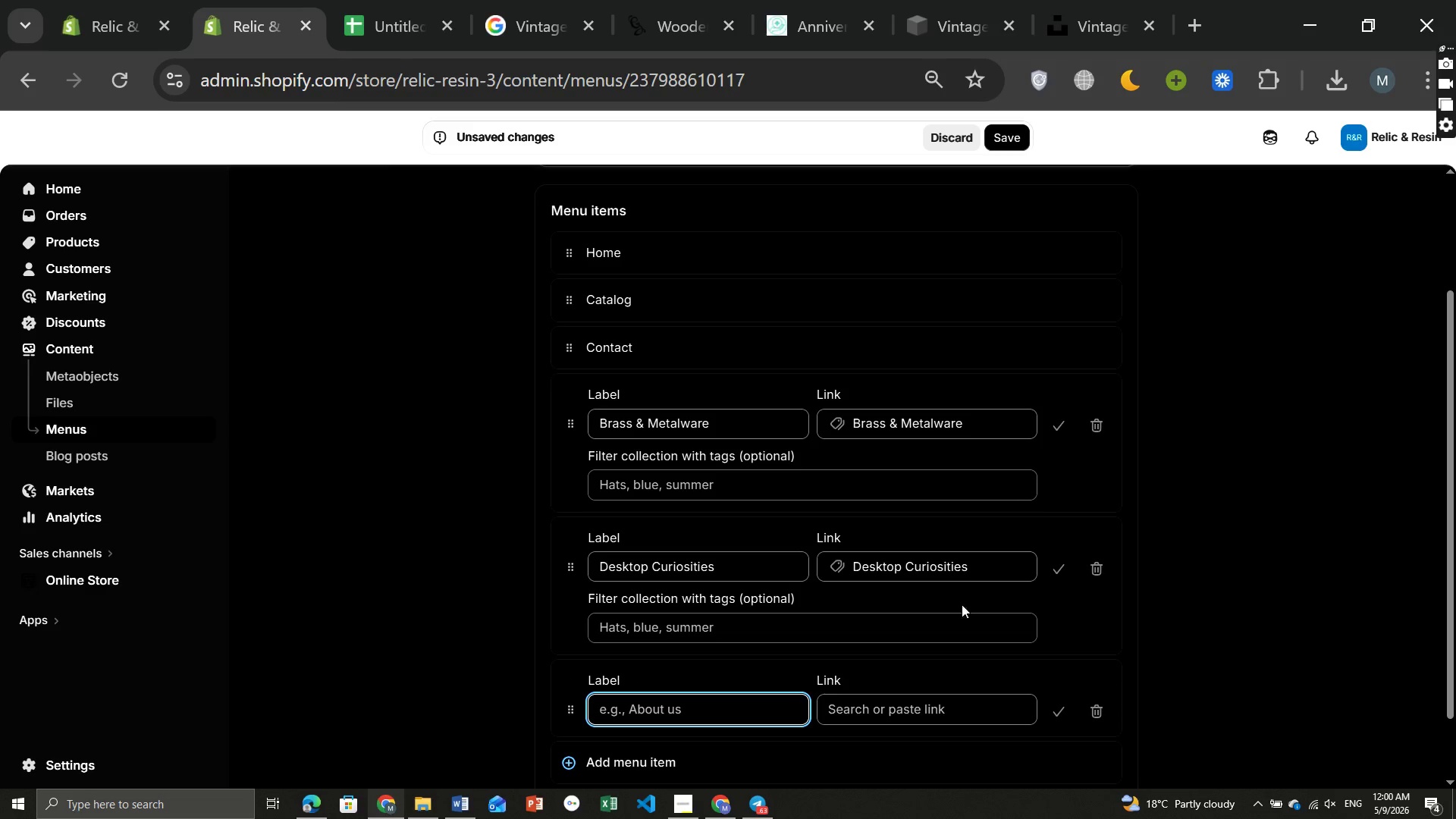 
left_click([901, 705])
 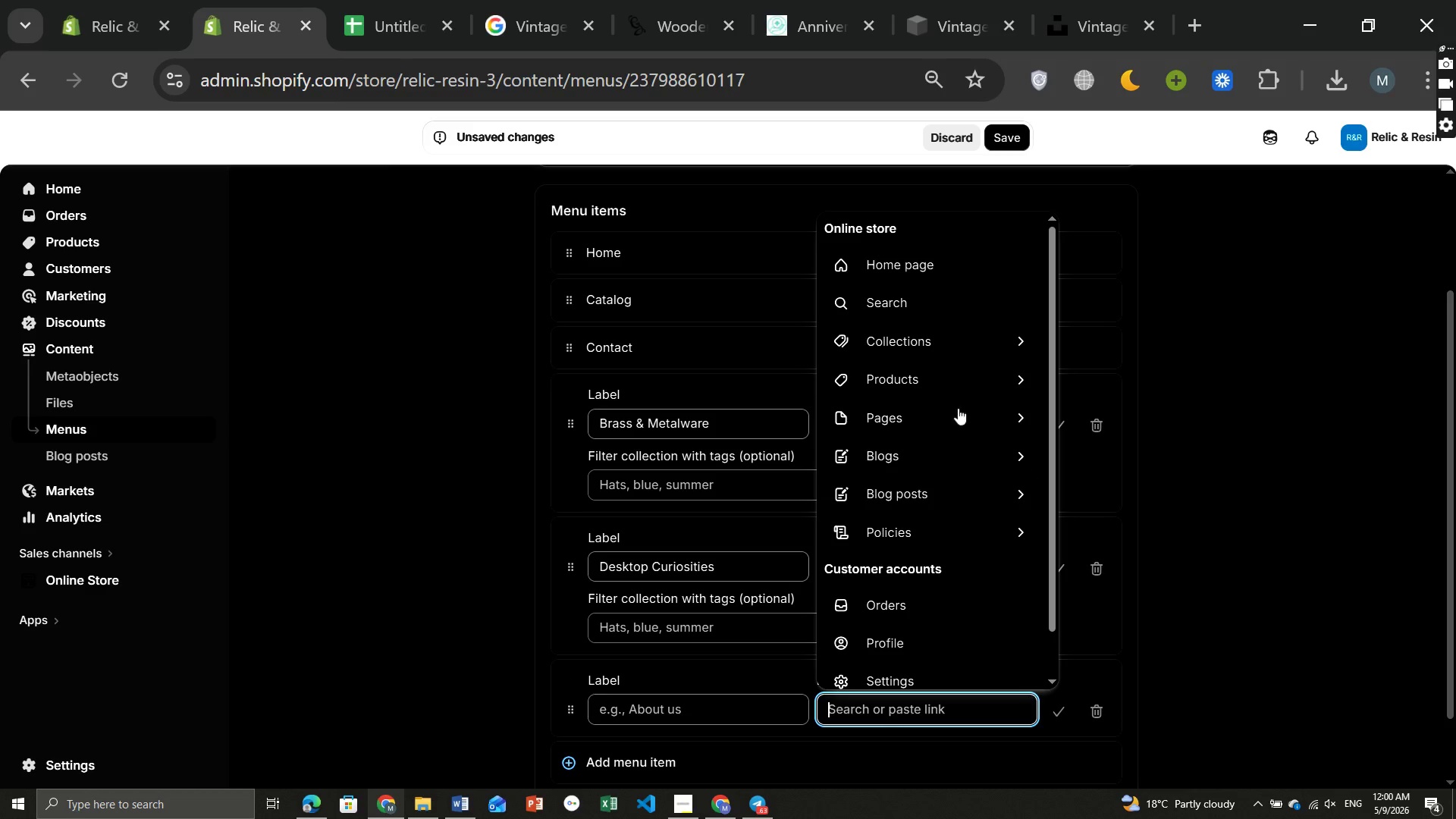 
left_click([989, 406])
 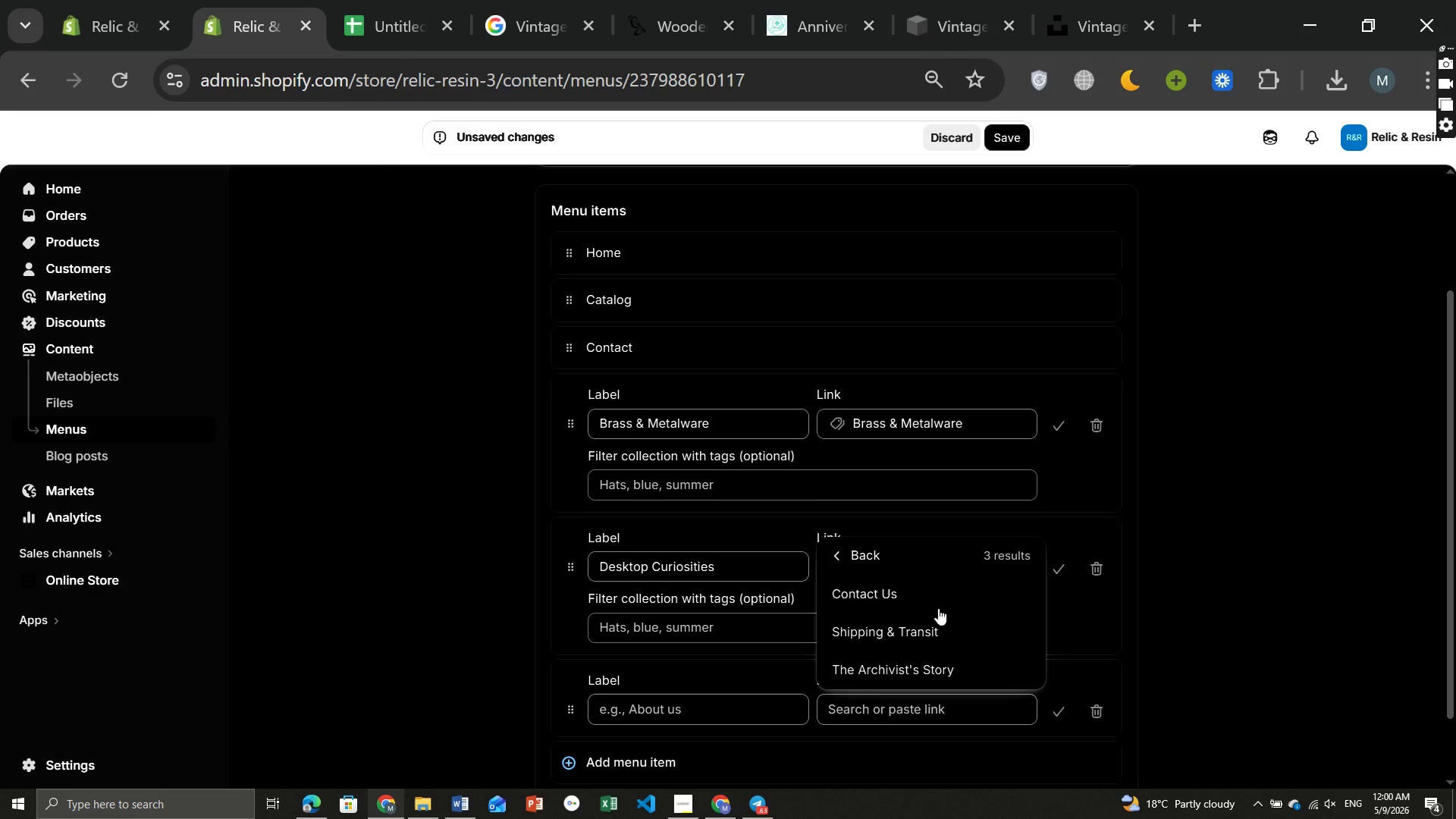 
left_click([905, 630])
 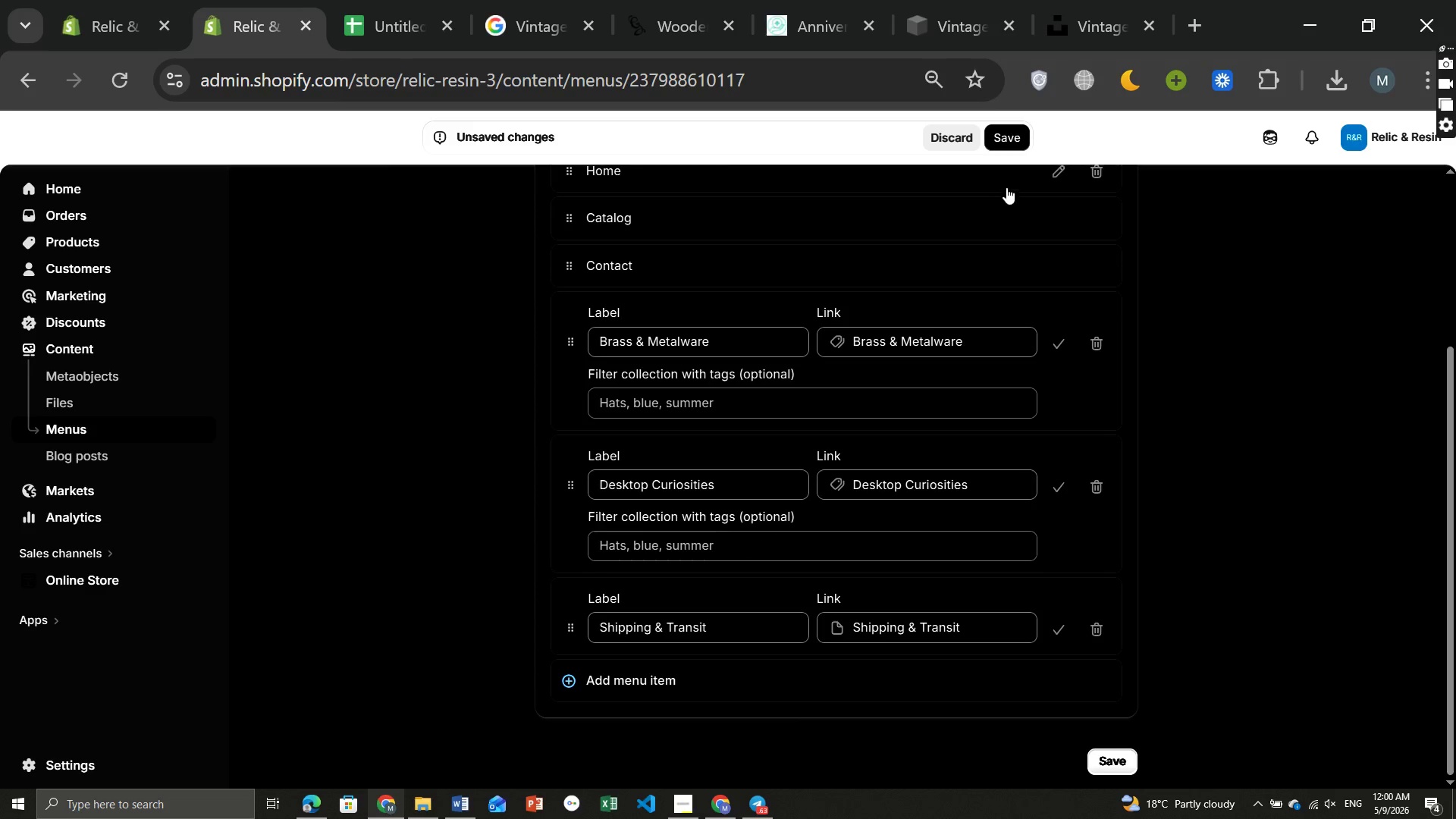 
left_click([1002, 141])
 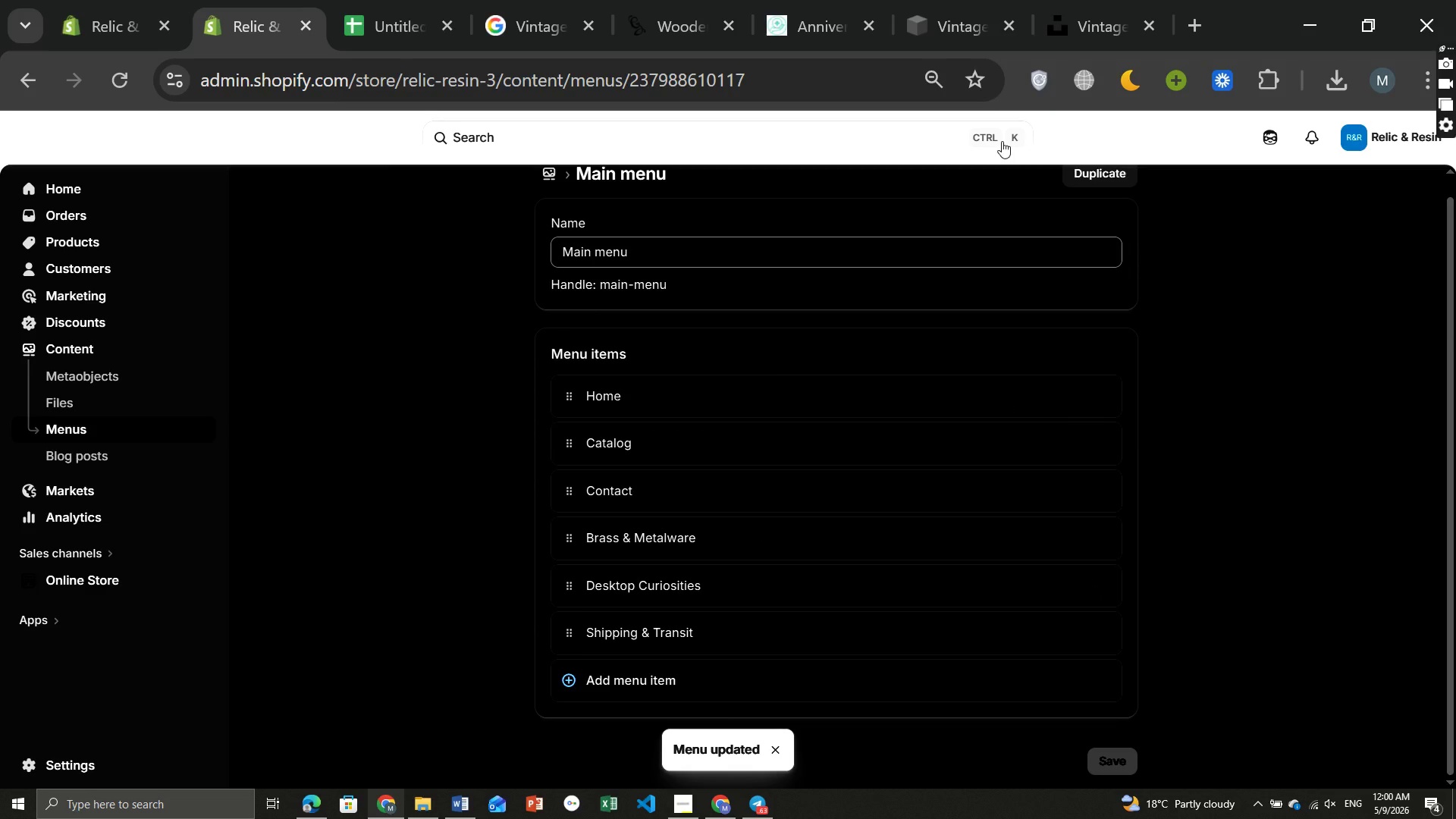 
wait(9.99)
 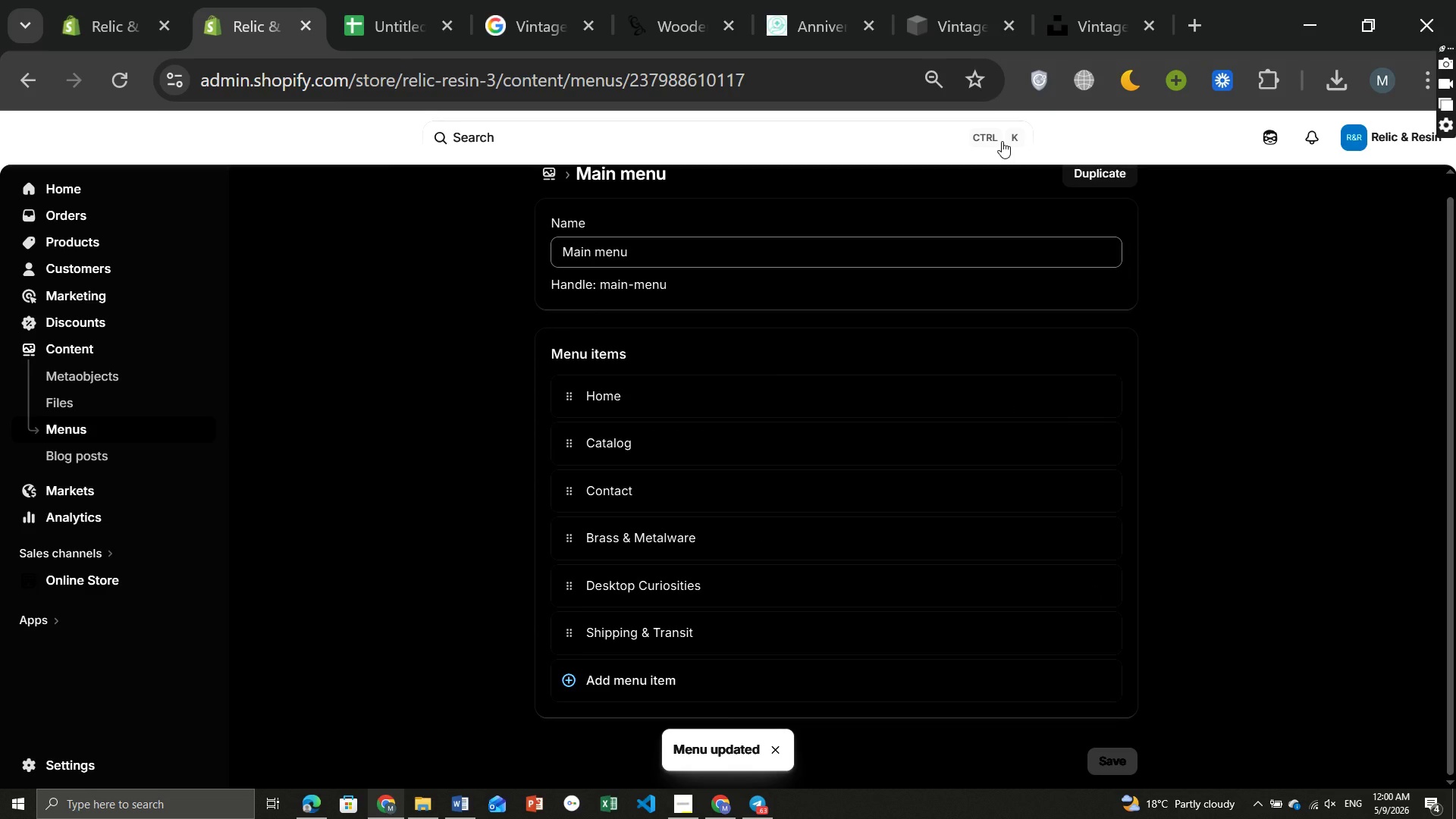 
key(Control+ControlLeft)
 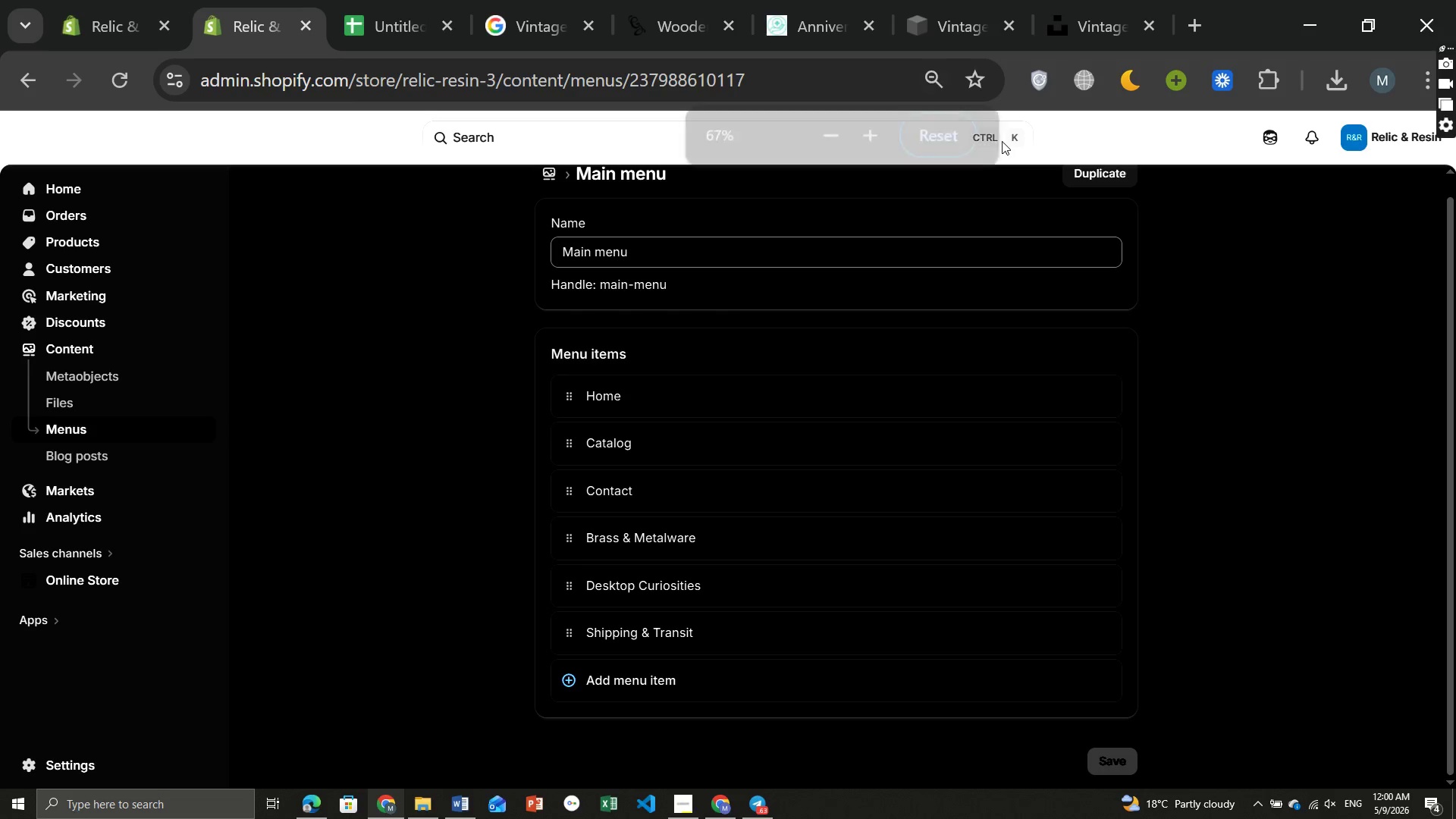 
key(Control+Minus)
 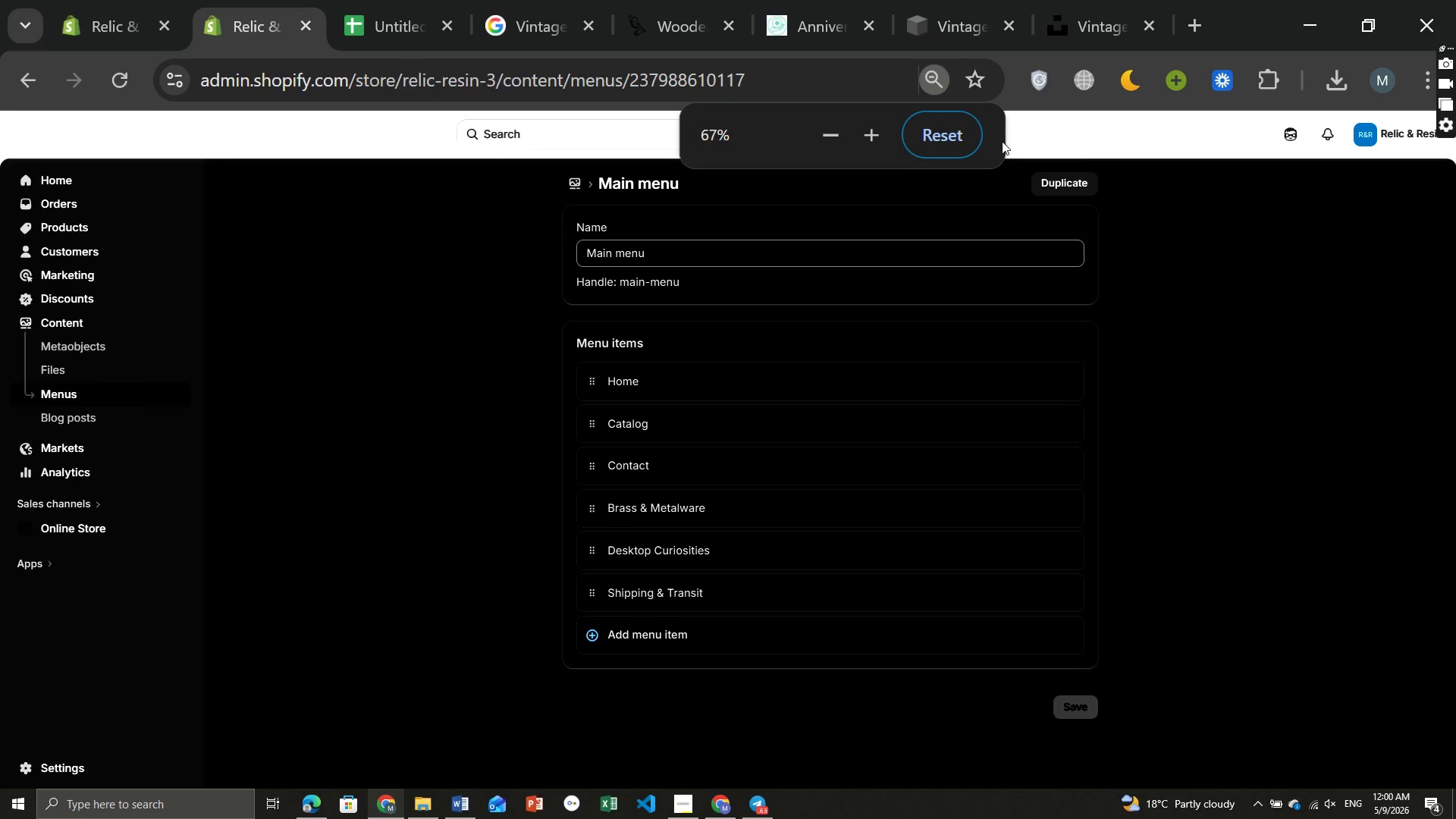 
scroll: coordinate [1002, 141], scroll_direction: up, amount: 3.0
 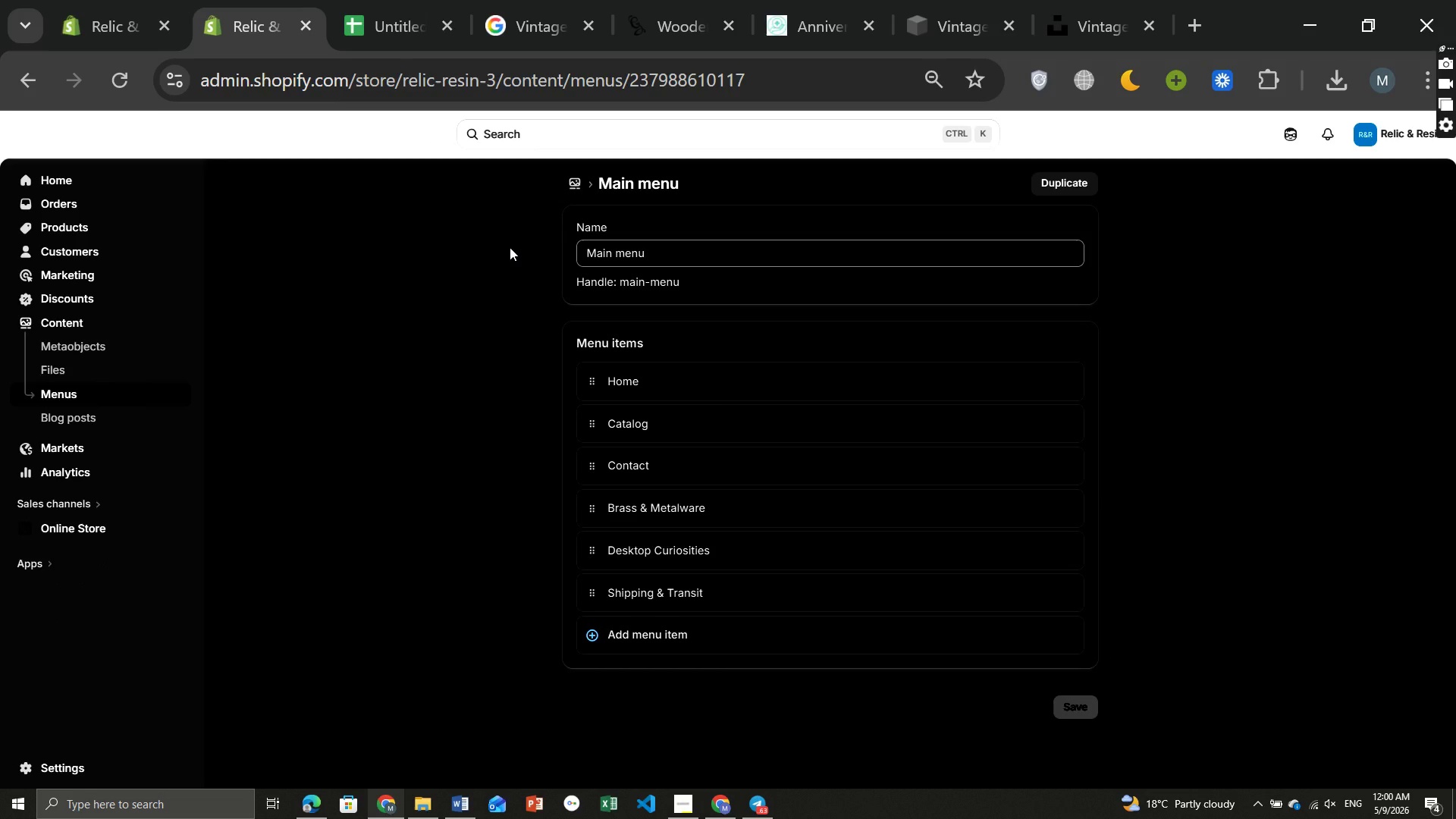 
wait(5.29)
 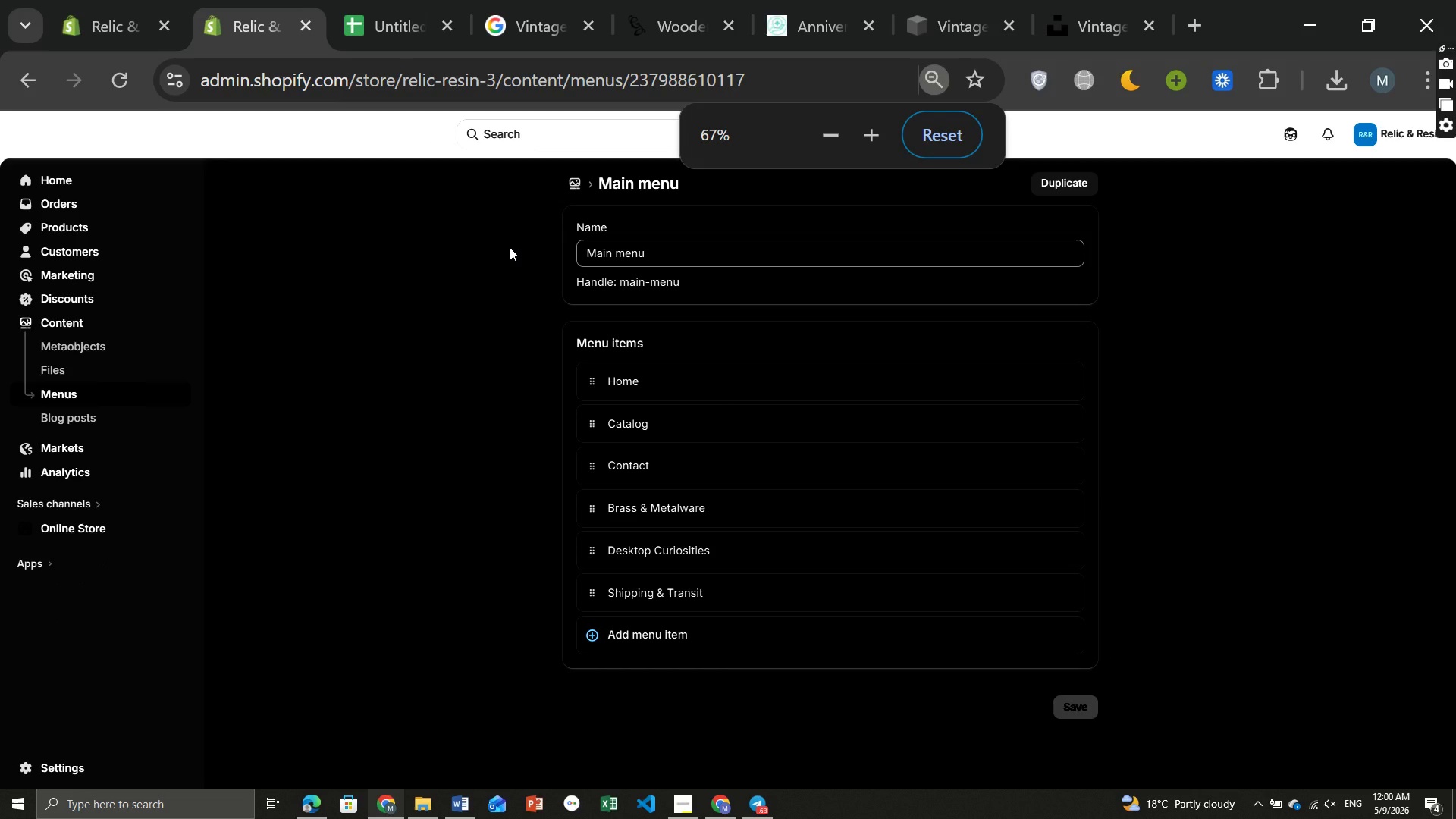 
key(Meta+PrintScreen)
 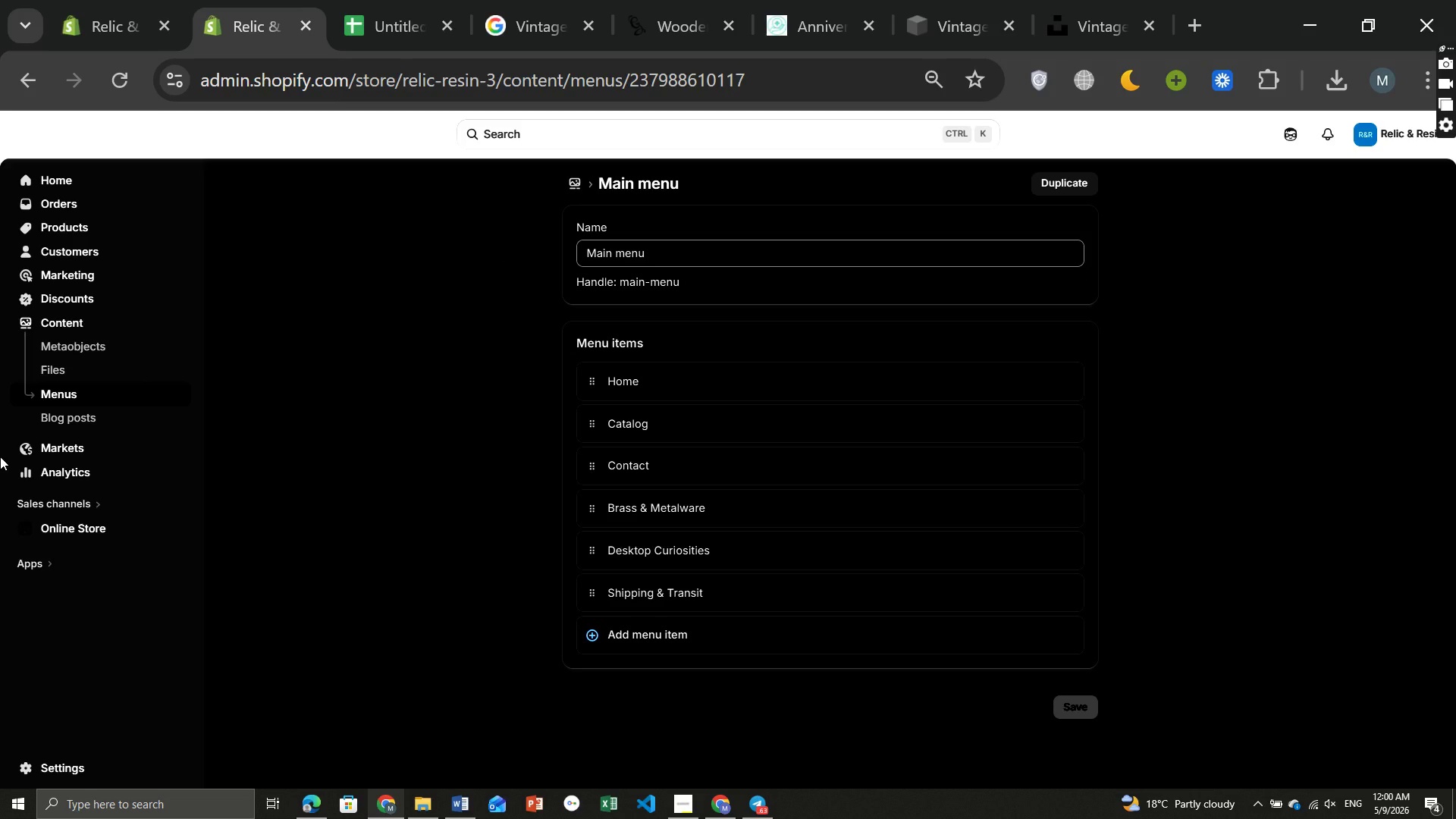 
wait(13.14)
 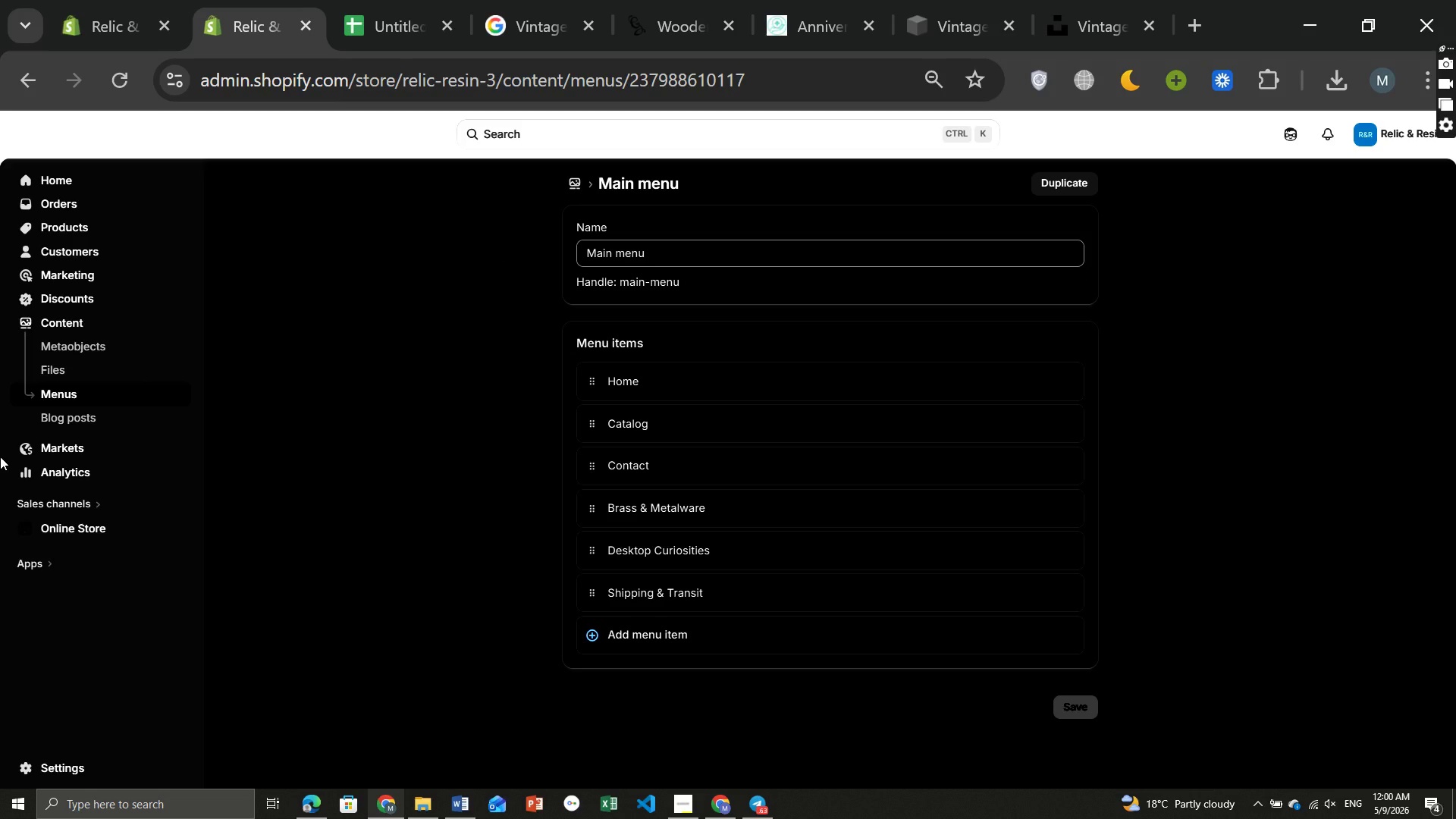 
left_click([86, 519])
 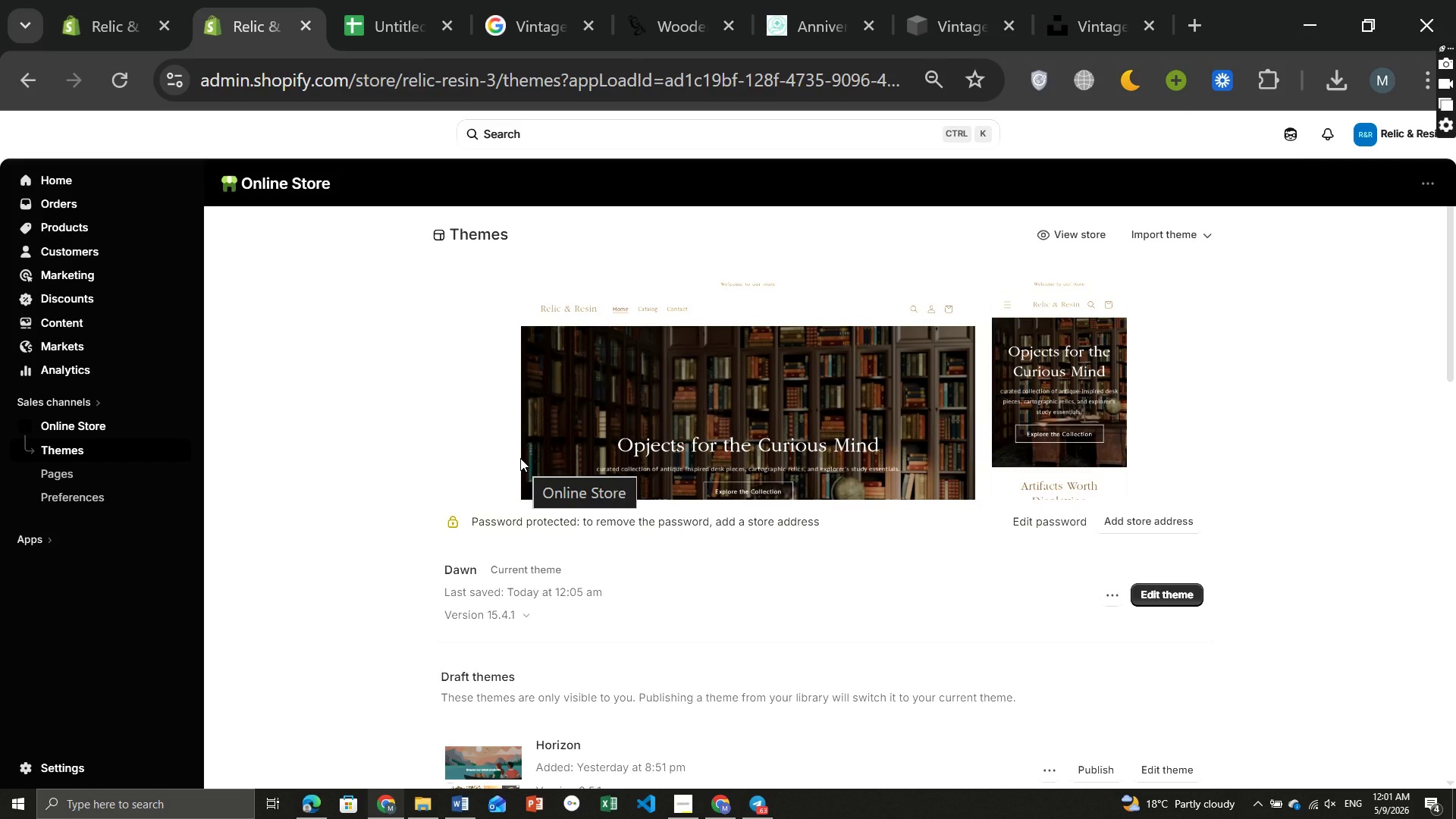 
wait(17.05)
 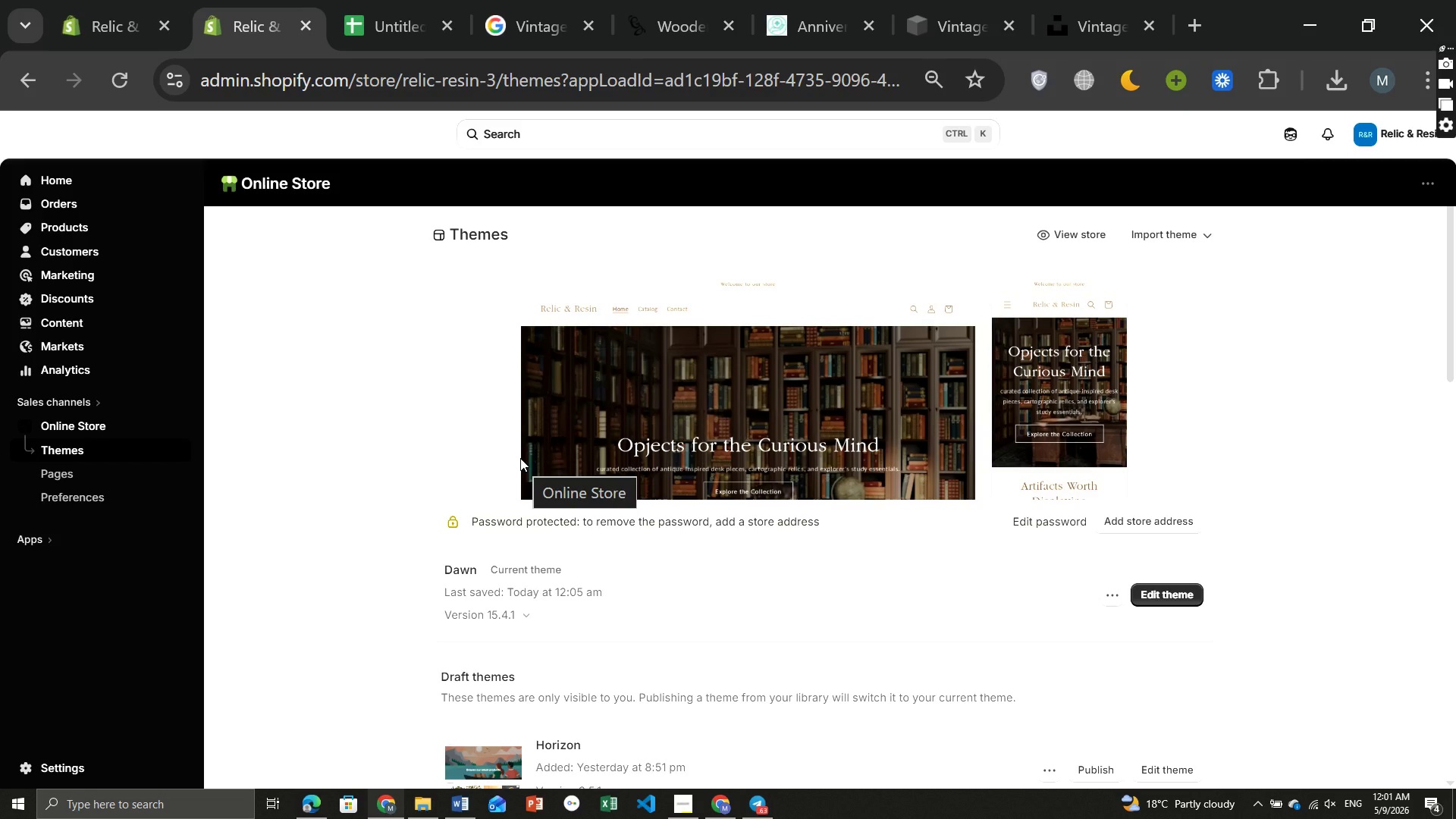 
left_click([1173, 596])
 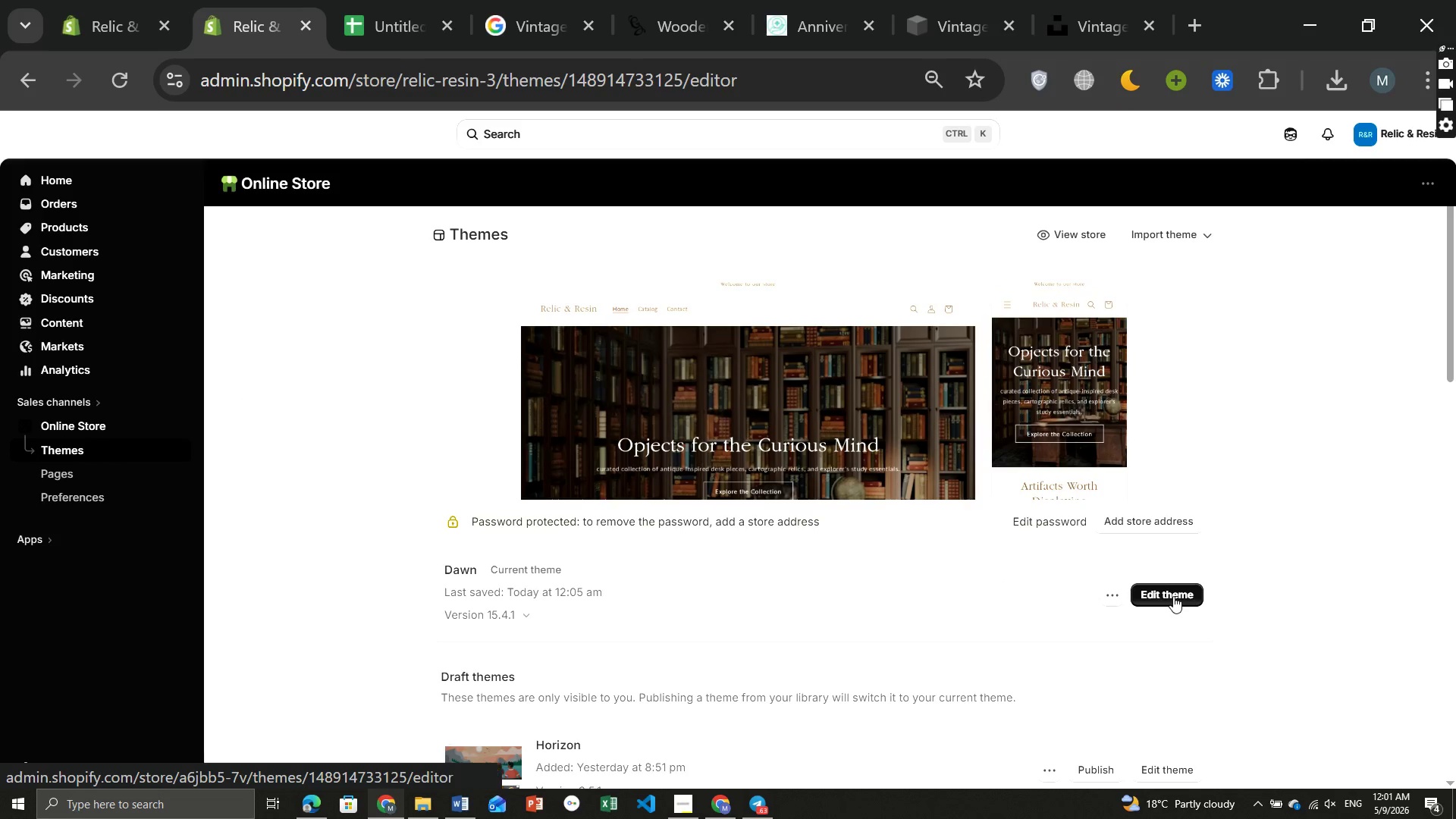 
key(Control+ControlLeft)
 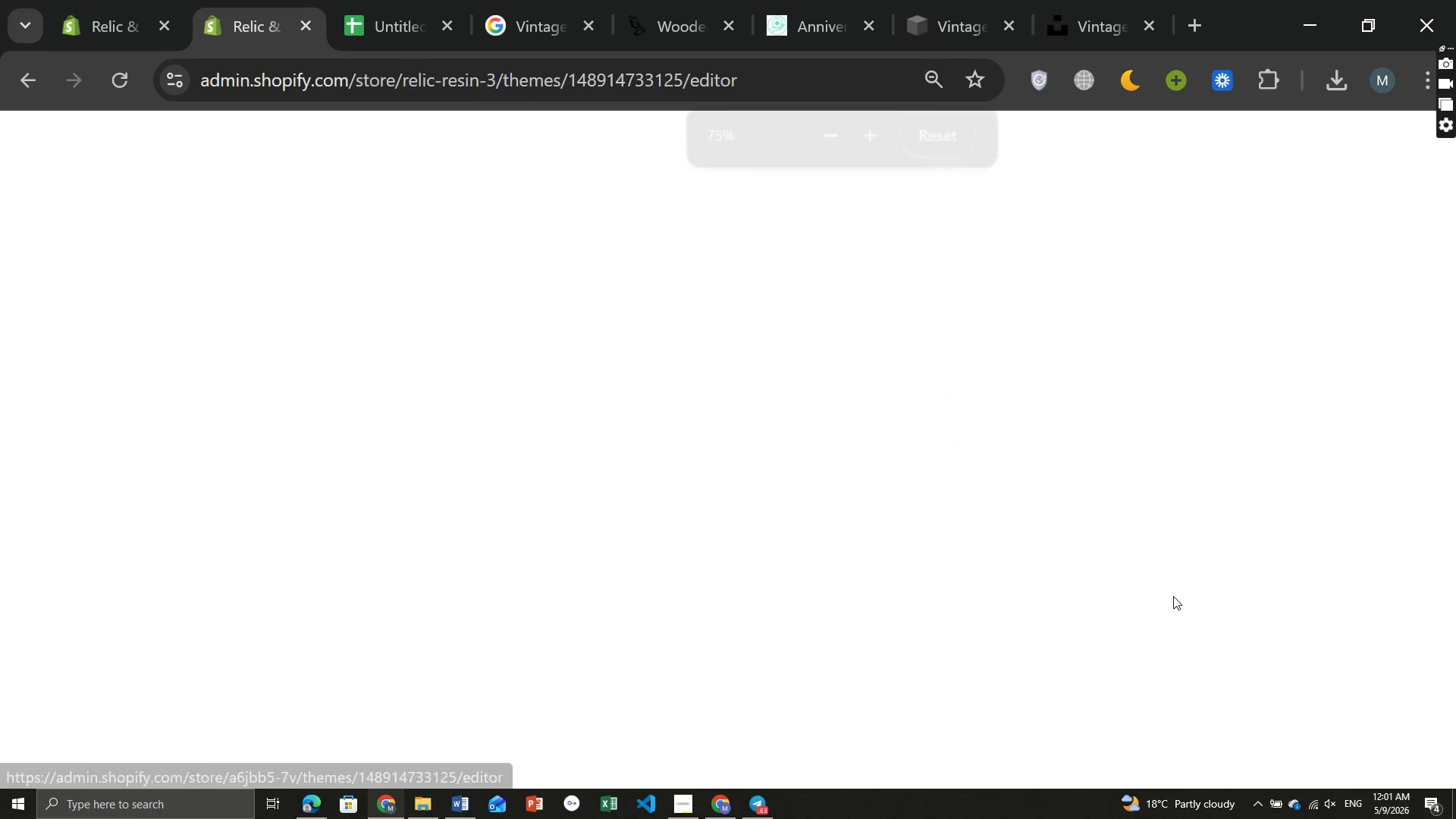 
key(Control+Equal)
 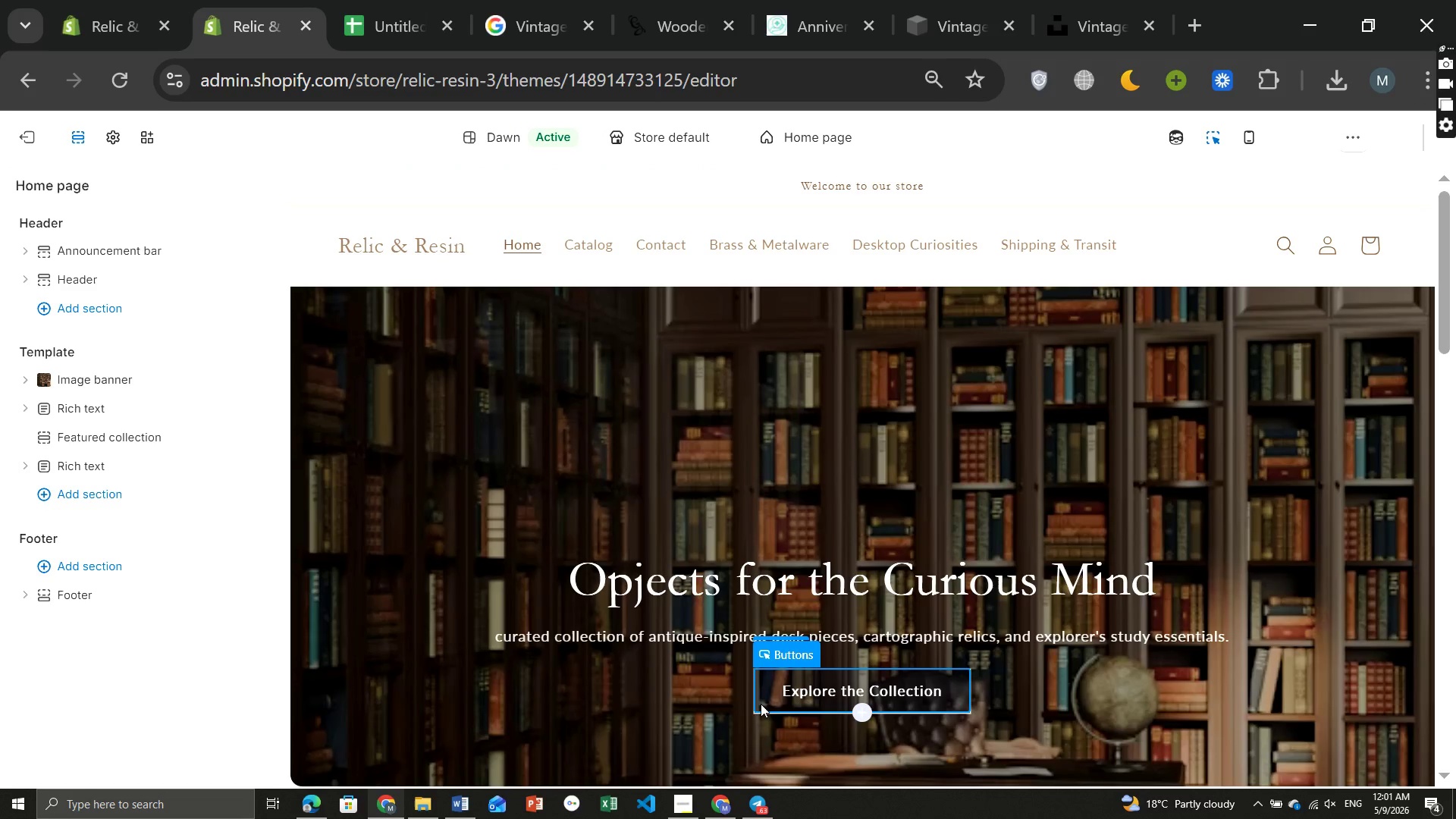 
wait(6.2)
 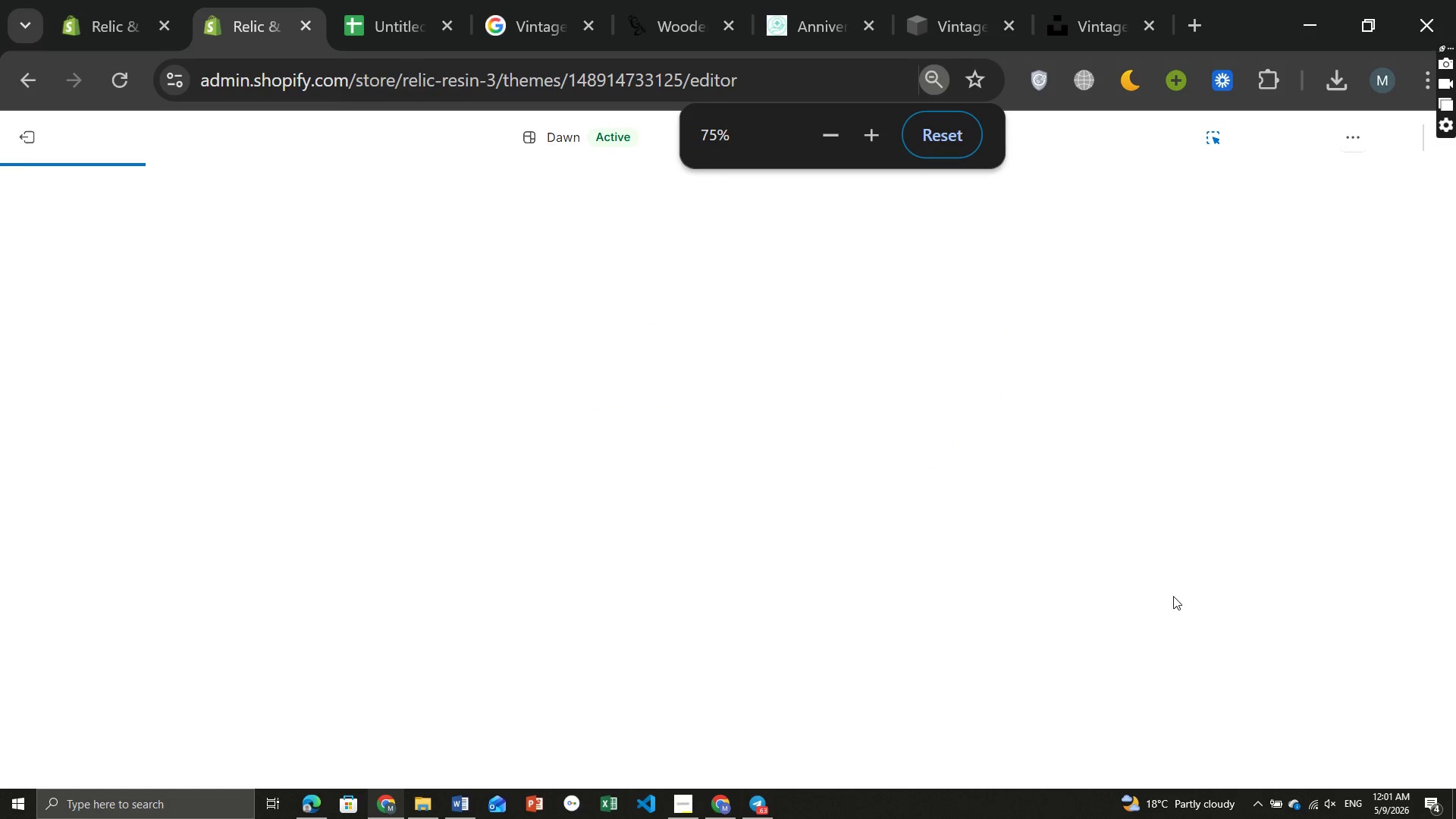 
left_click([799, 695])
 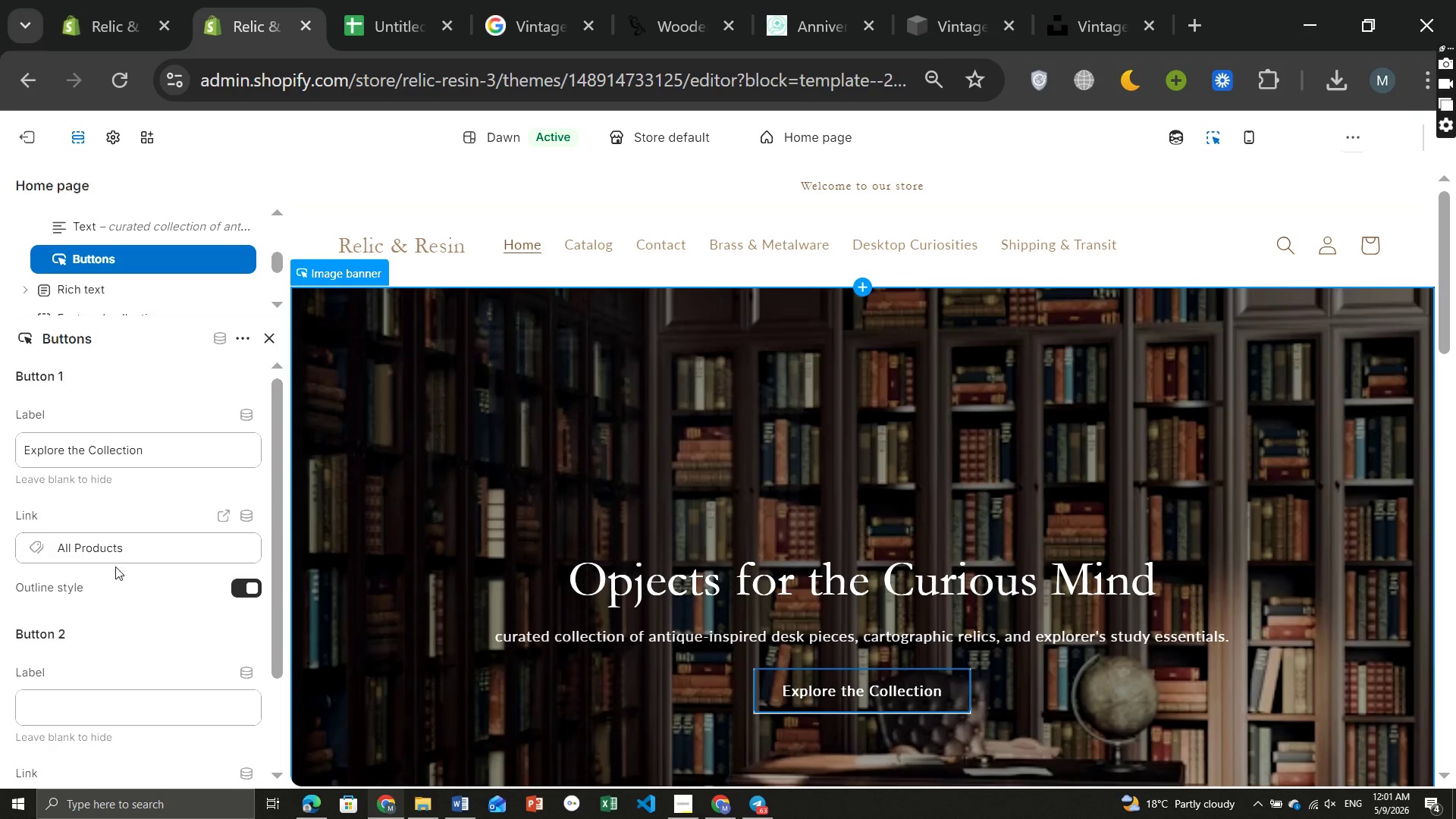 
wait(6.11)
 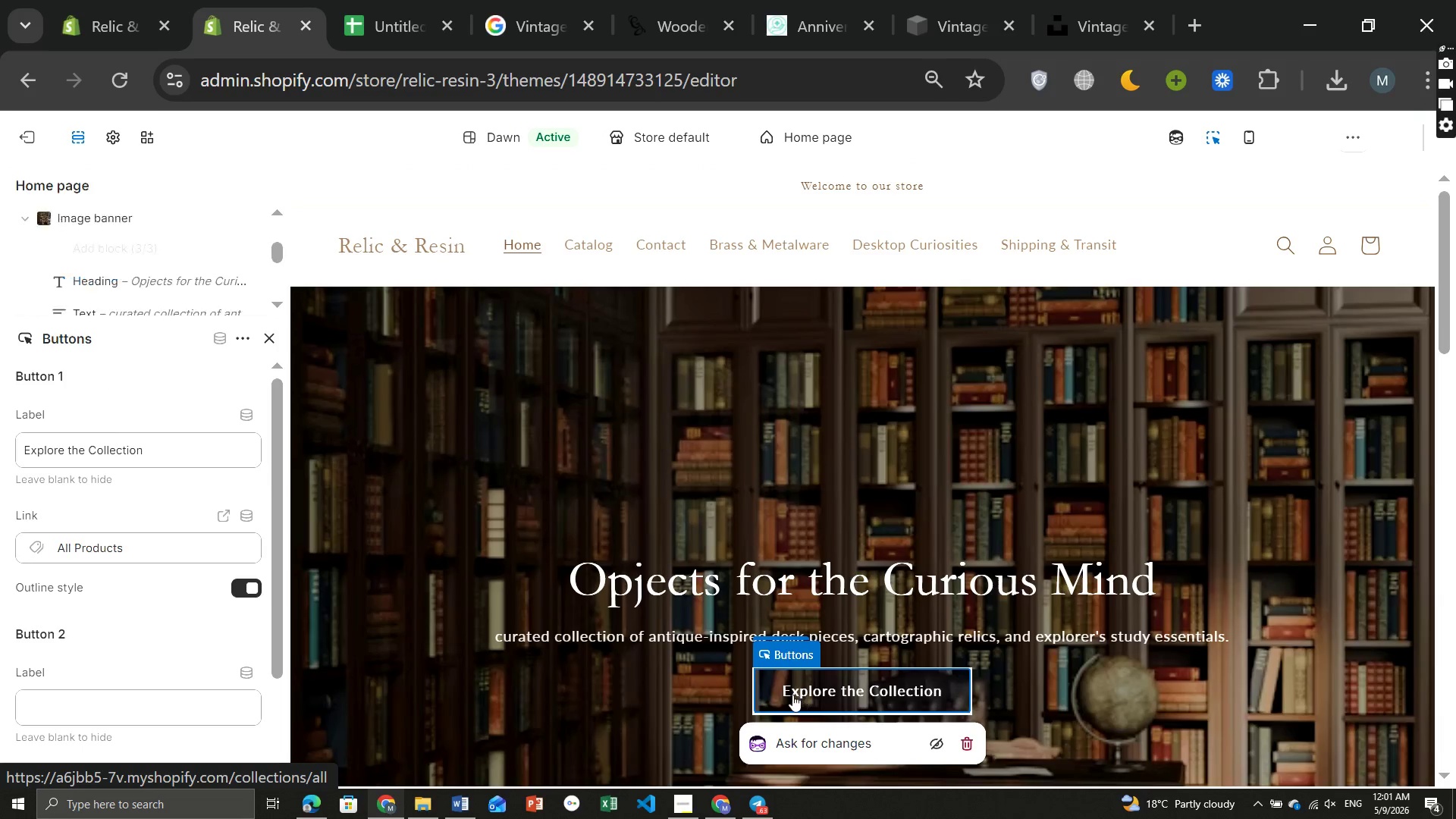 
left_click([84, 553])
 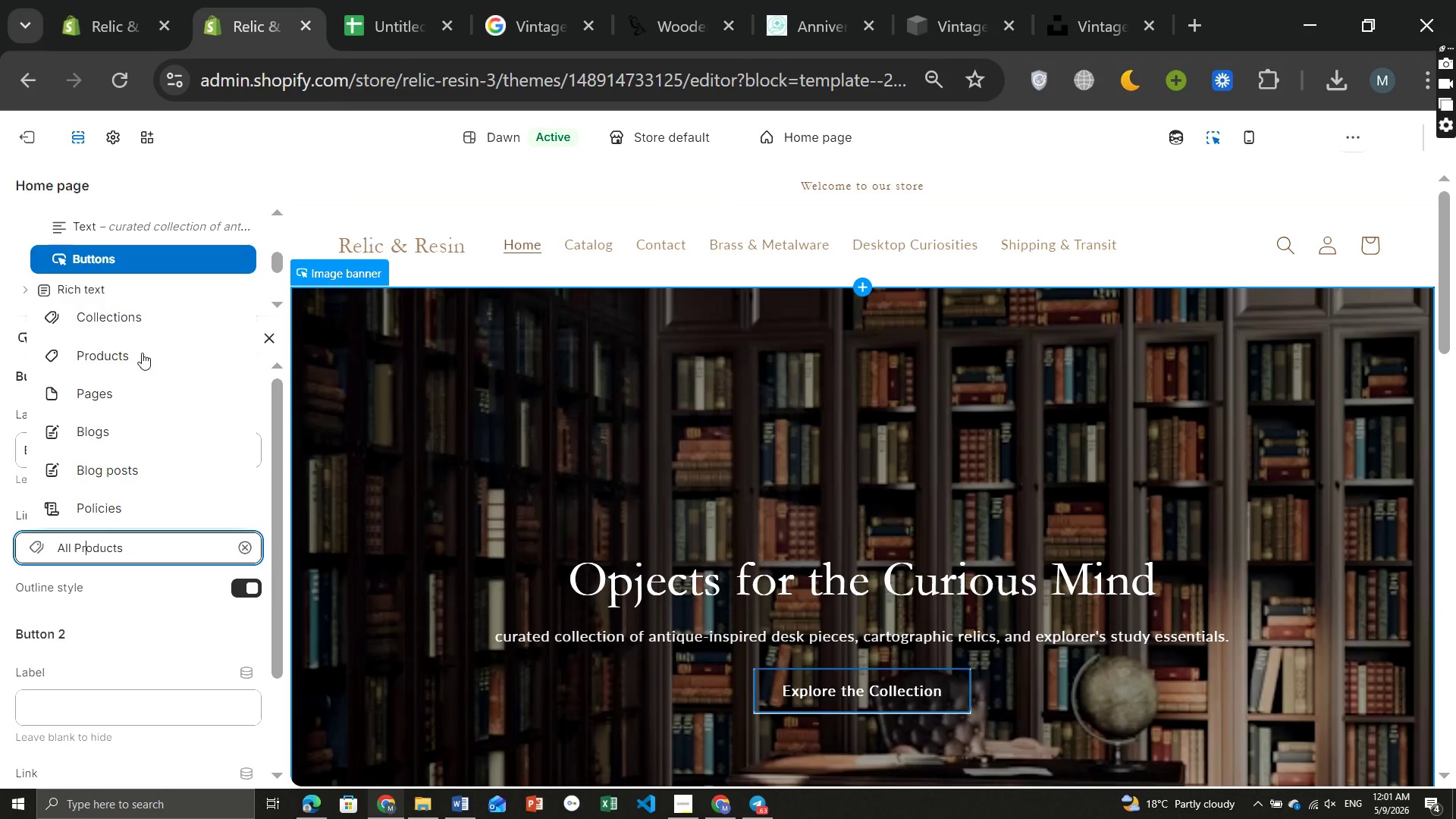 
left_click([116, 313])
 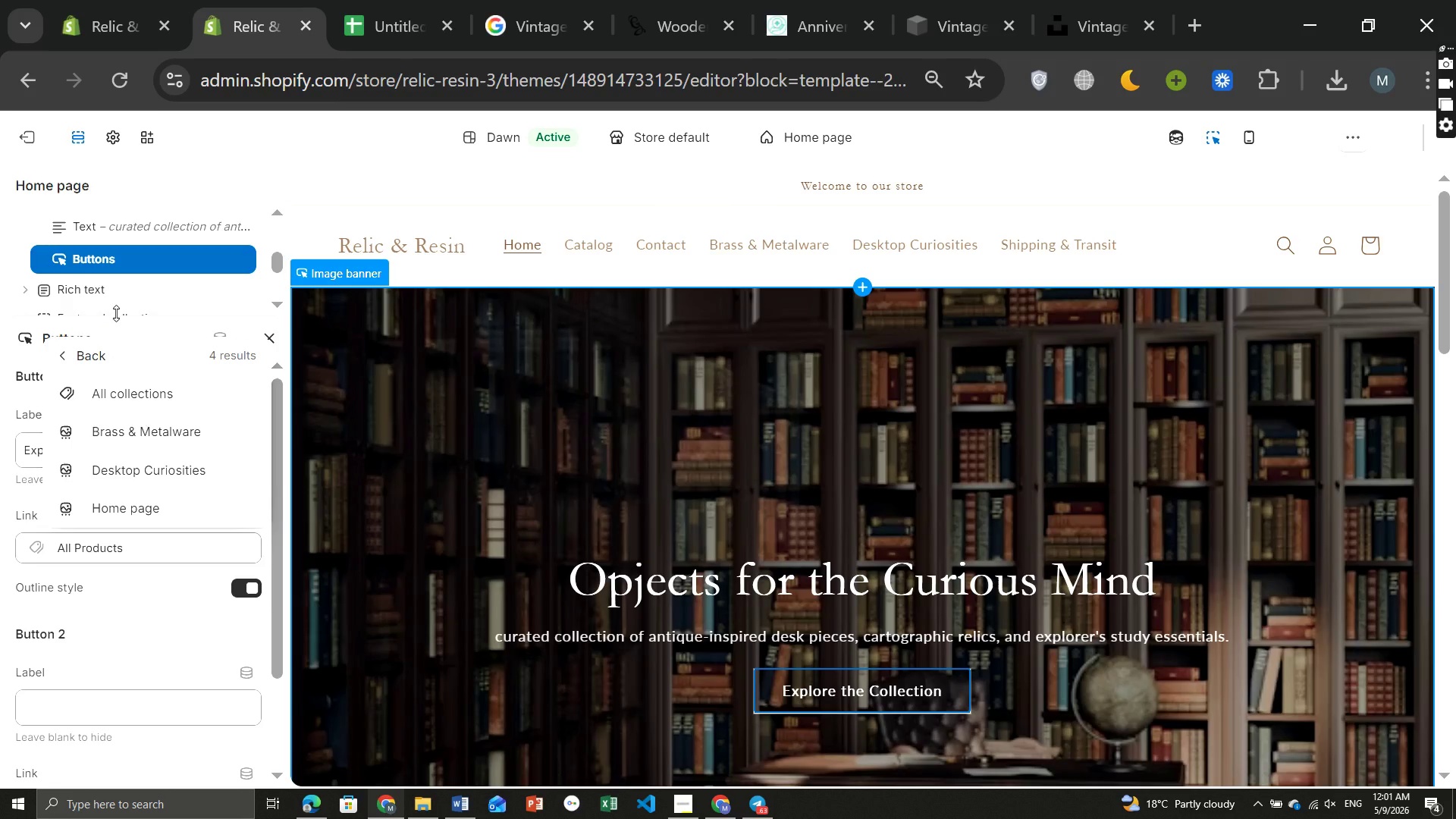 
wait(8.03)
 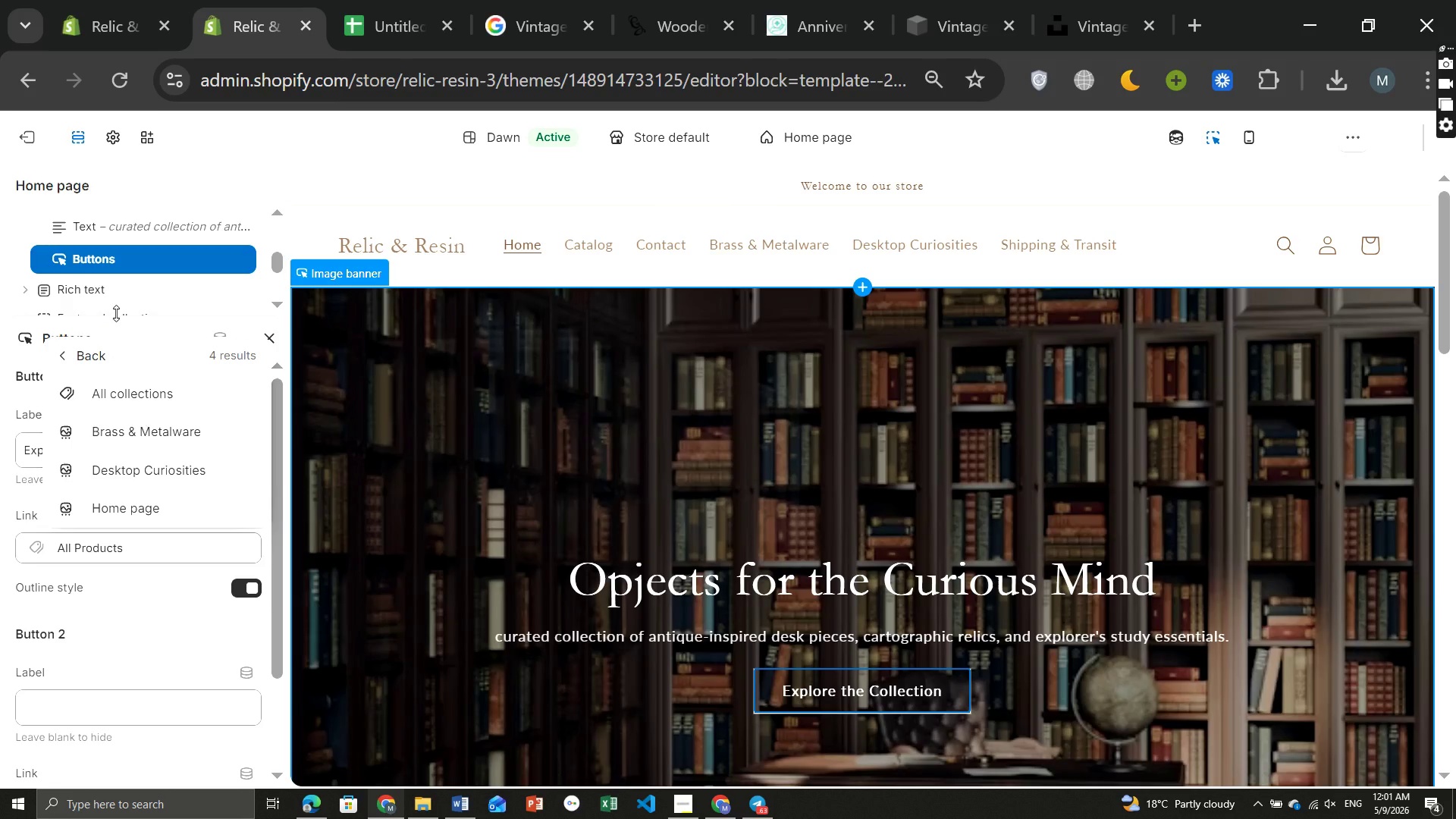 
left_click([119, 469])
 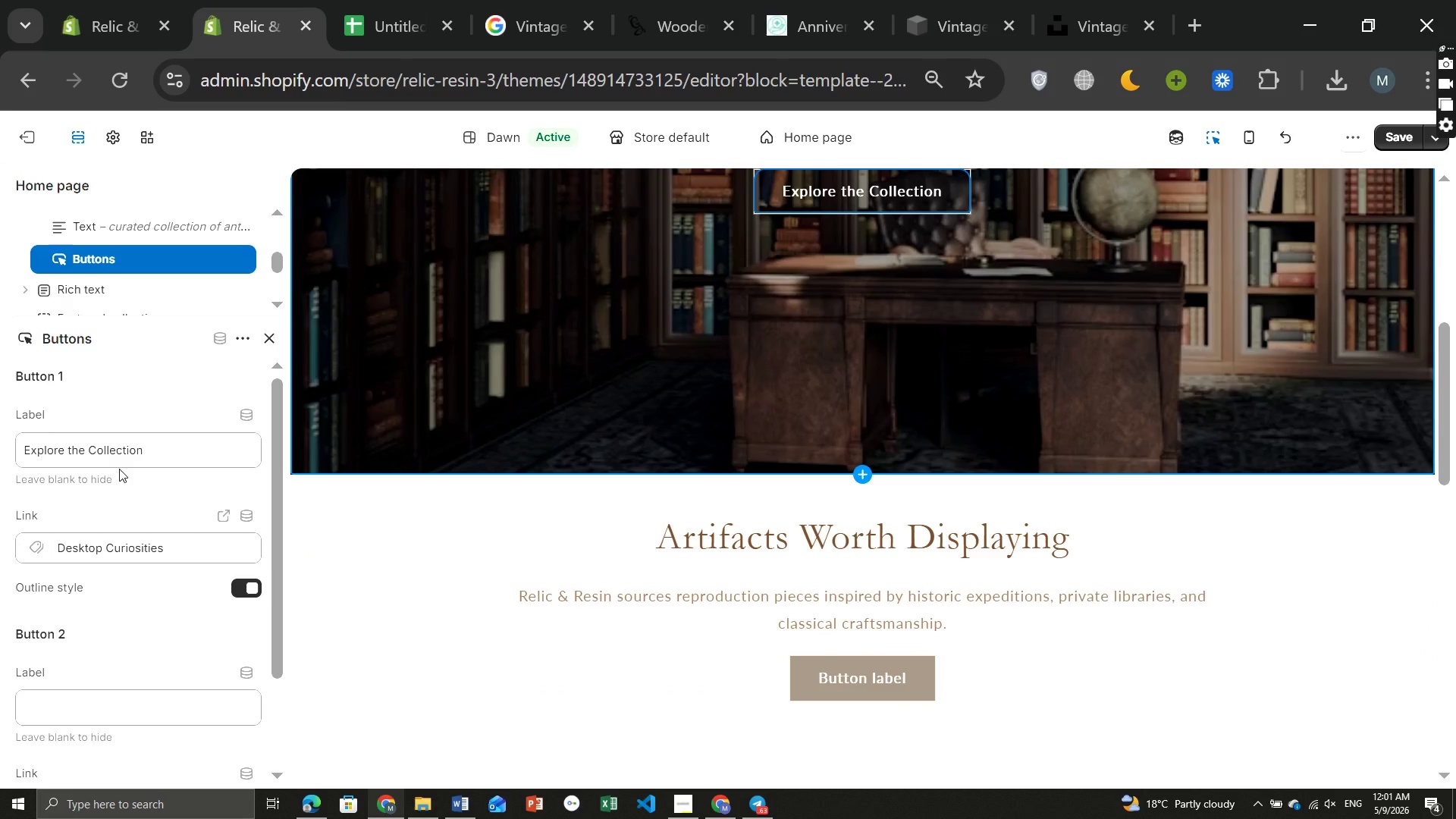 
wait(16.78)
 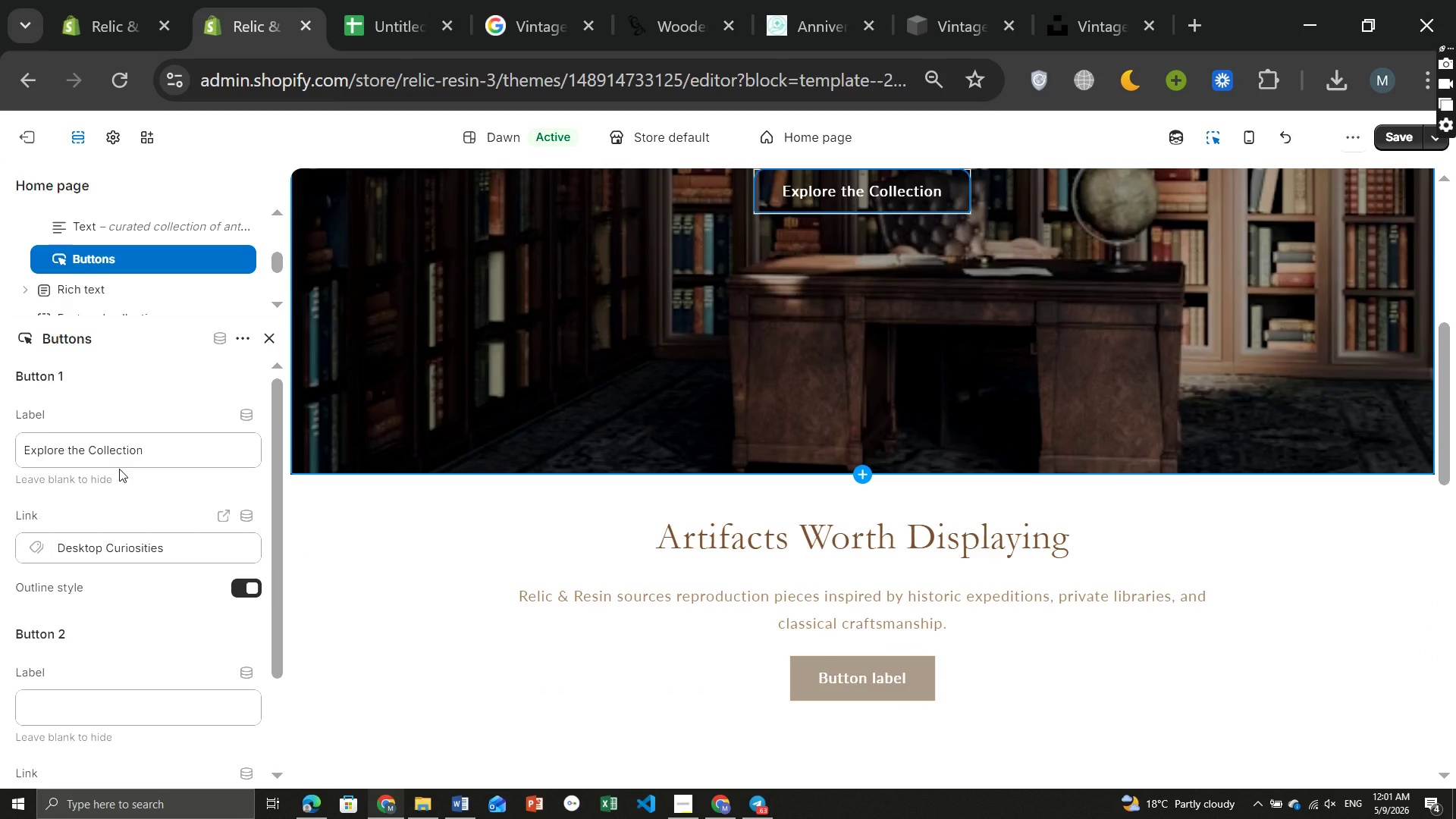 
left_click([1401, 140])
 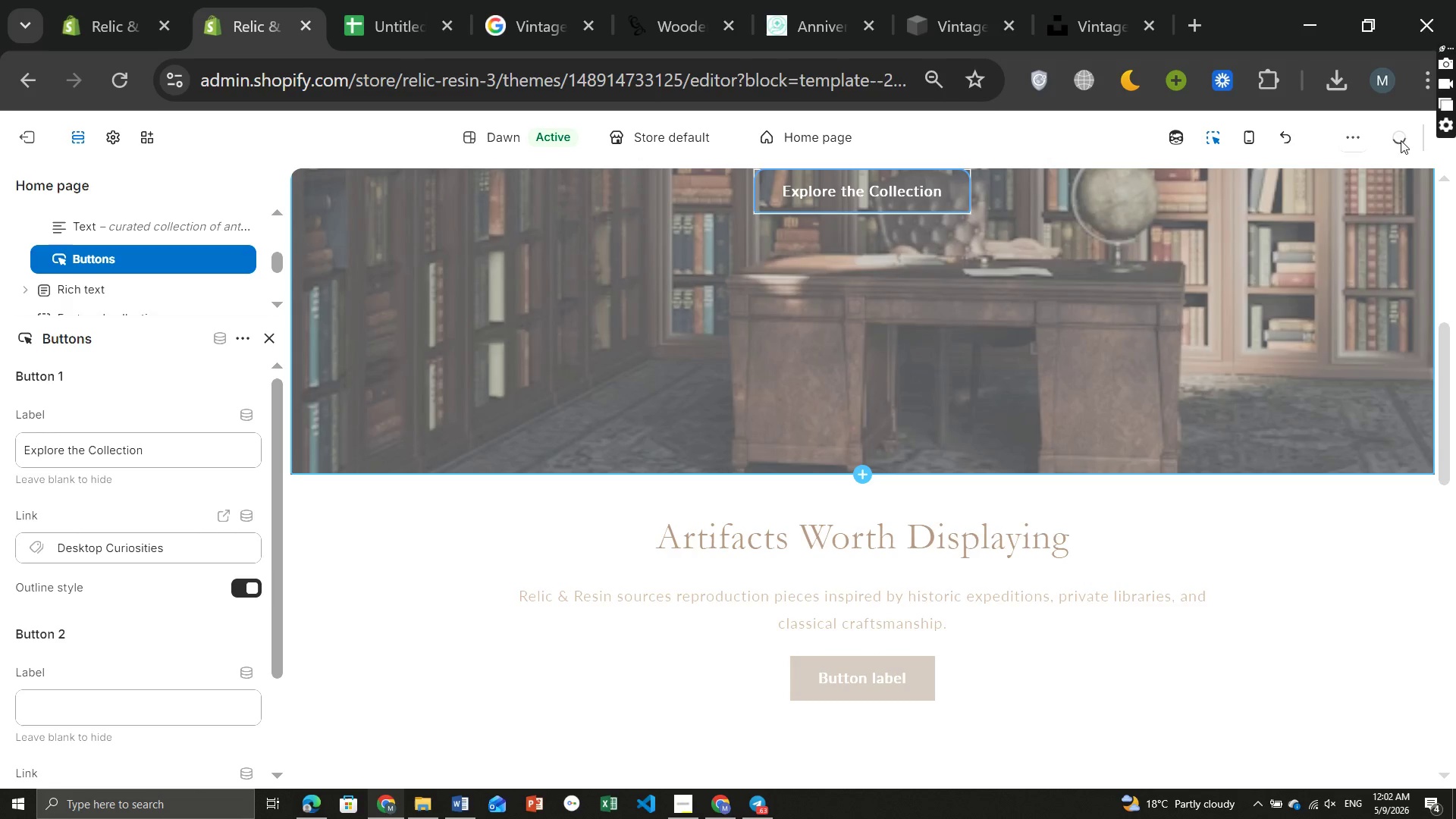 
mouse_move([878, 329])
 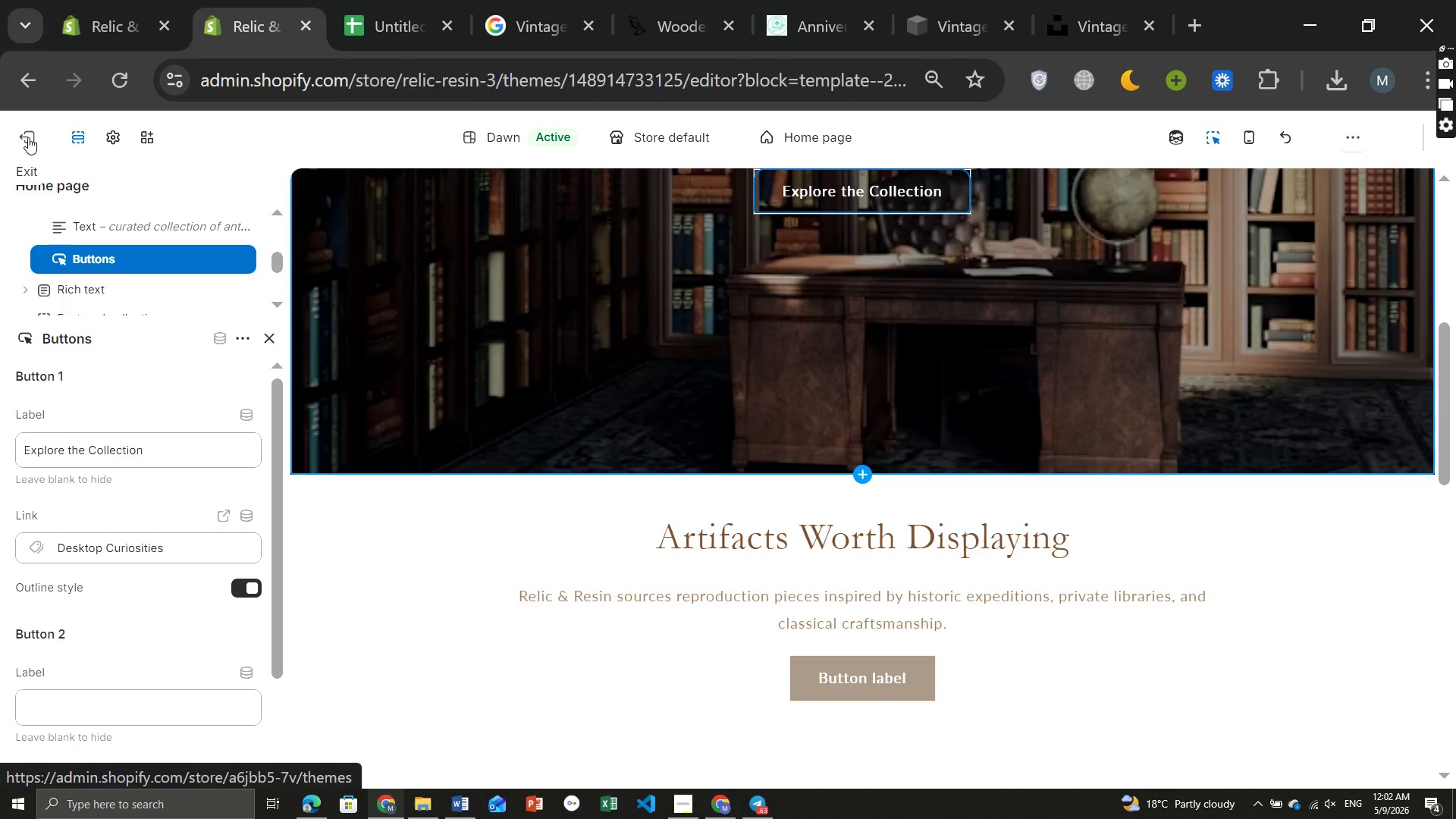 
left_click([28, 137])
 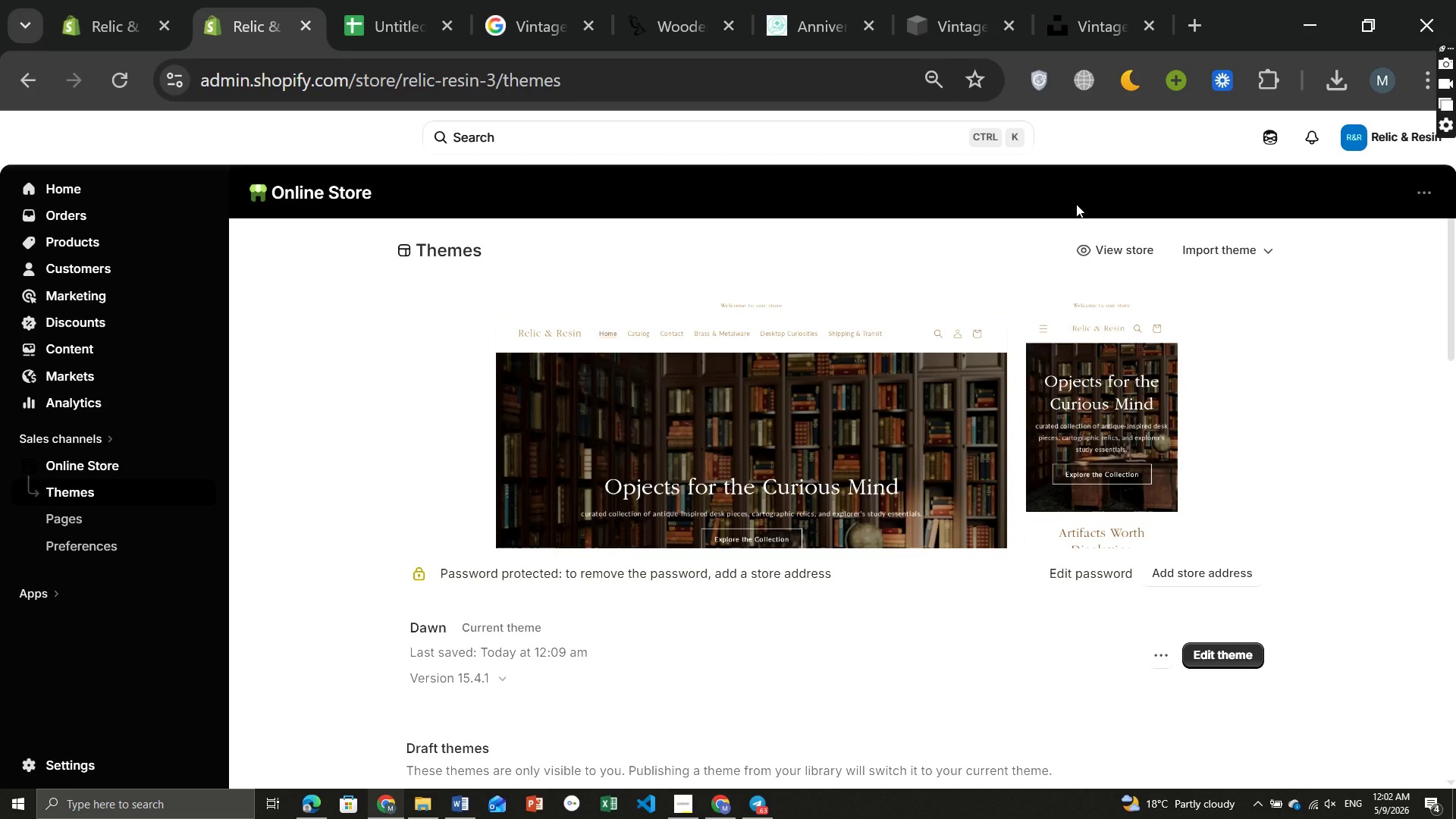 
wait(38.33)
 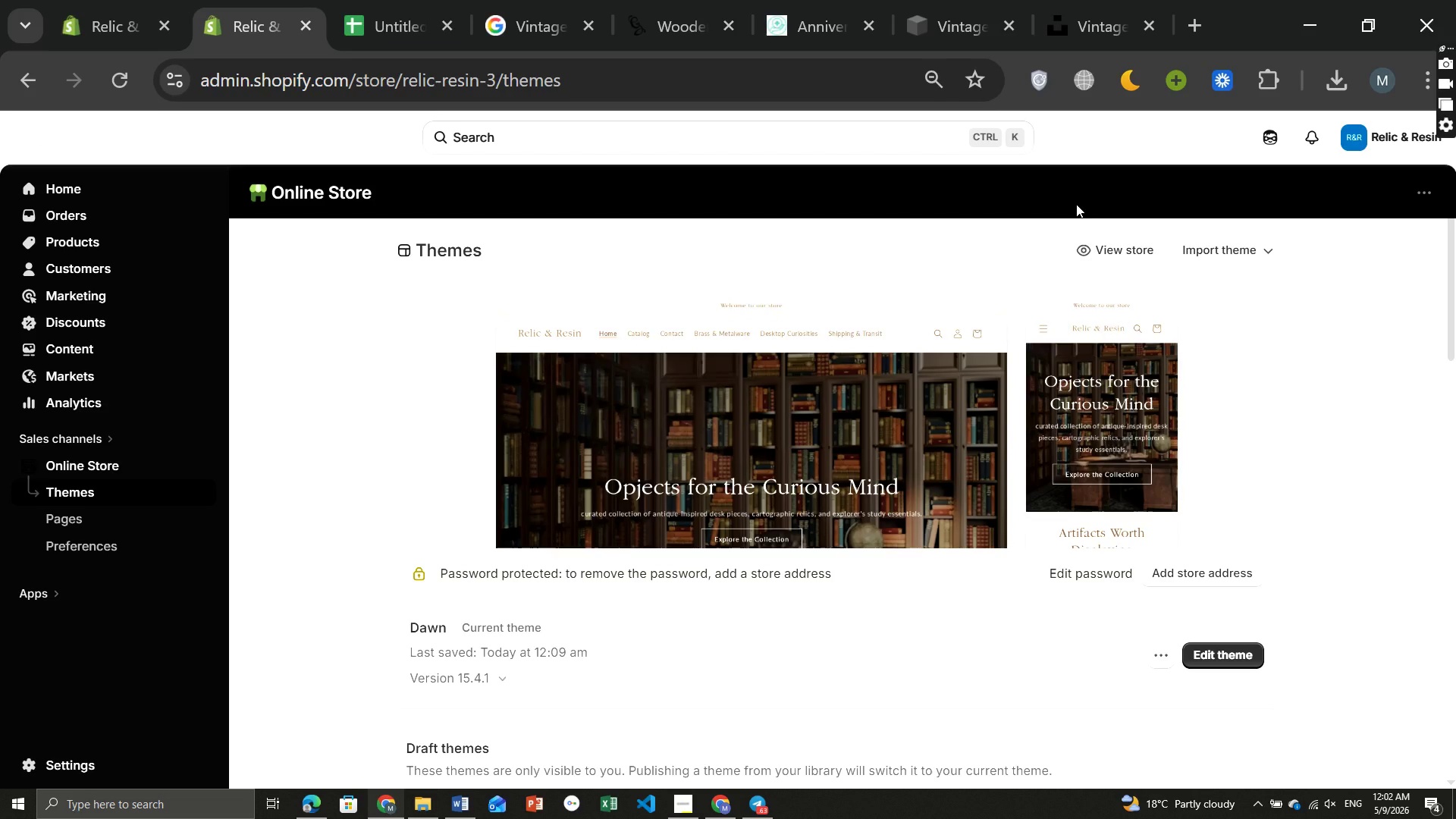 
left_click([1270, 134])
 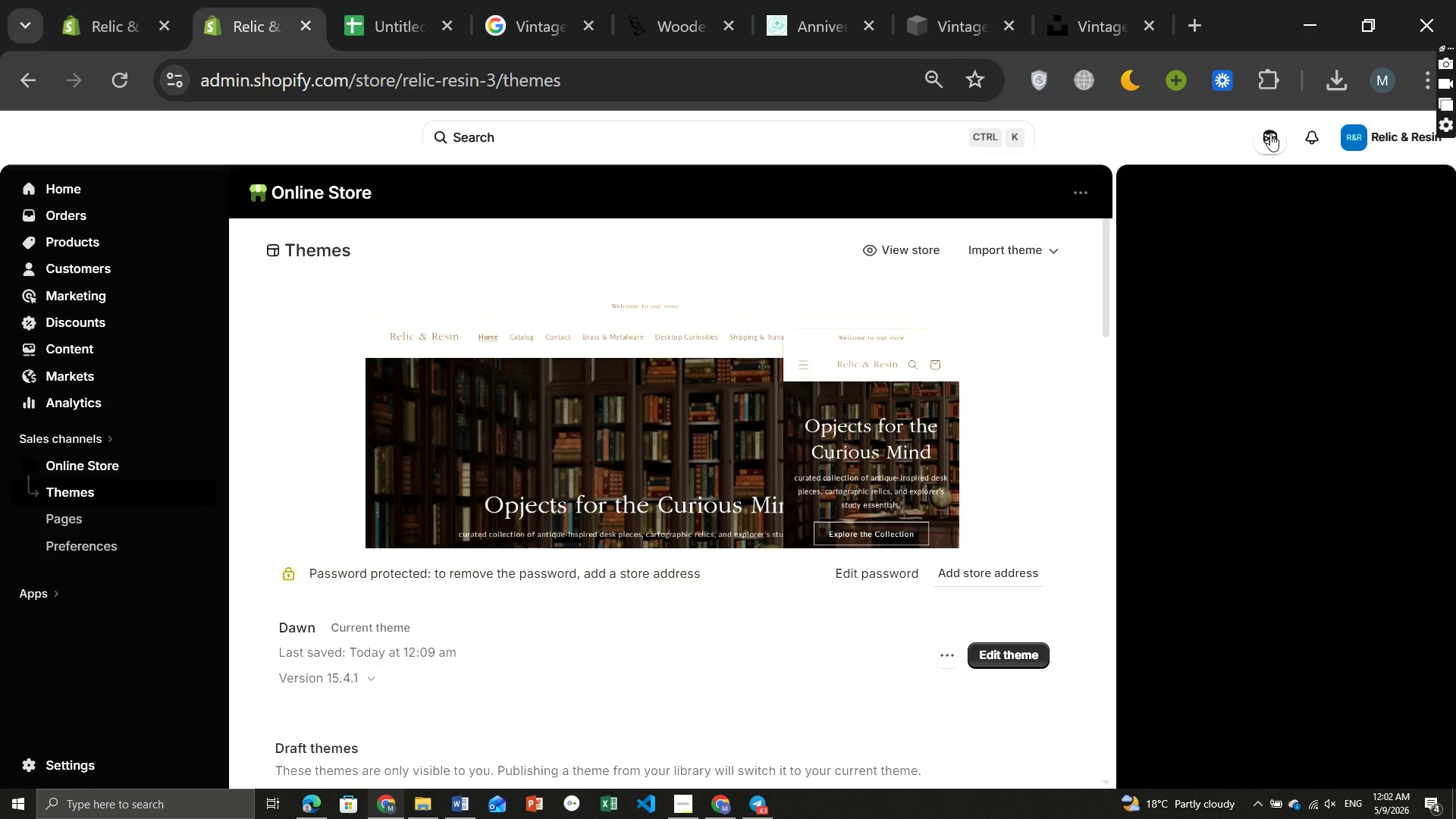 
left_click([1270, 134])
 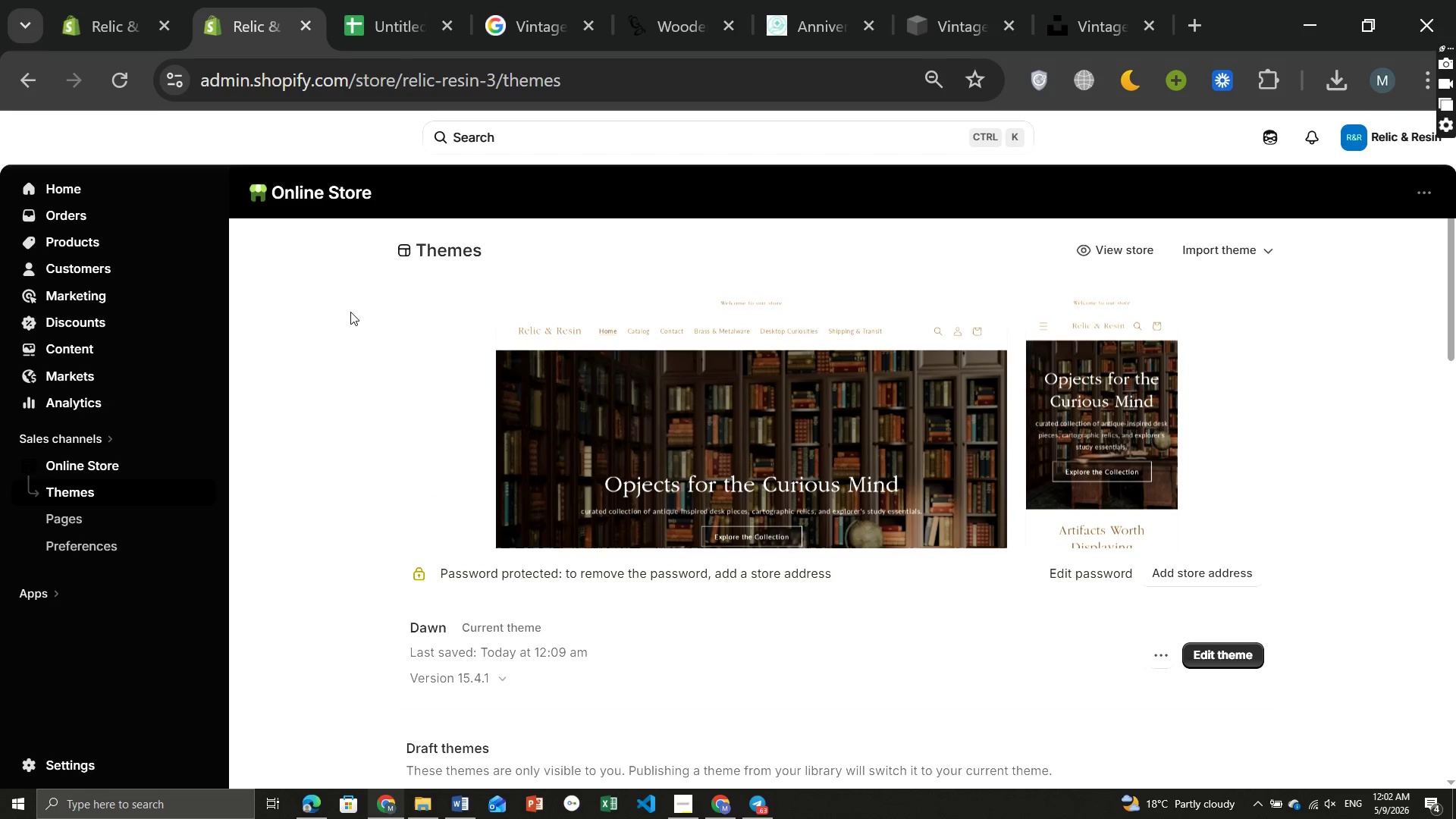 
wait(7.84)
 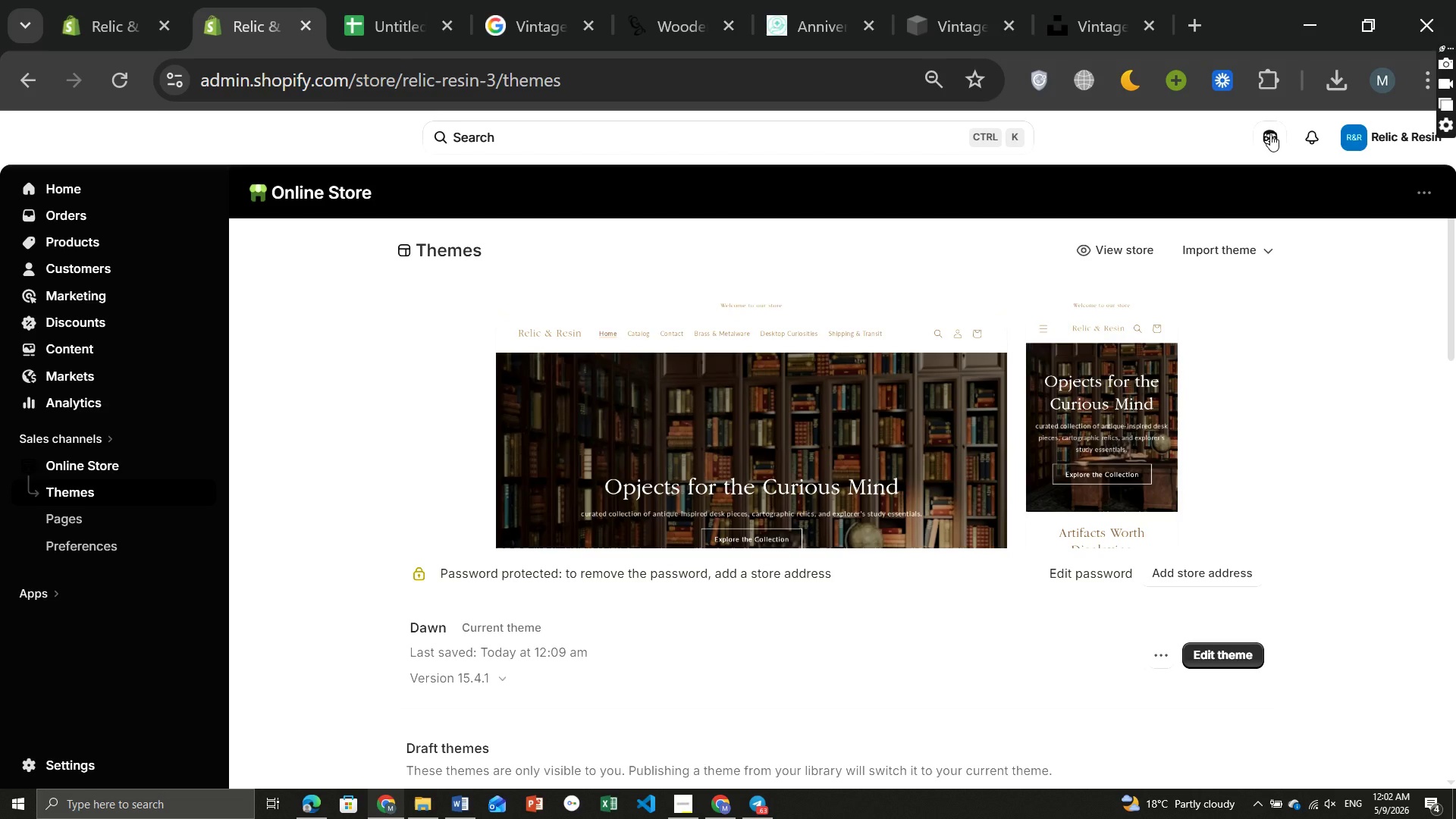 
left_click([84, 490])
 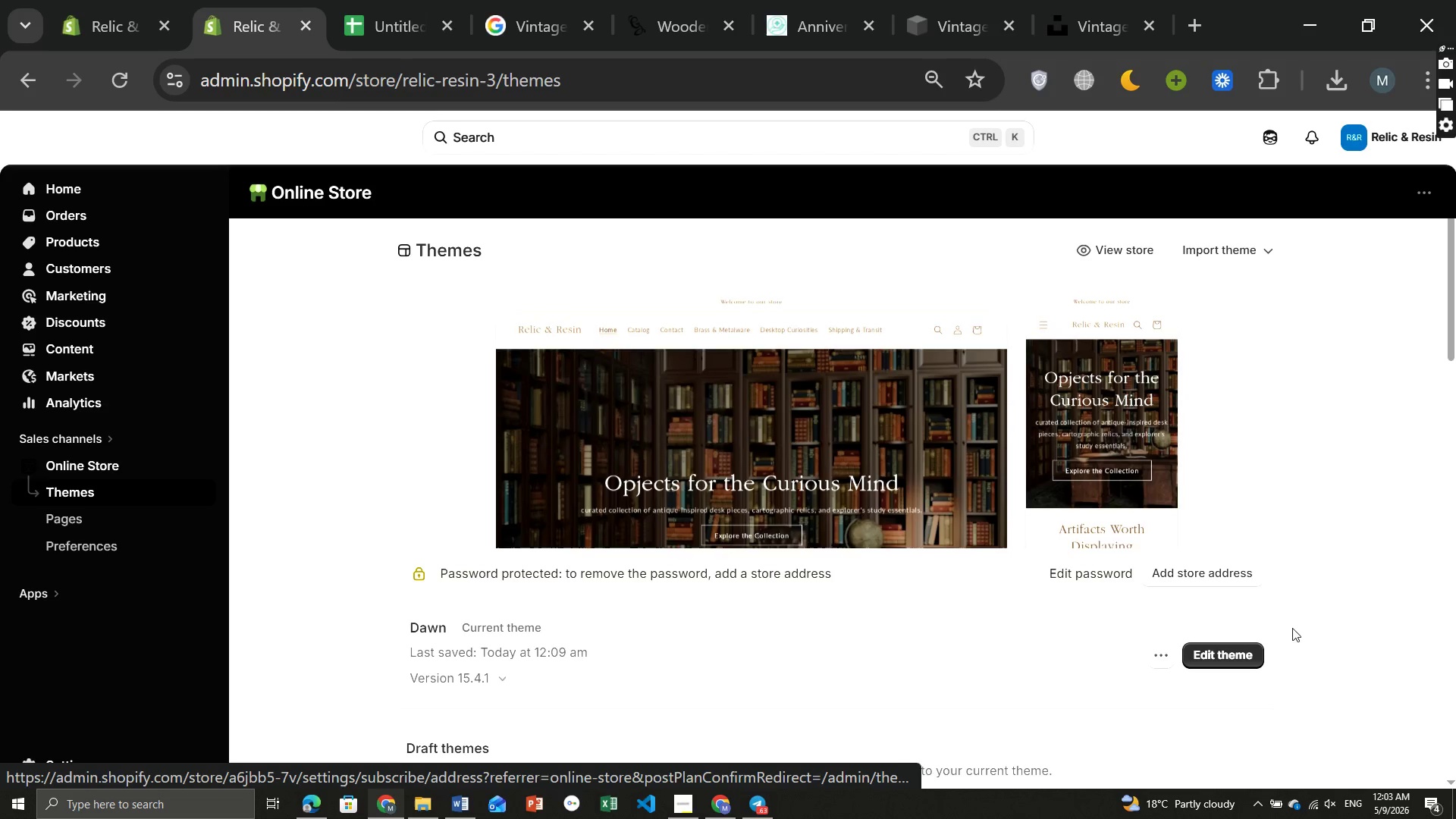 
wait(5.89)
 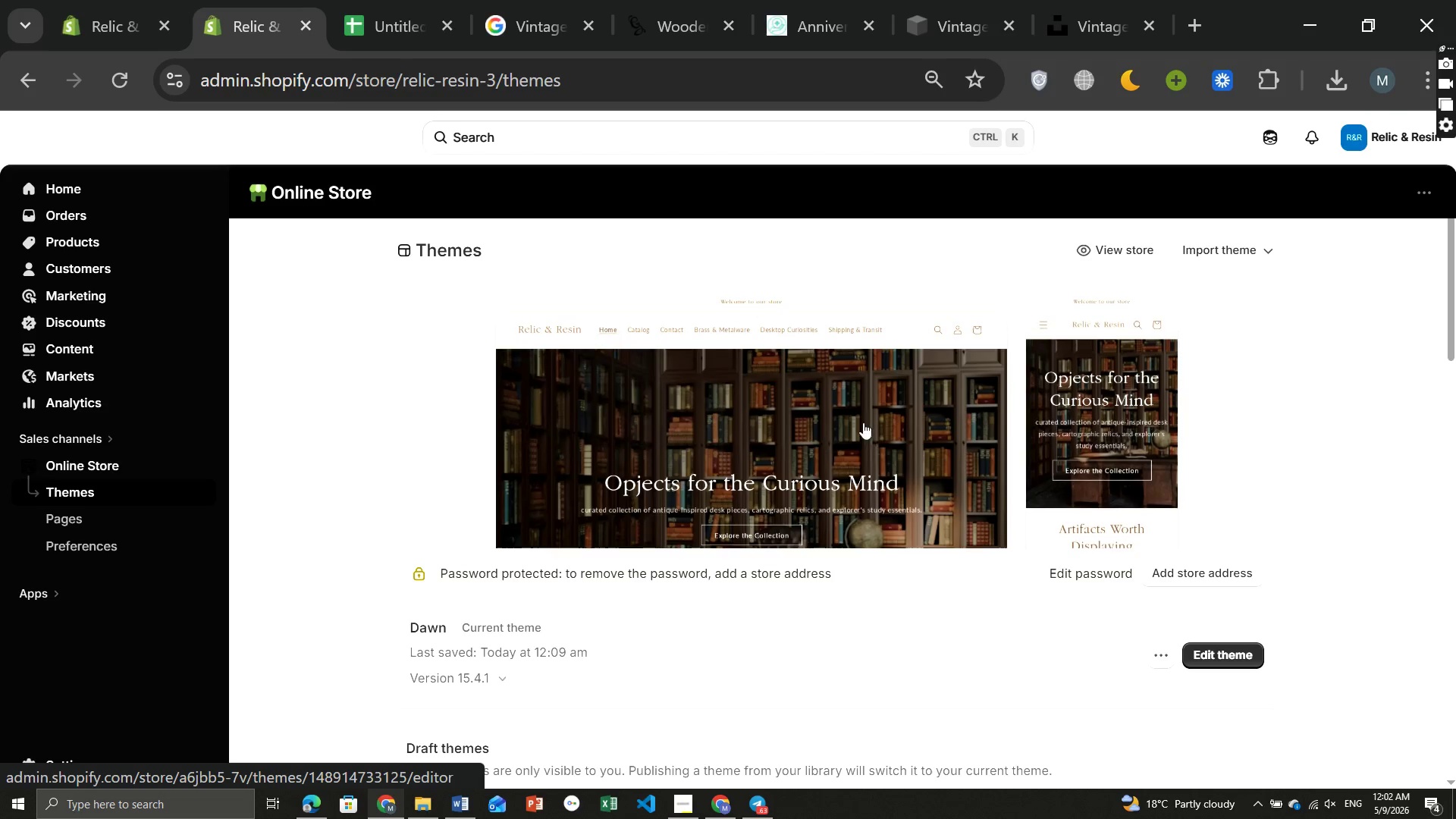 
left_click([1248, 661])
 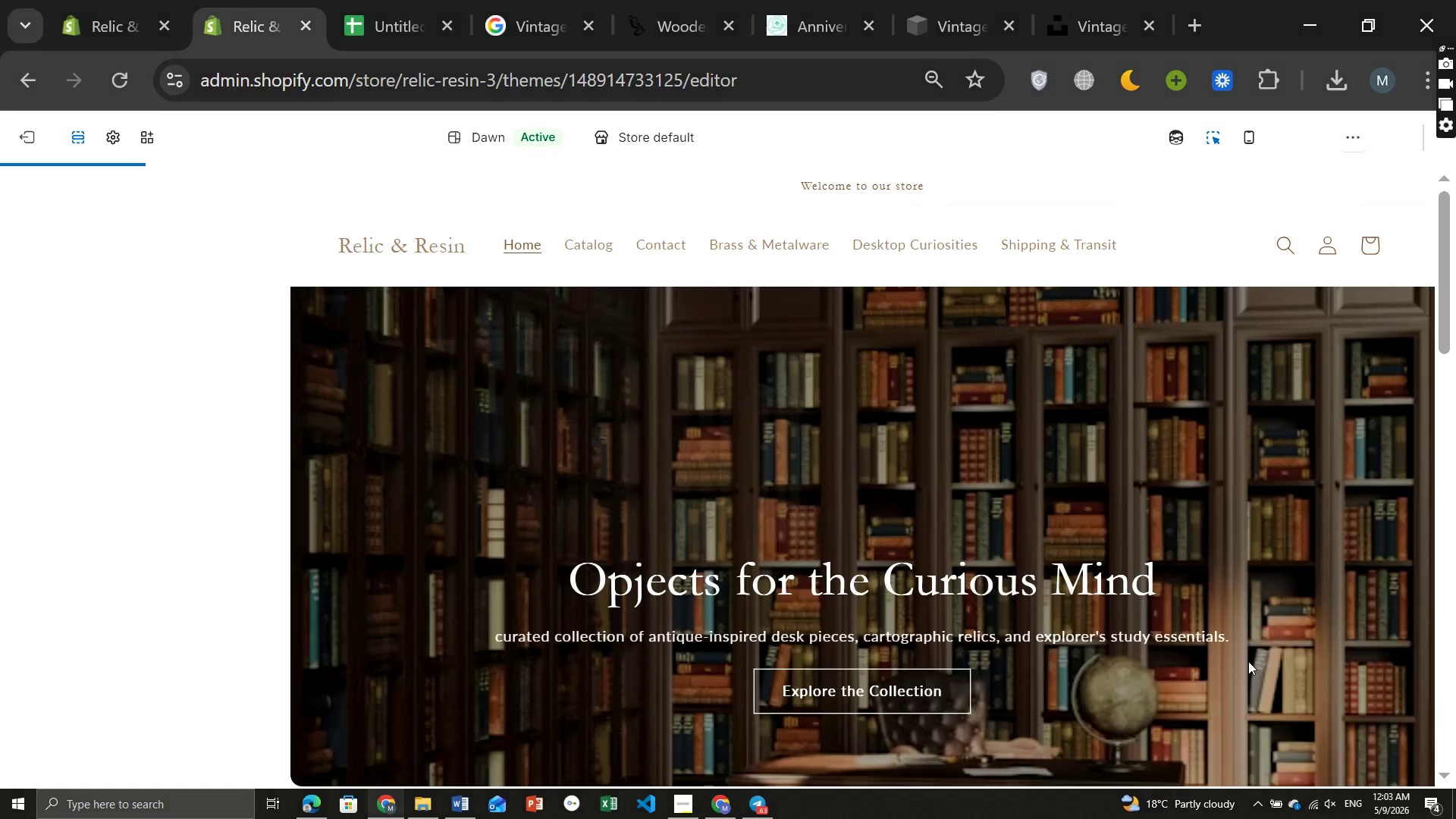 
wait(9.05)
 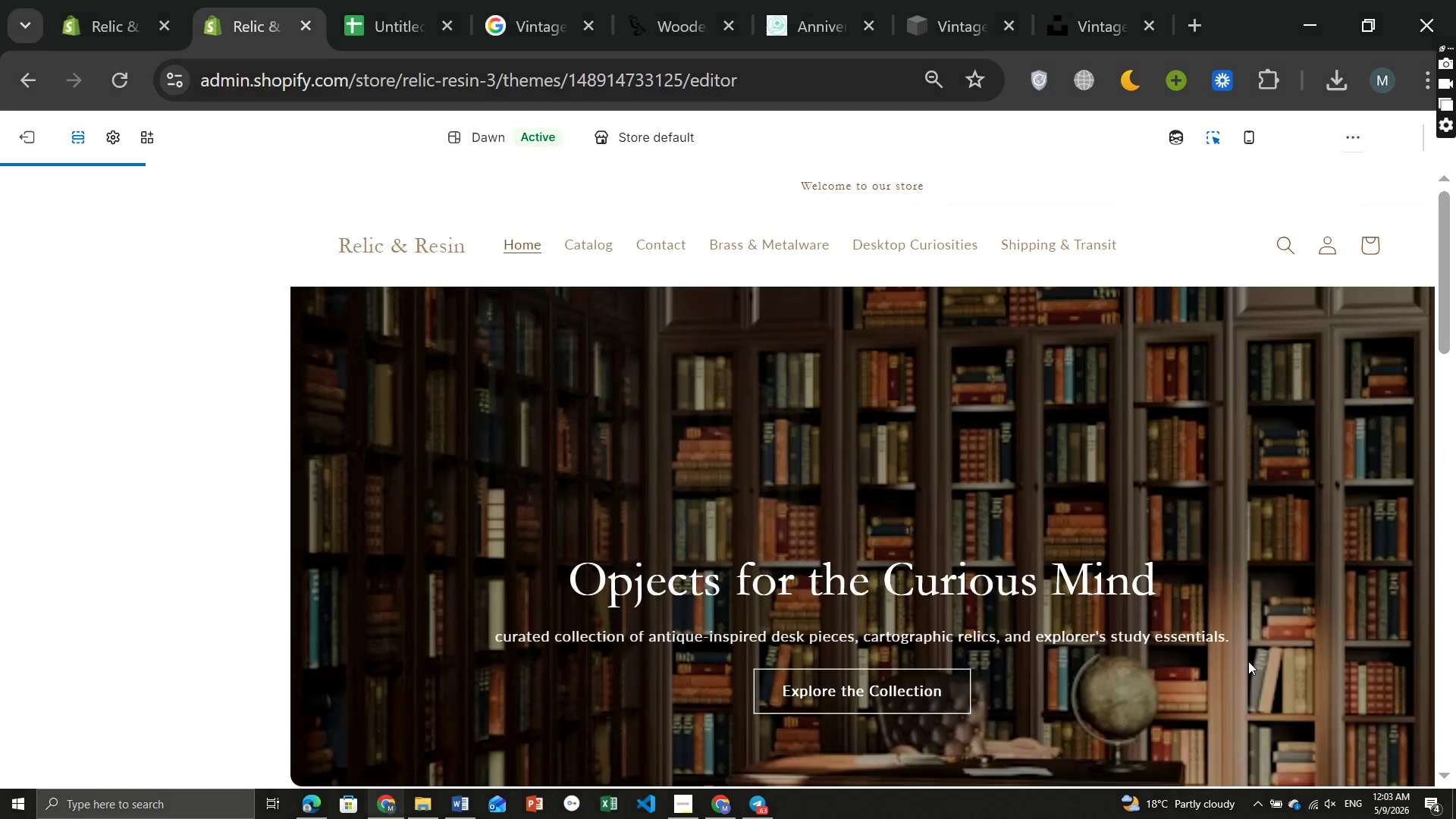 
left_click([1248, 134])
 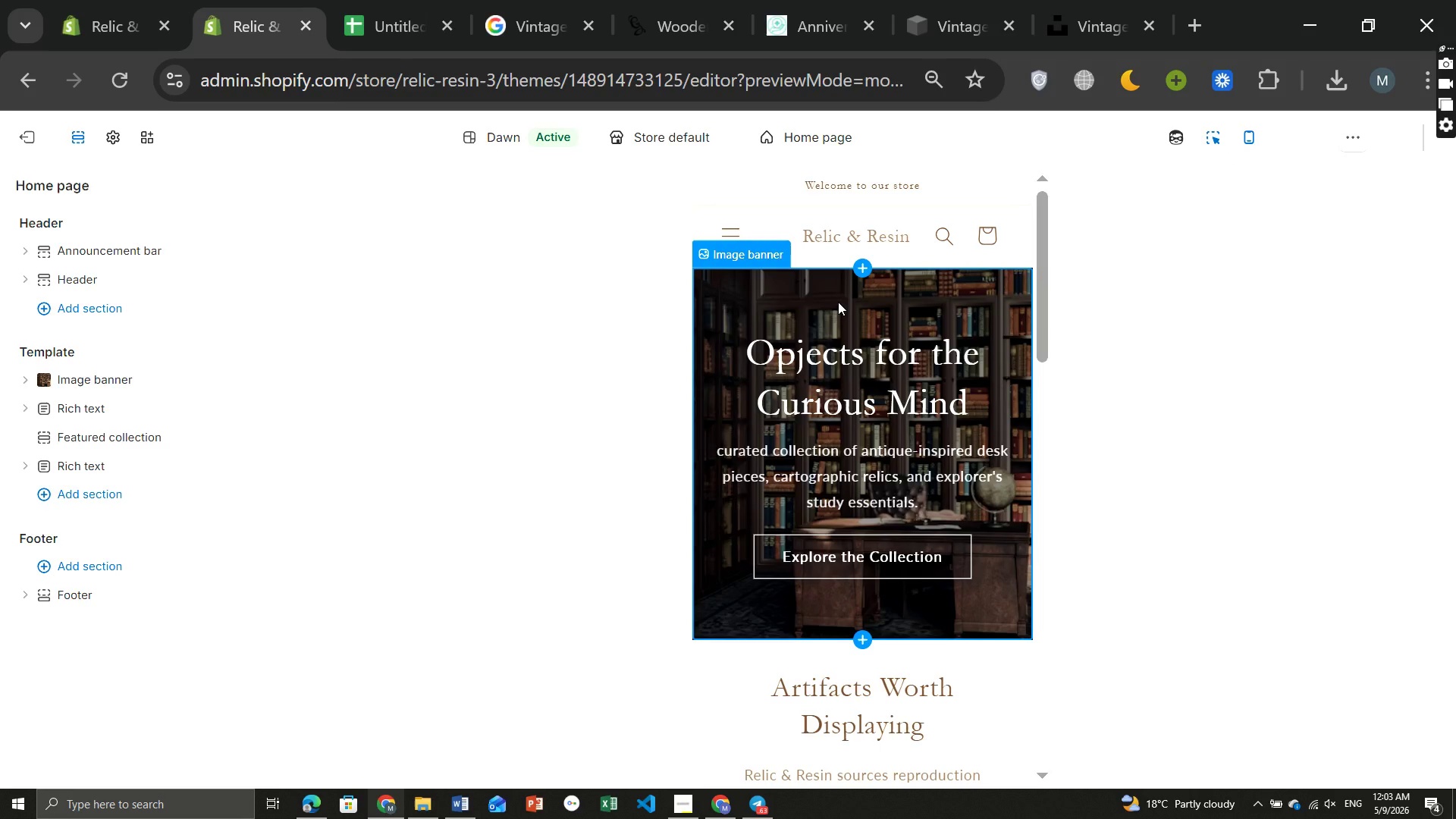 
wait(14.25)
 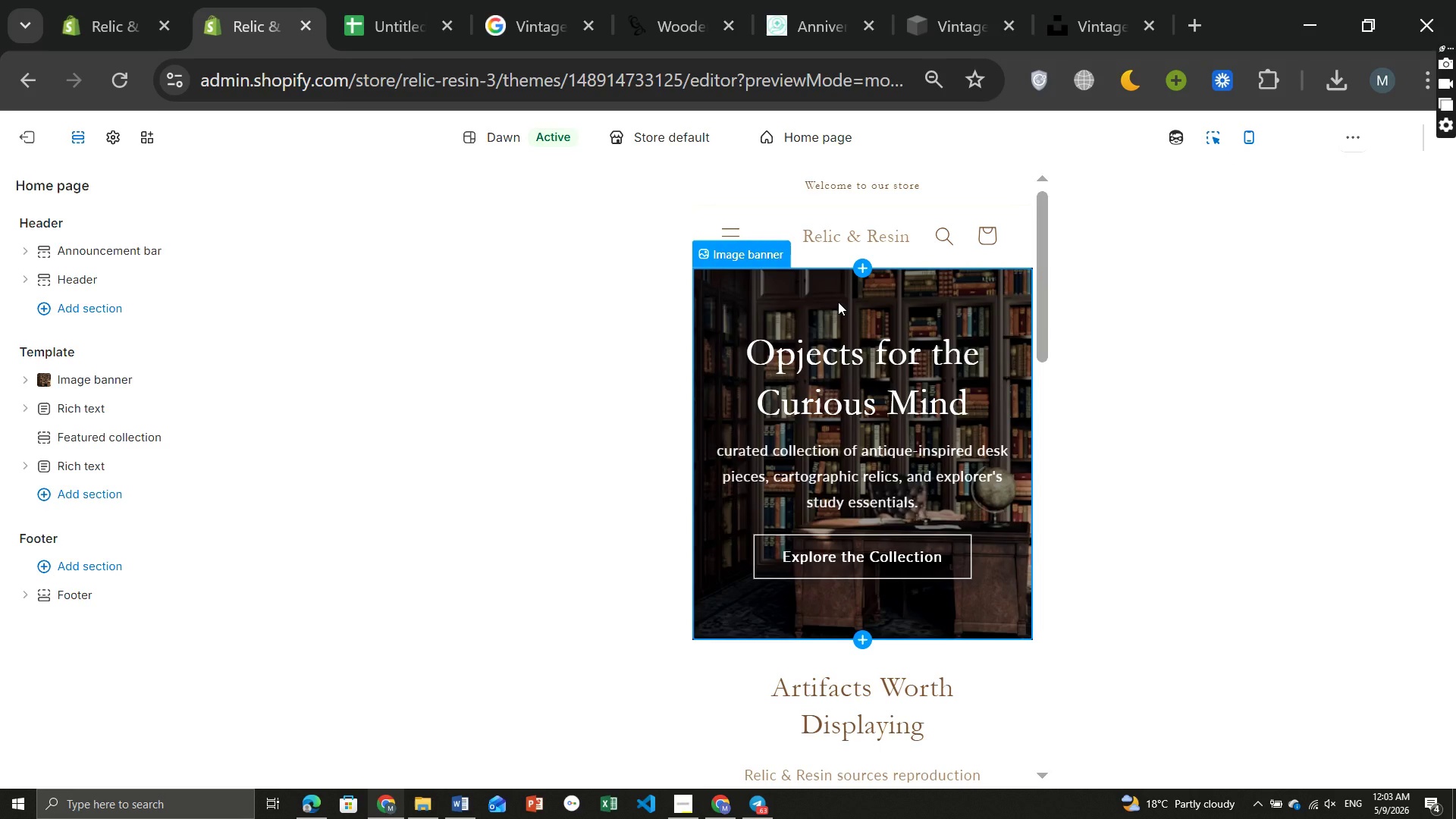 
left_click([747, 318])
 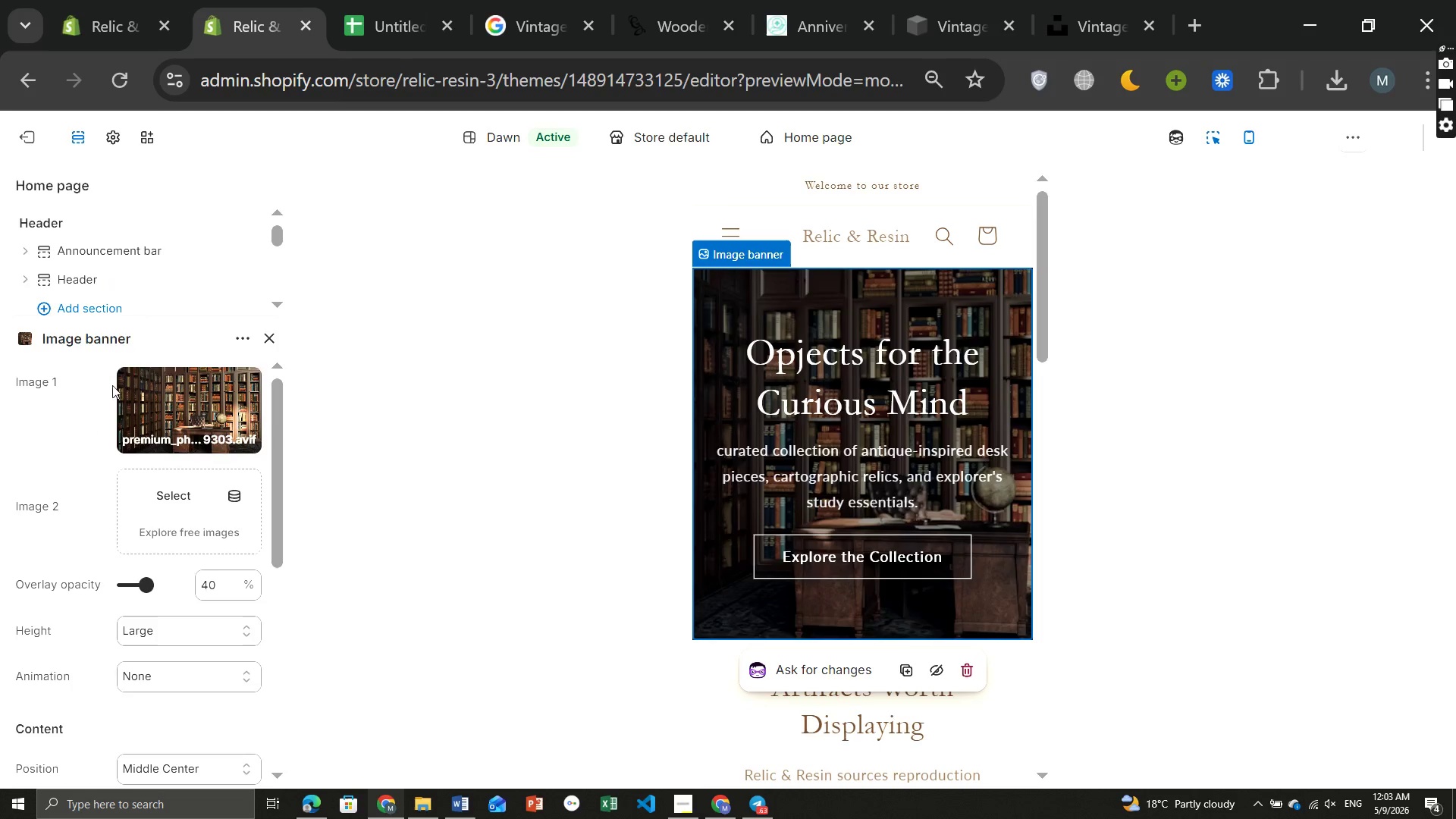 
wait(12.66)
 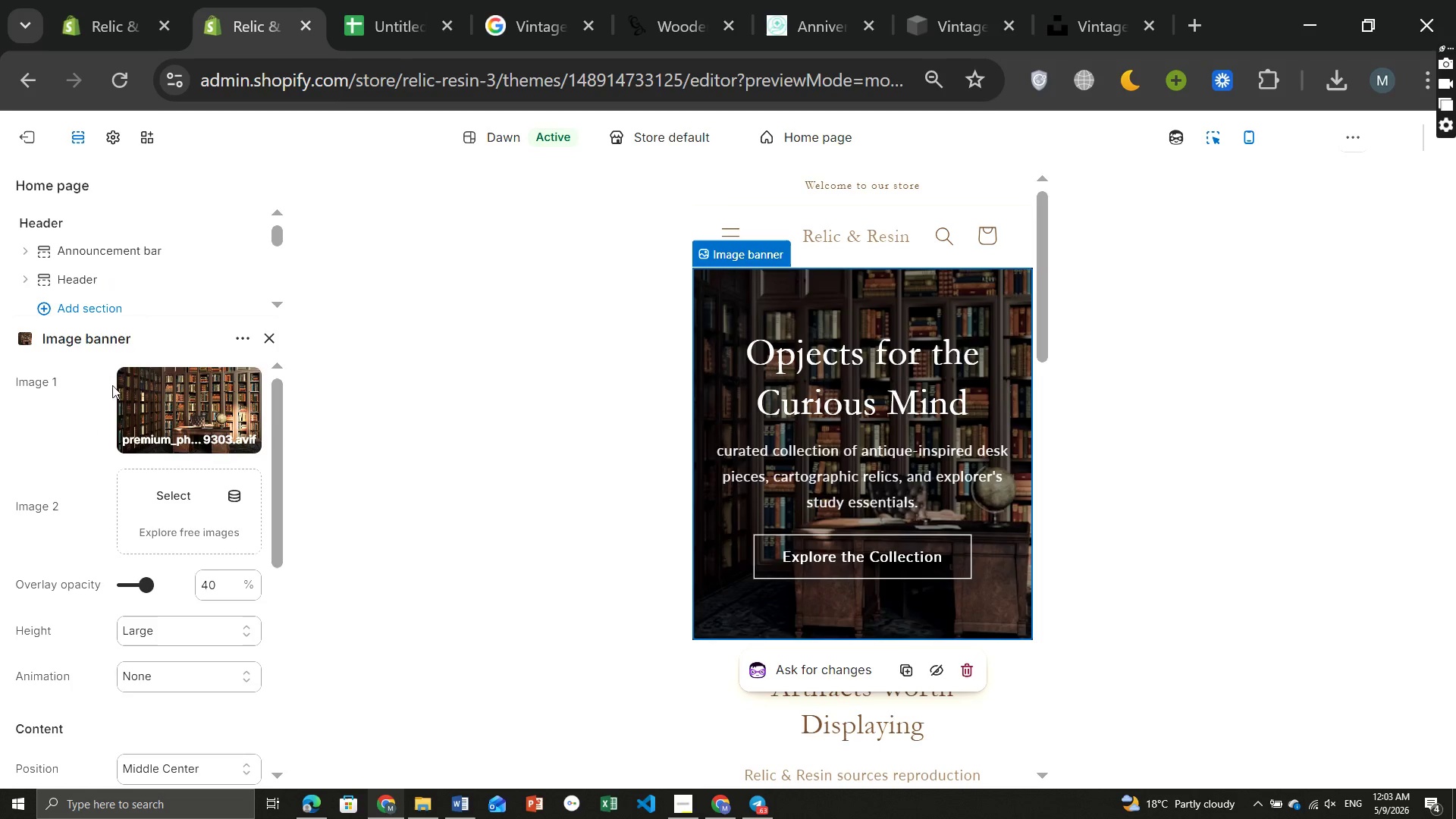 
left_click([794, 356])
 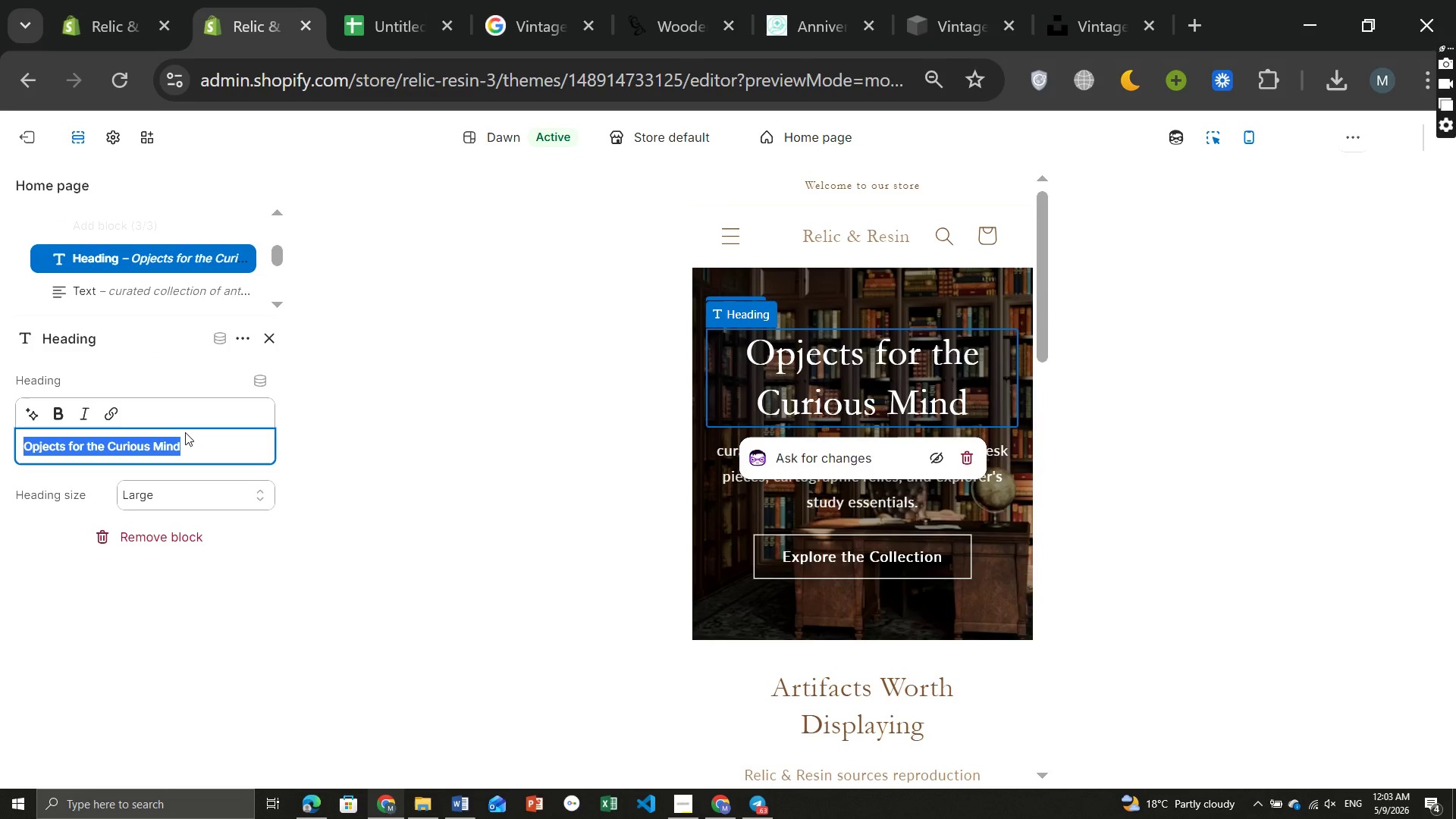 
mouse_move([168, 415])
 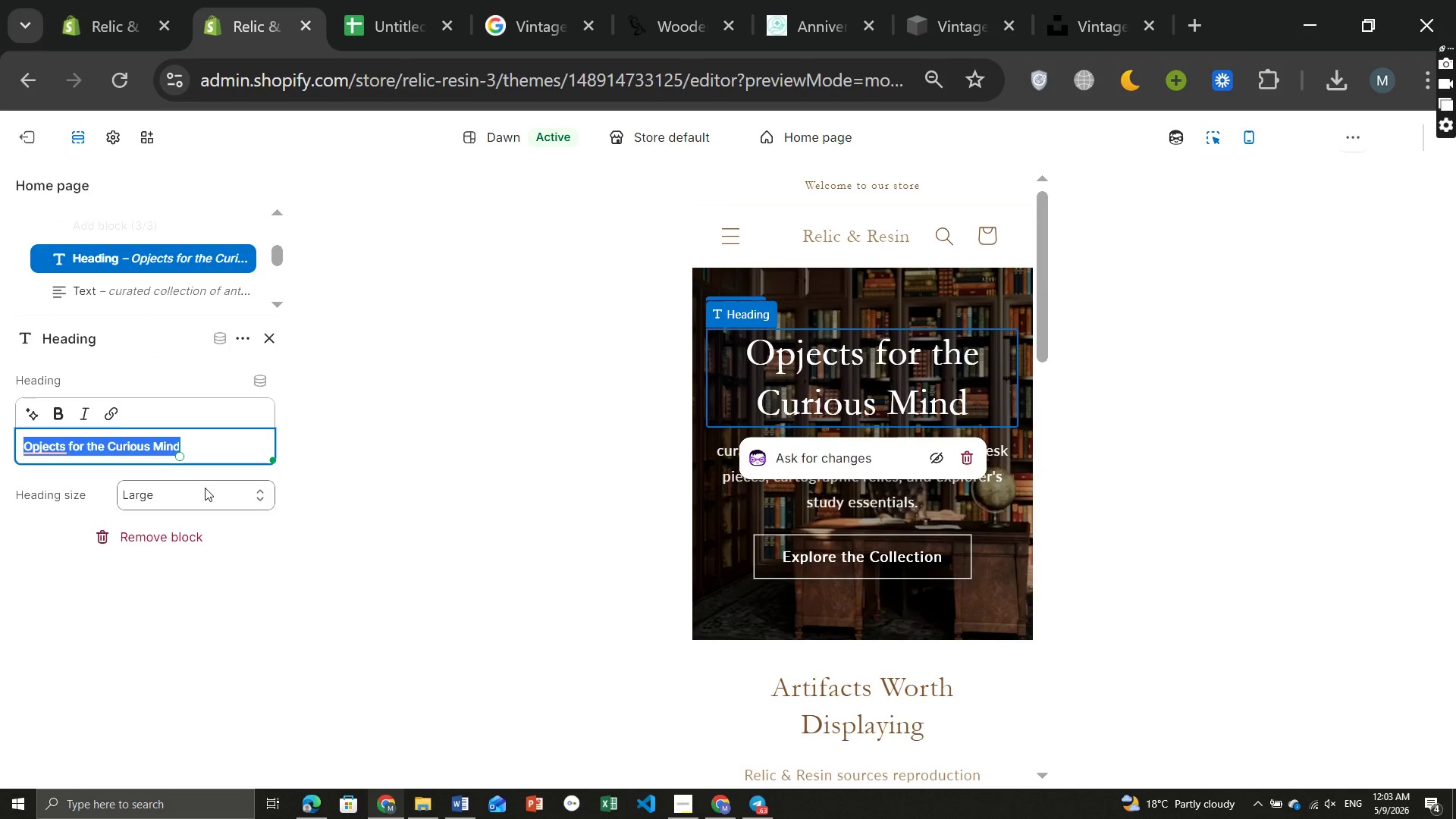 
left_click([205, 488])
 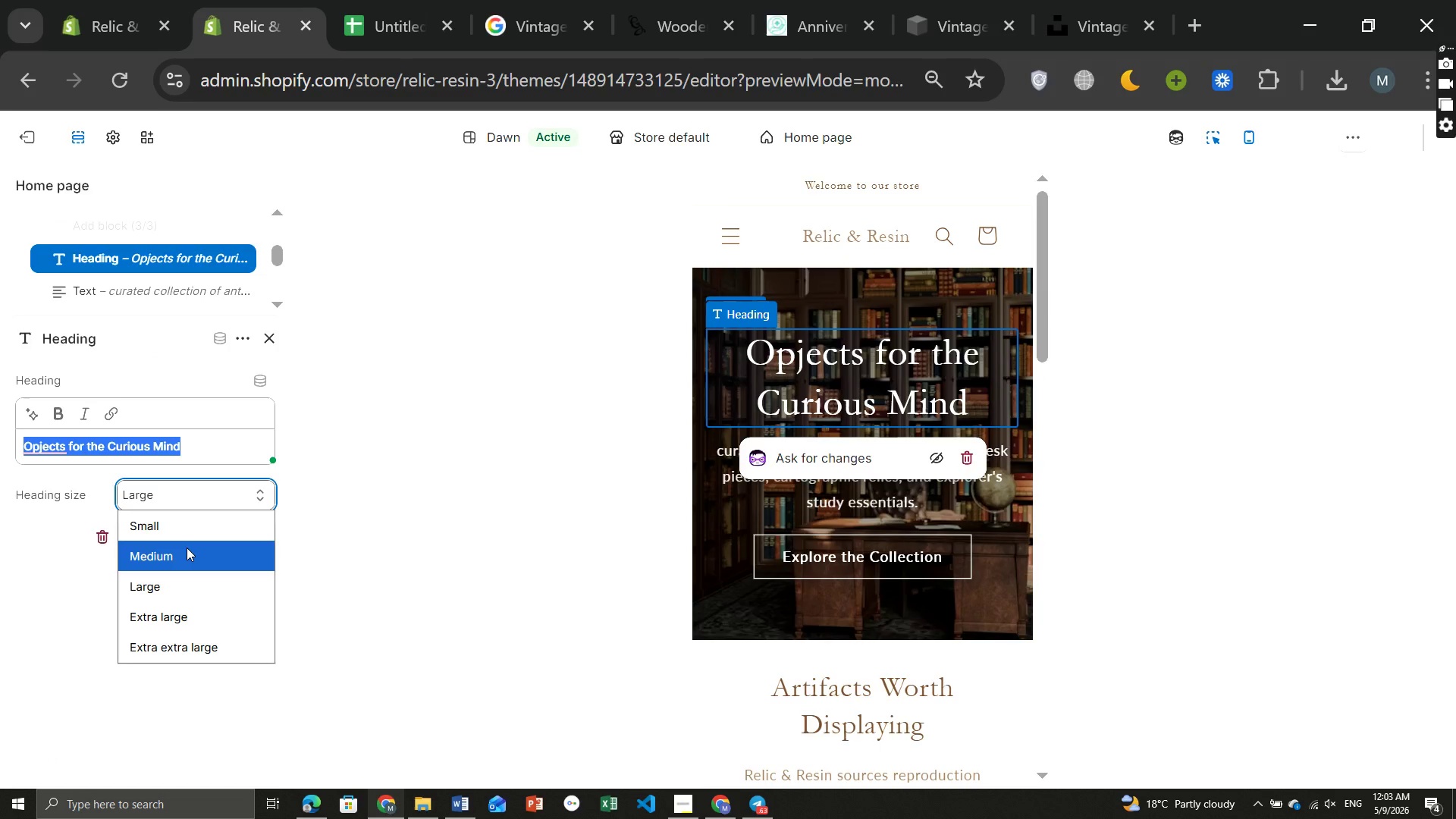 
left_click([187, 548])
 